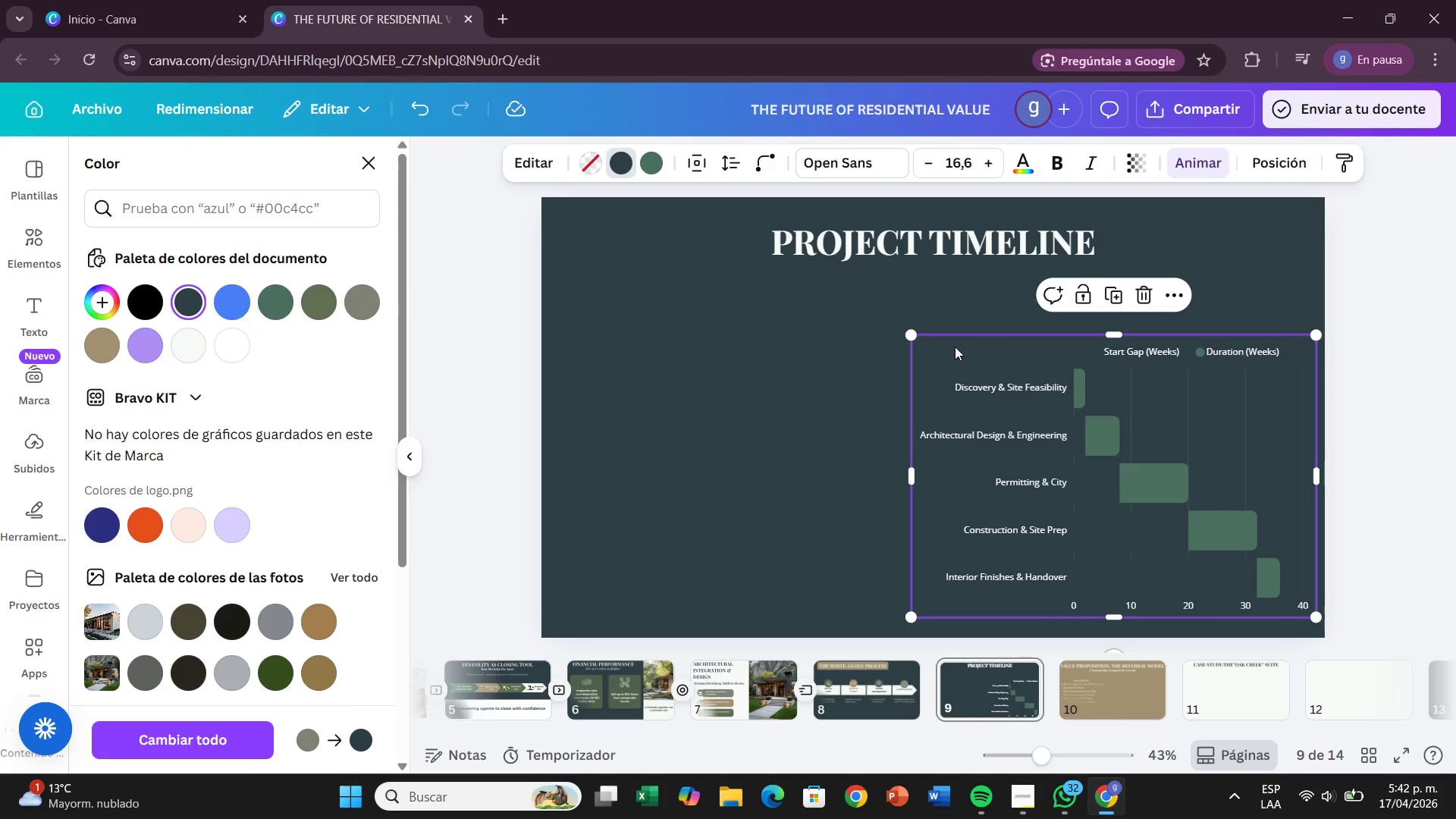 
left_click_drag(start_coordinate=[955, 345], to_coordinate=[924, 301])
 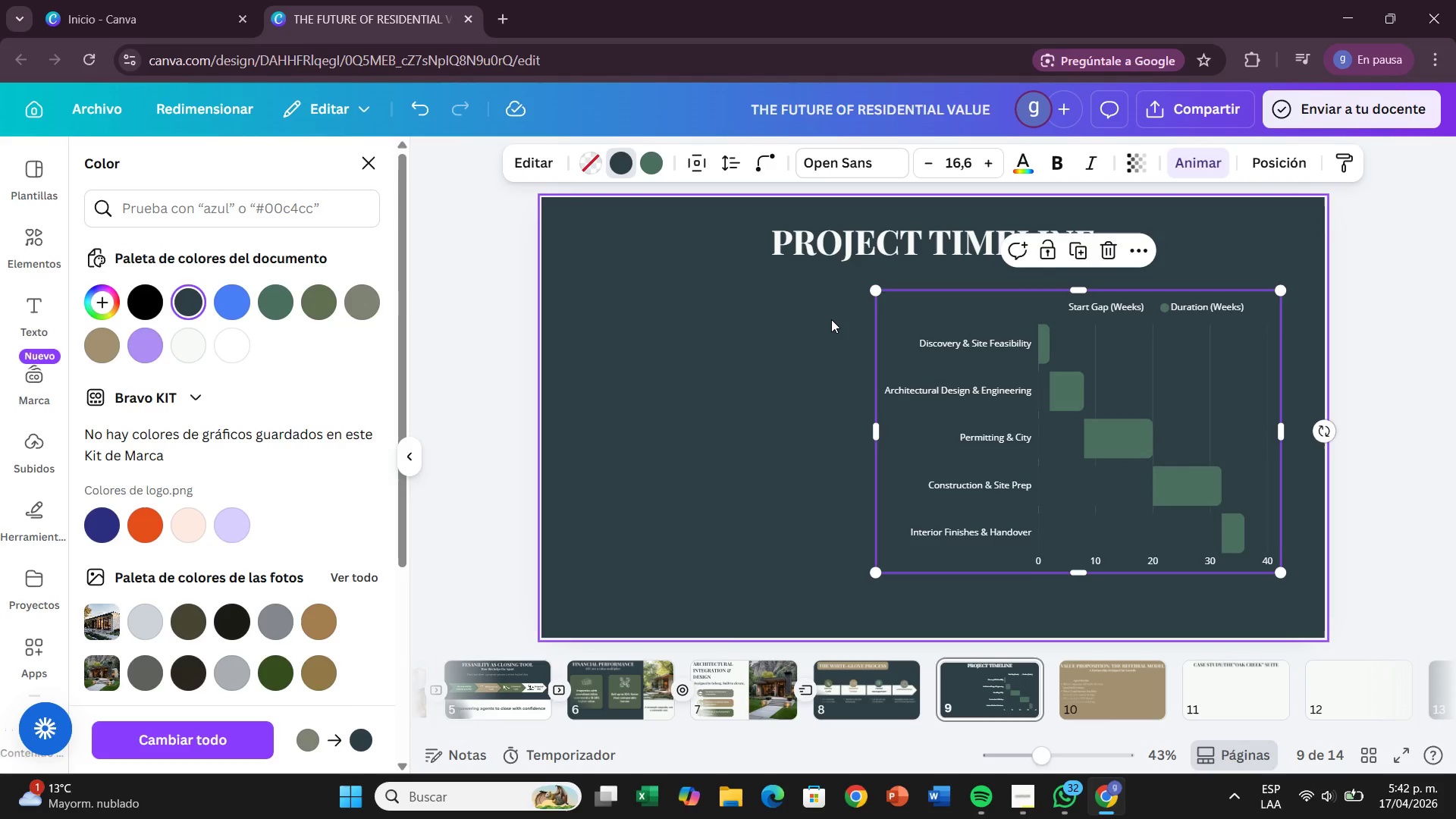 
wait(9.08)
 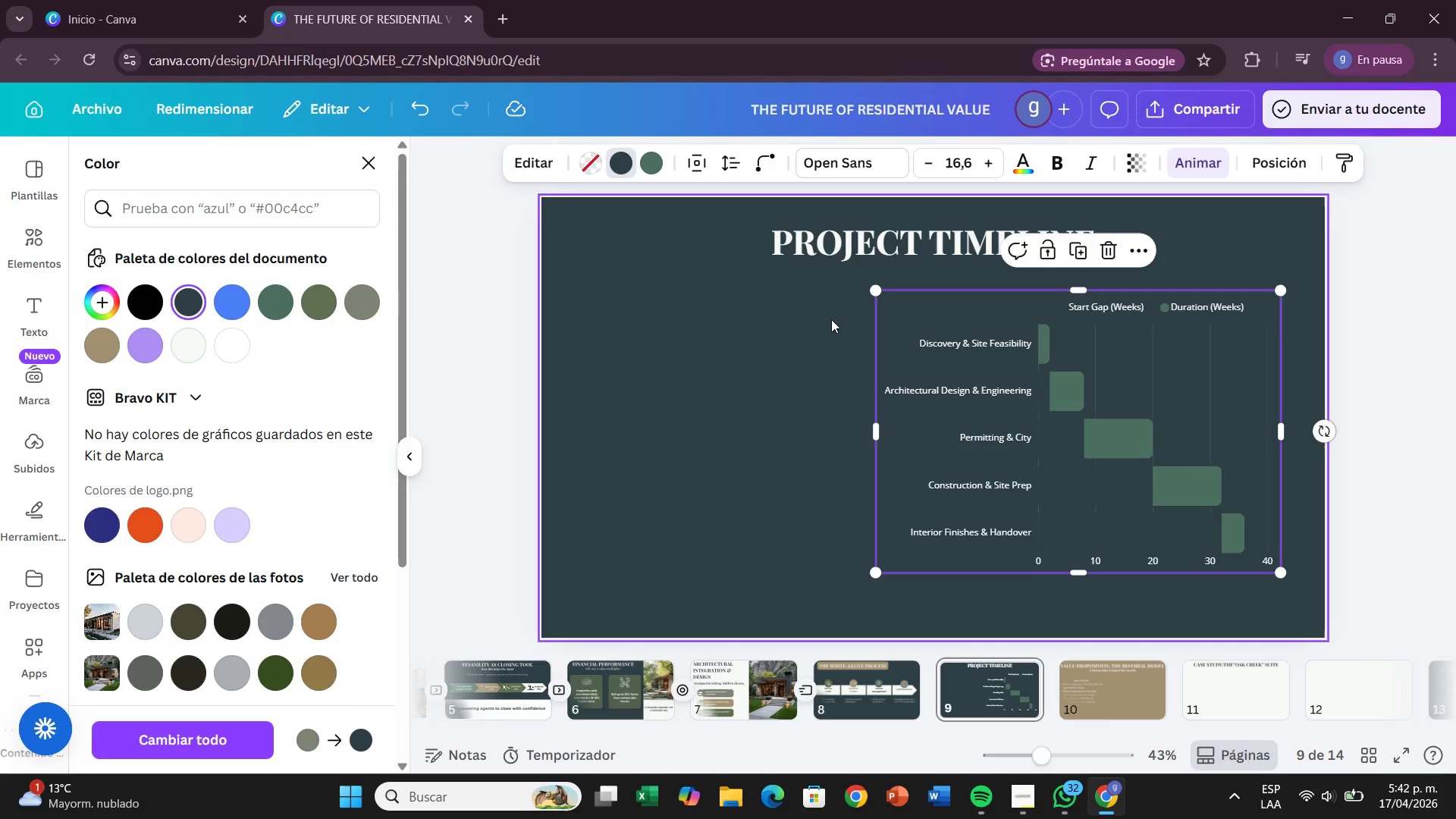 
left_click([1131, 432])
 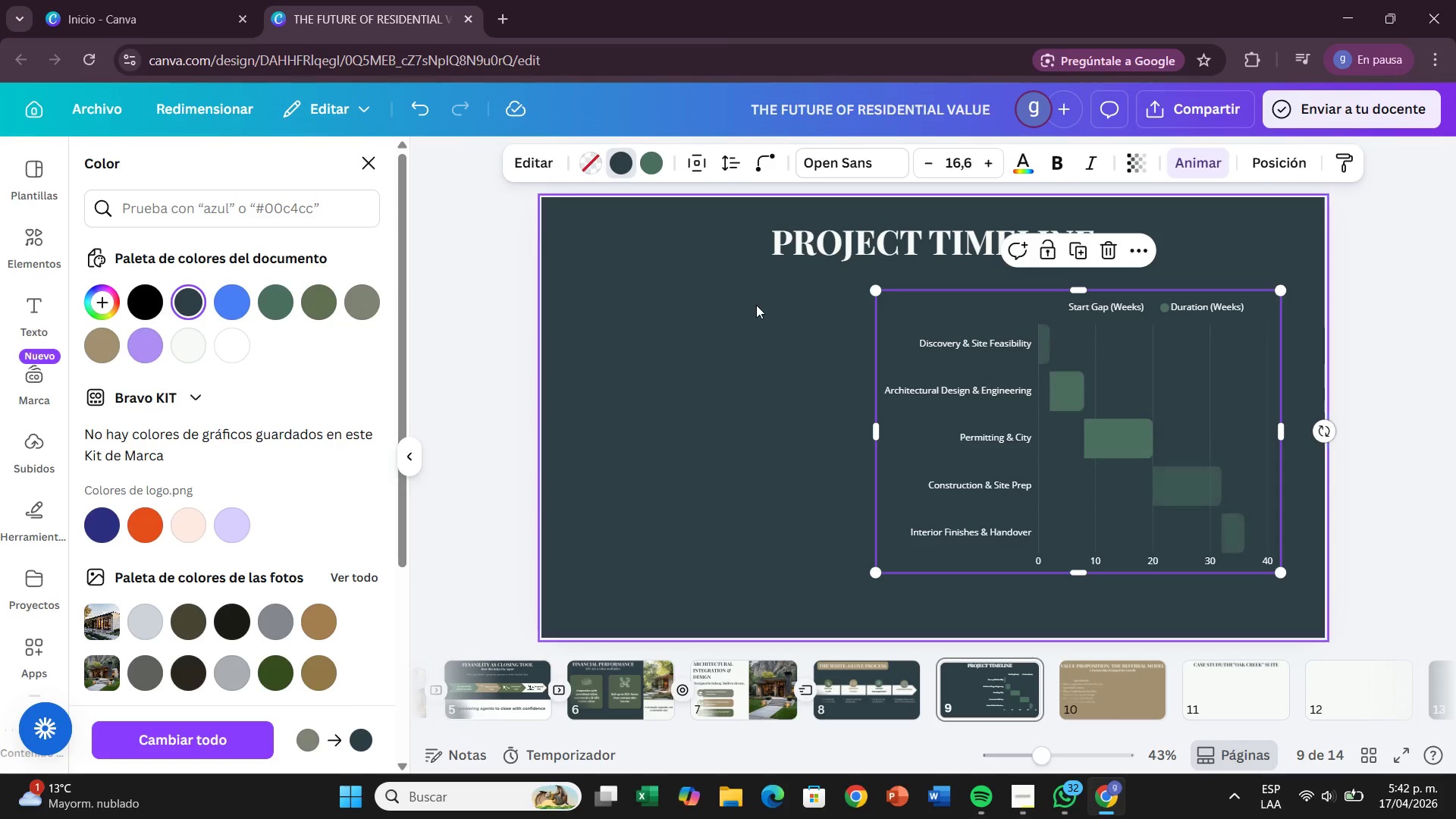 
left_click([755, 304])
 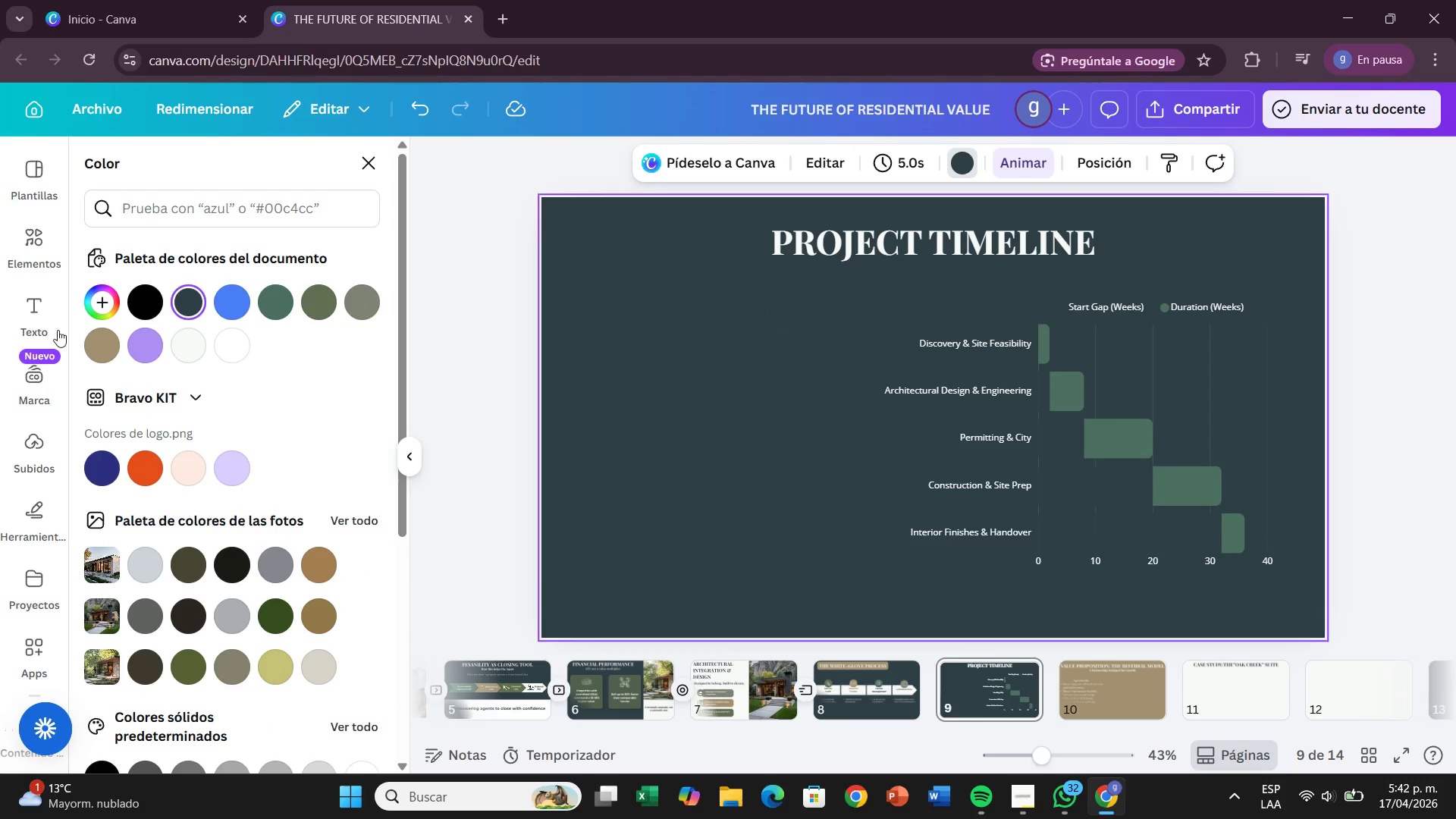 
left_click([704, 369])
 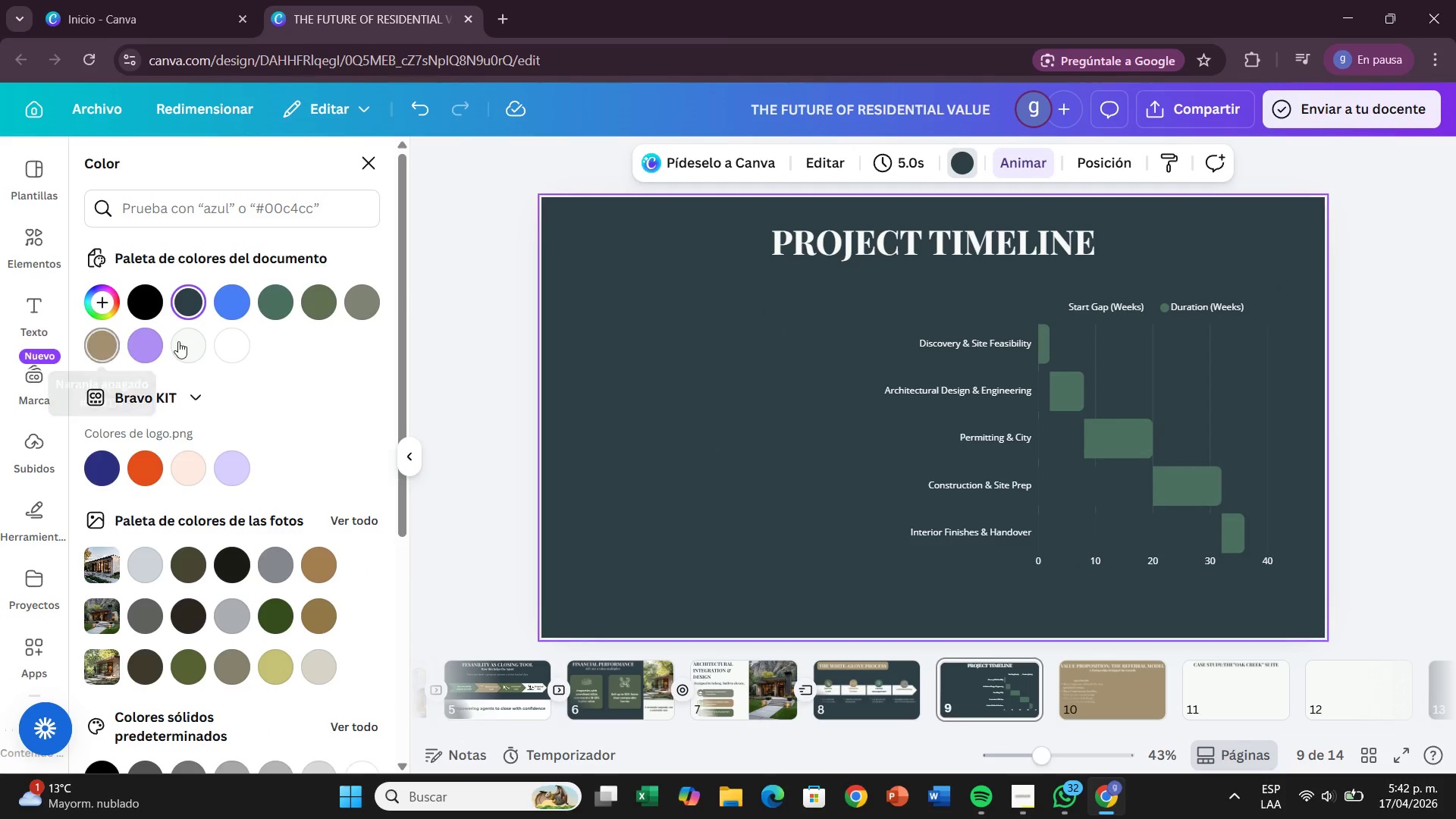 
left_click([182, 341])
 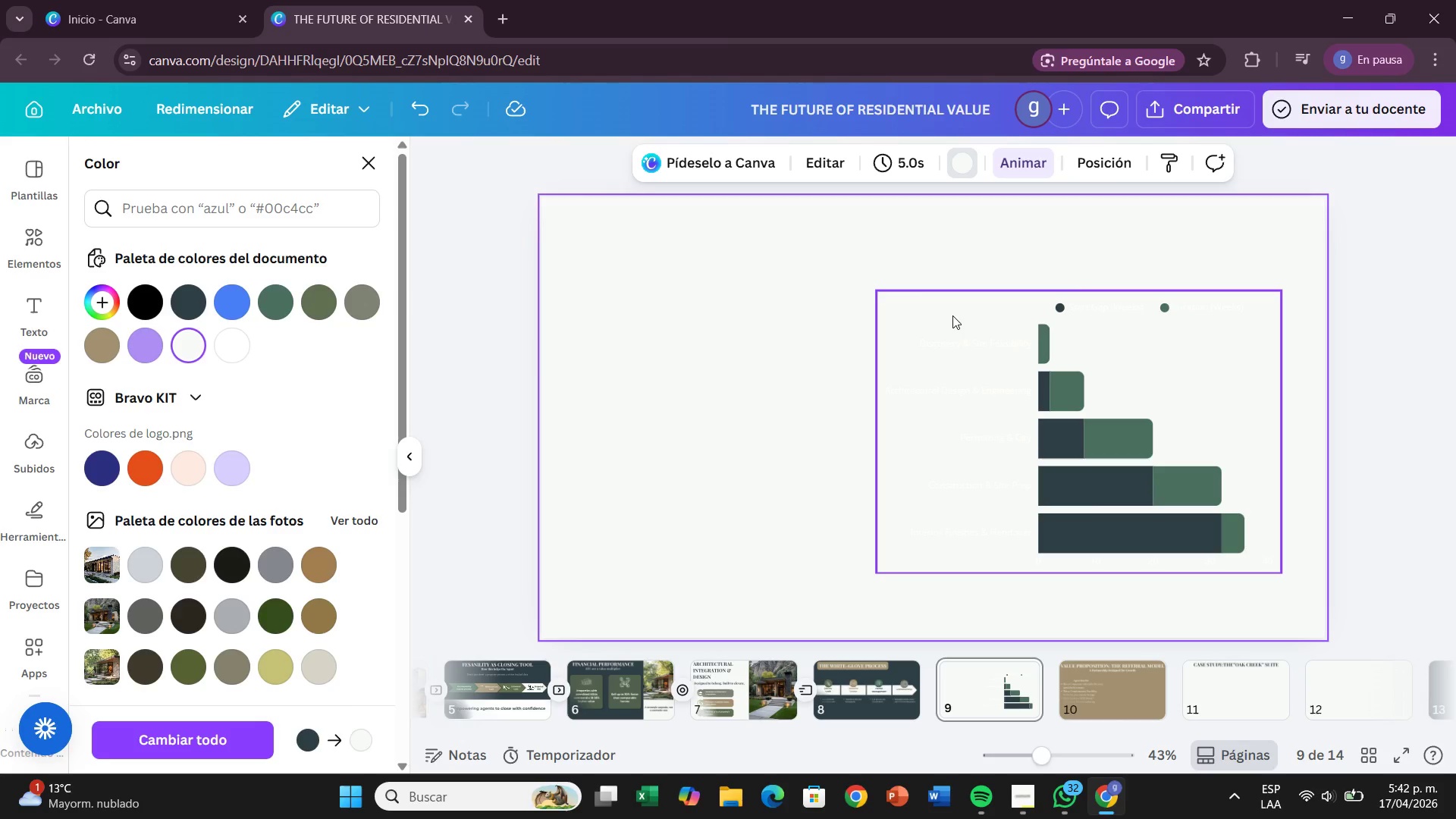 
left_click([953, 319])
 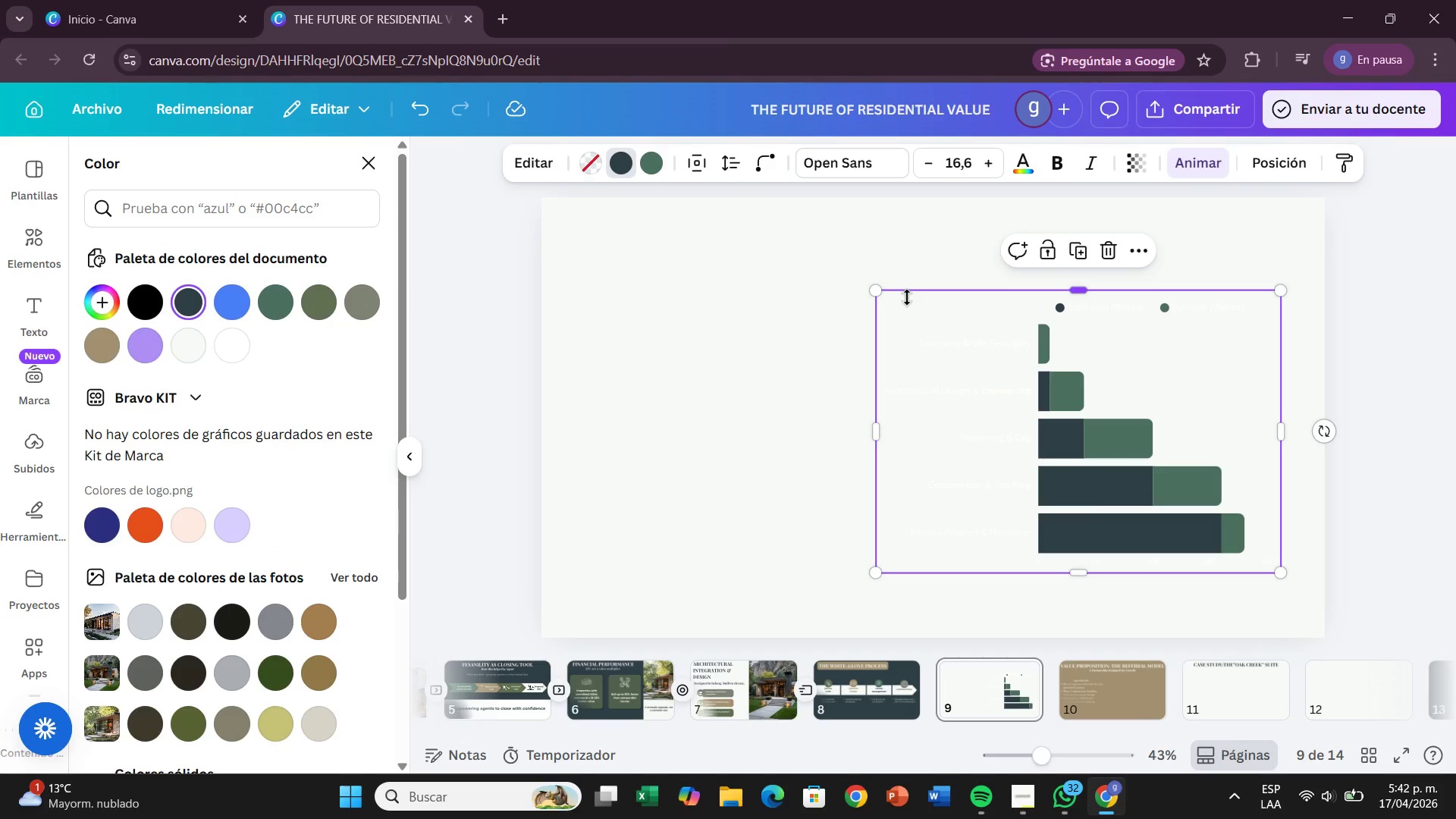 
key(Control+Z)
 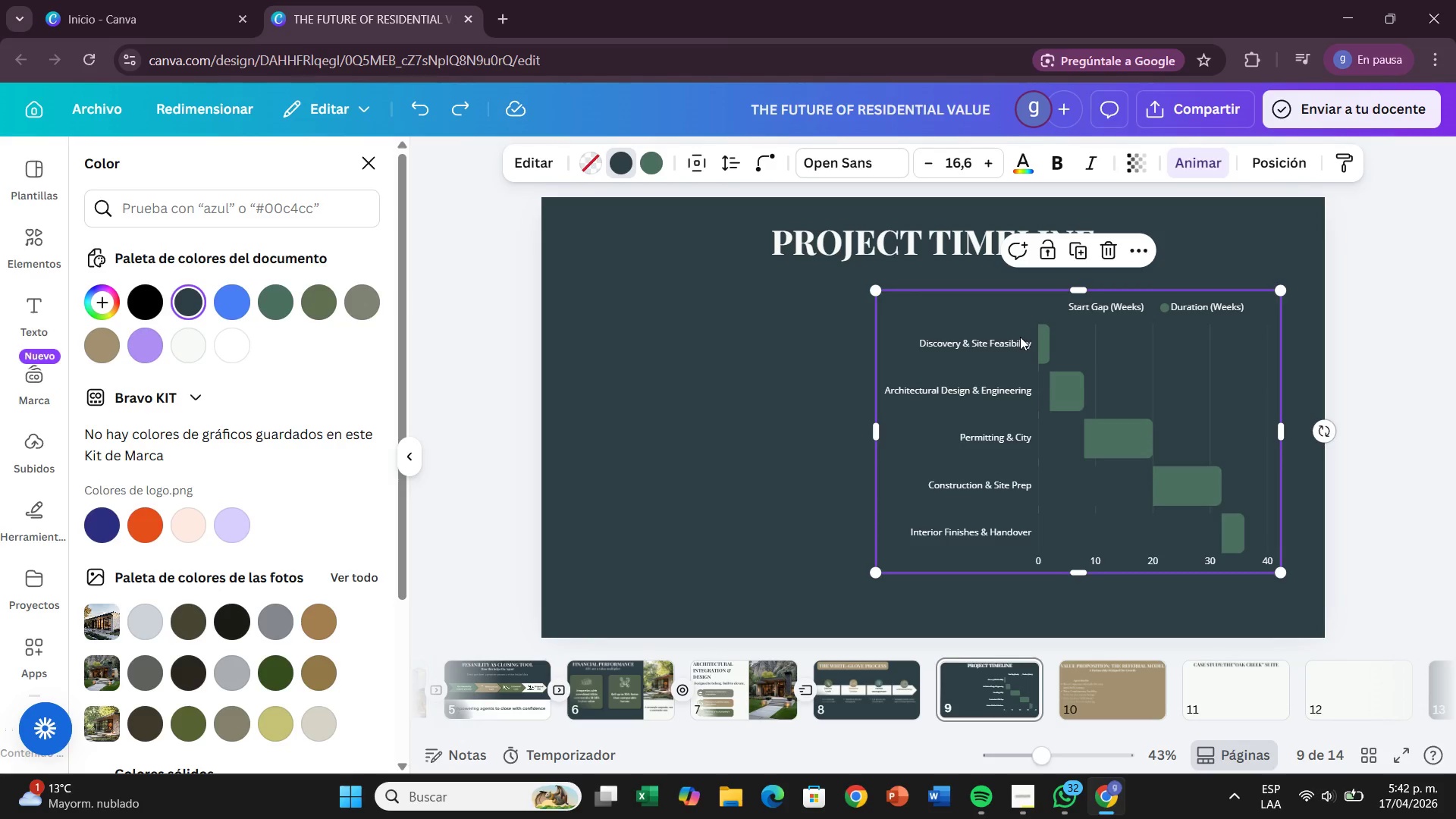 
double_click([990, 353])
 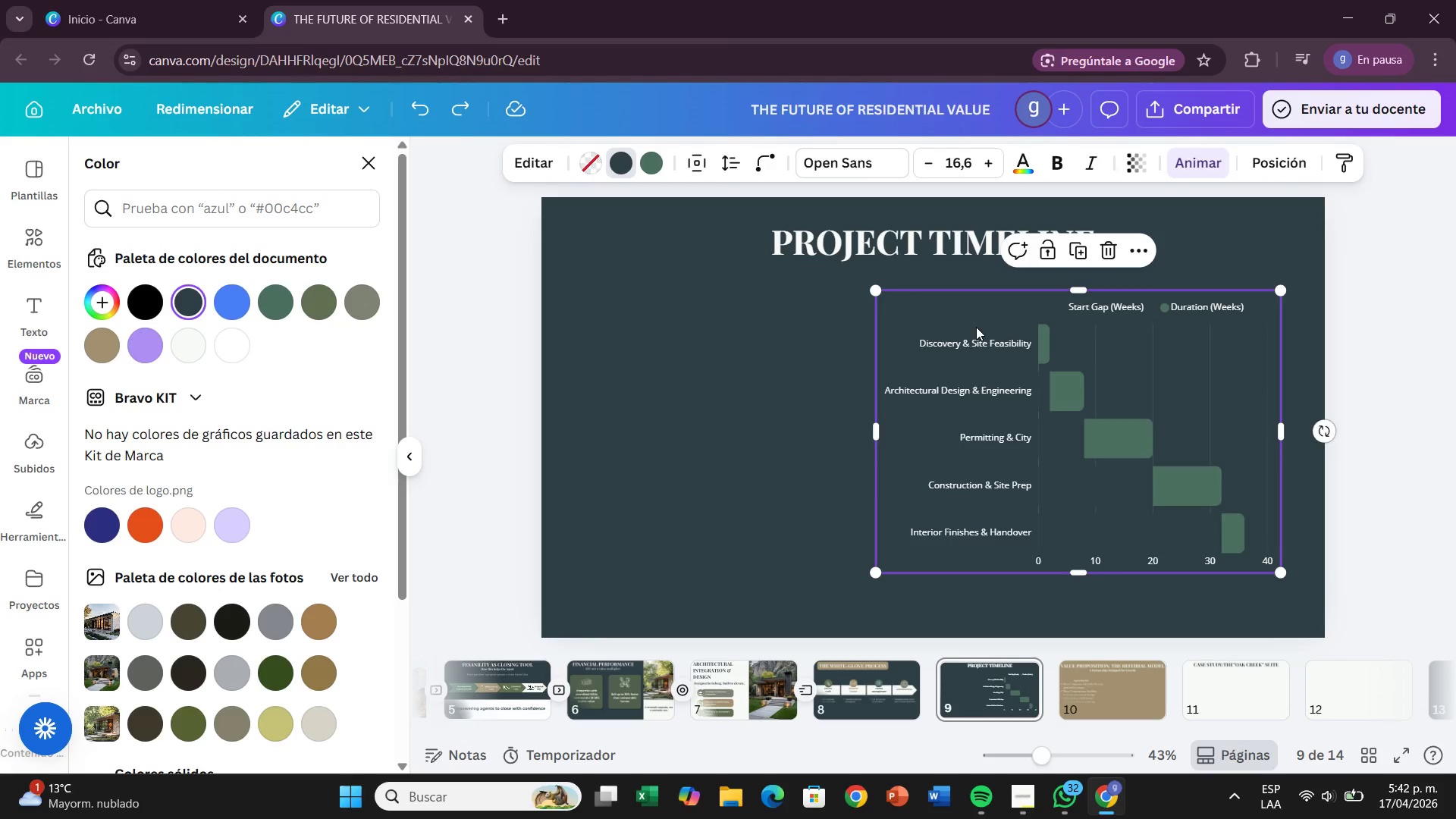 
triple_click([976, 327])
 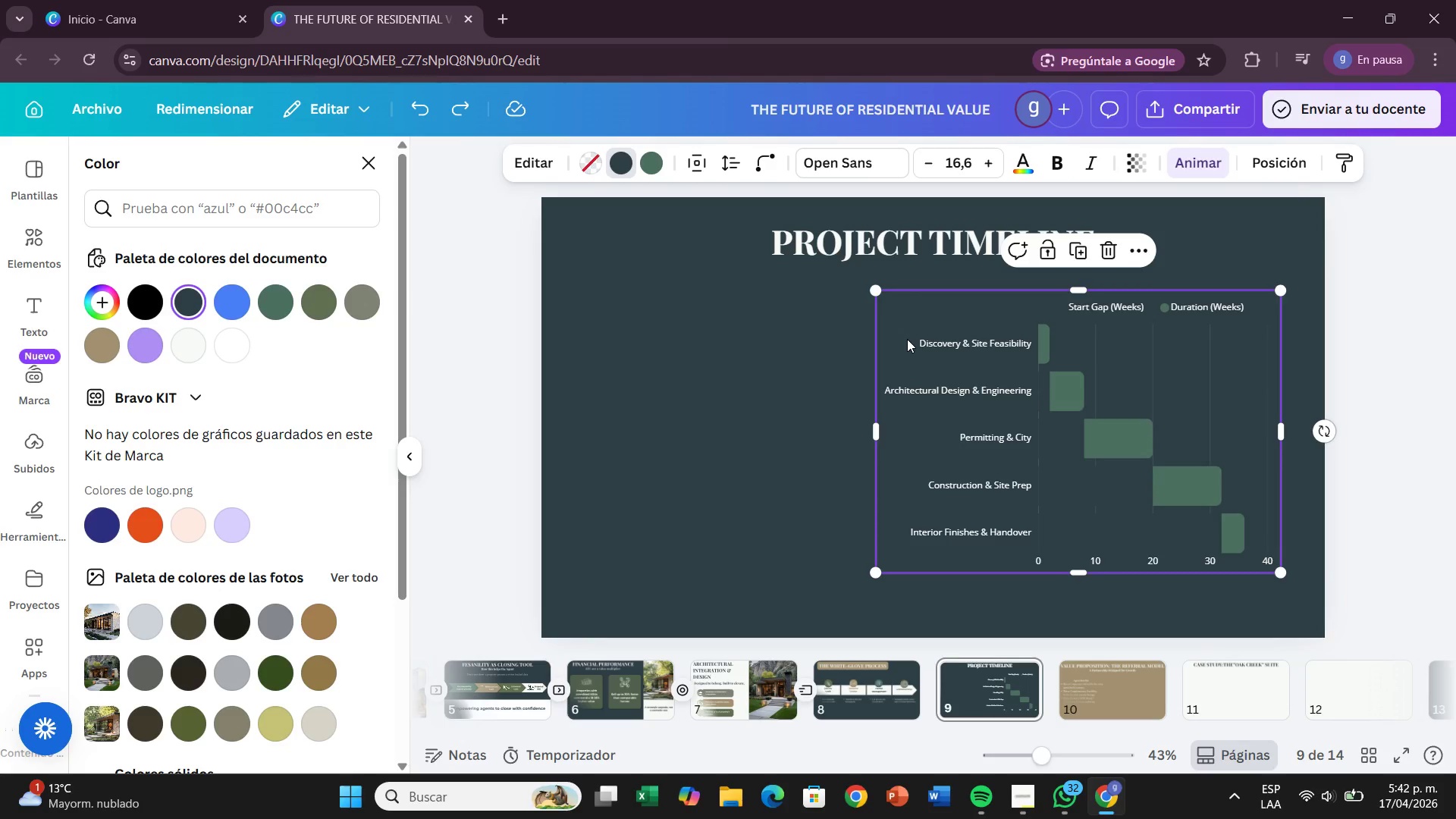 
left_click([907, 339])
 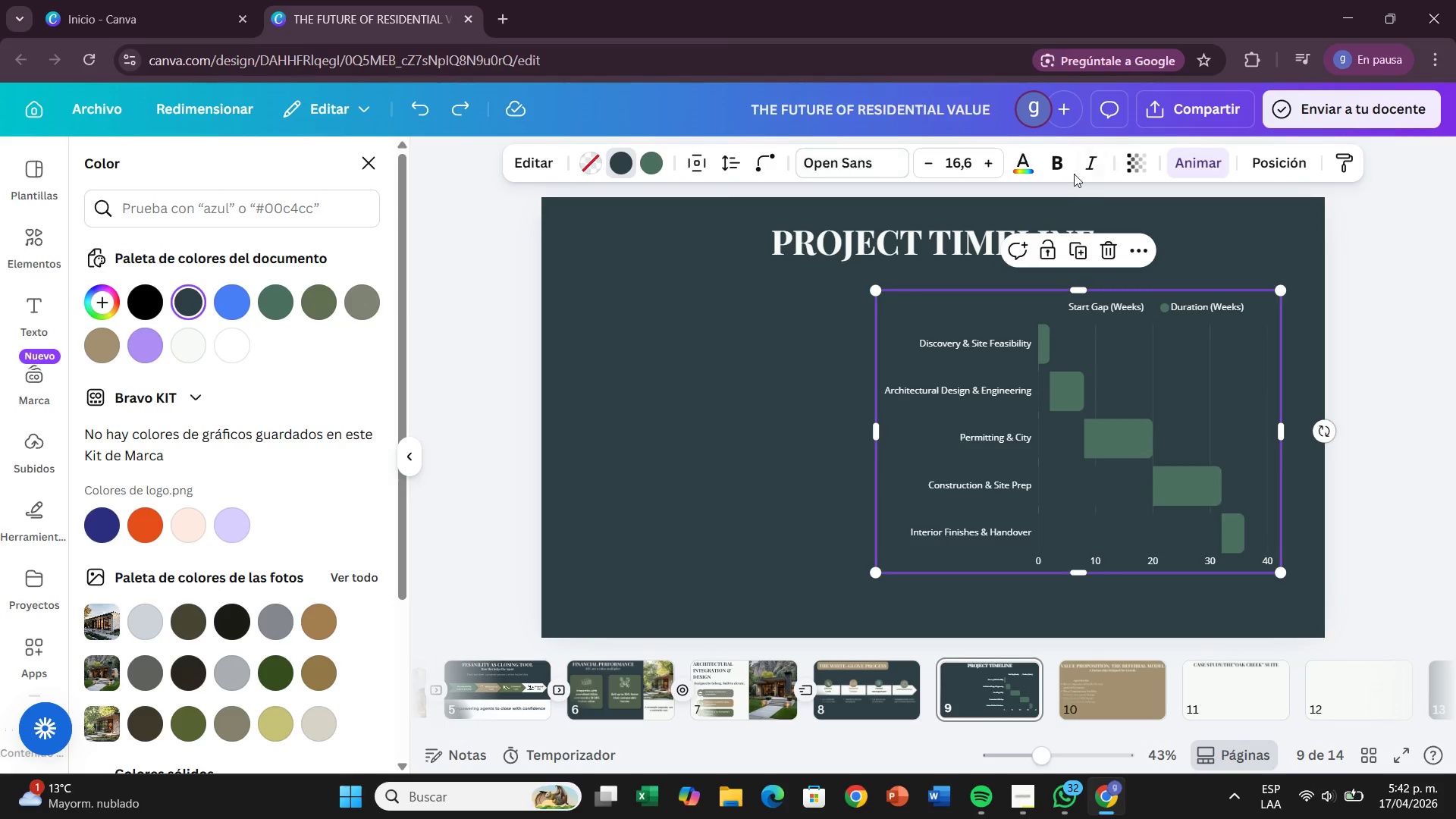 
left_click([1032, 170])
 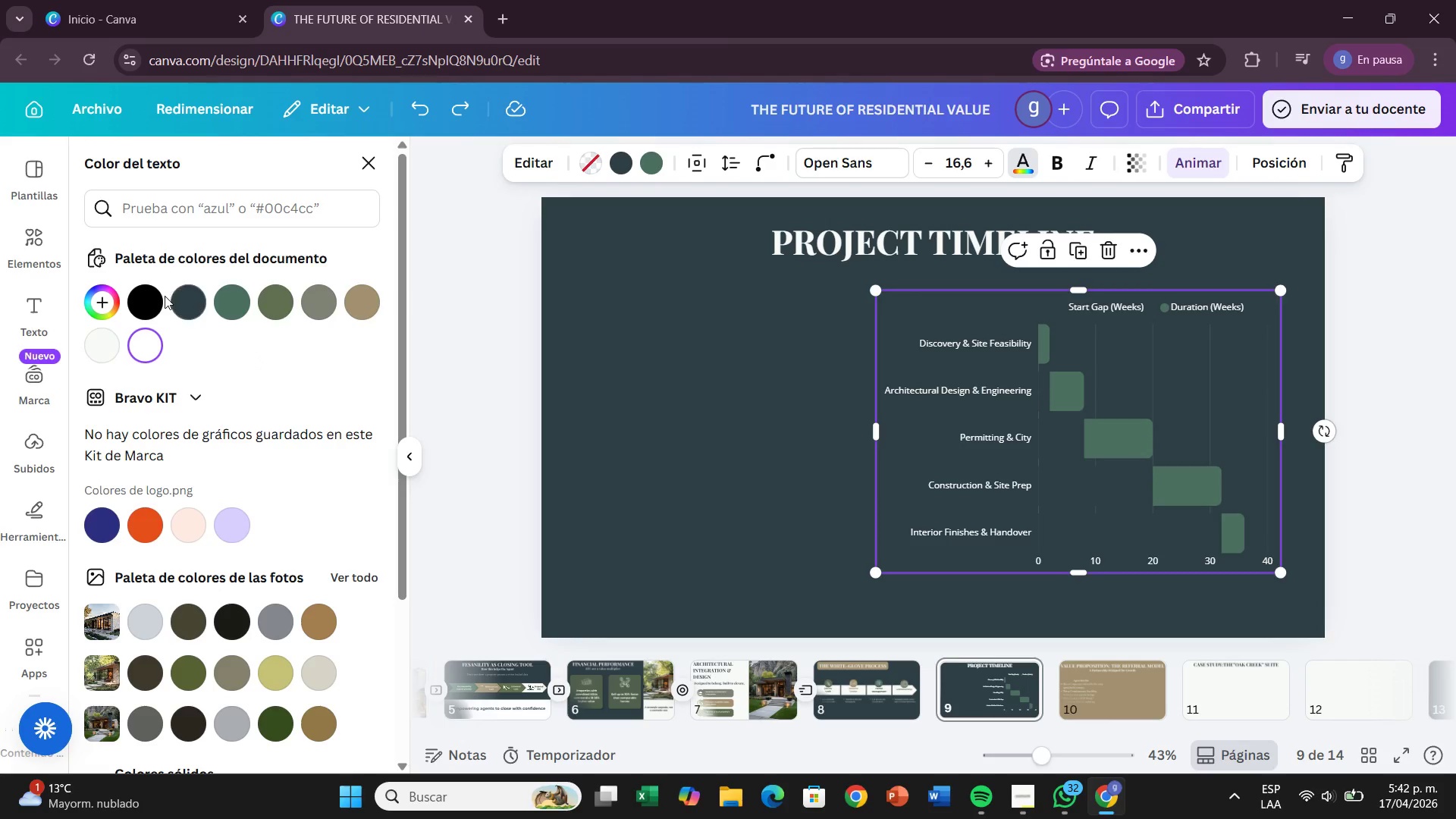 
left_click([173, 294])
 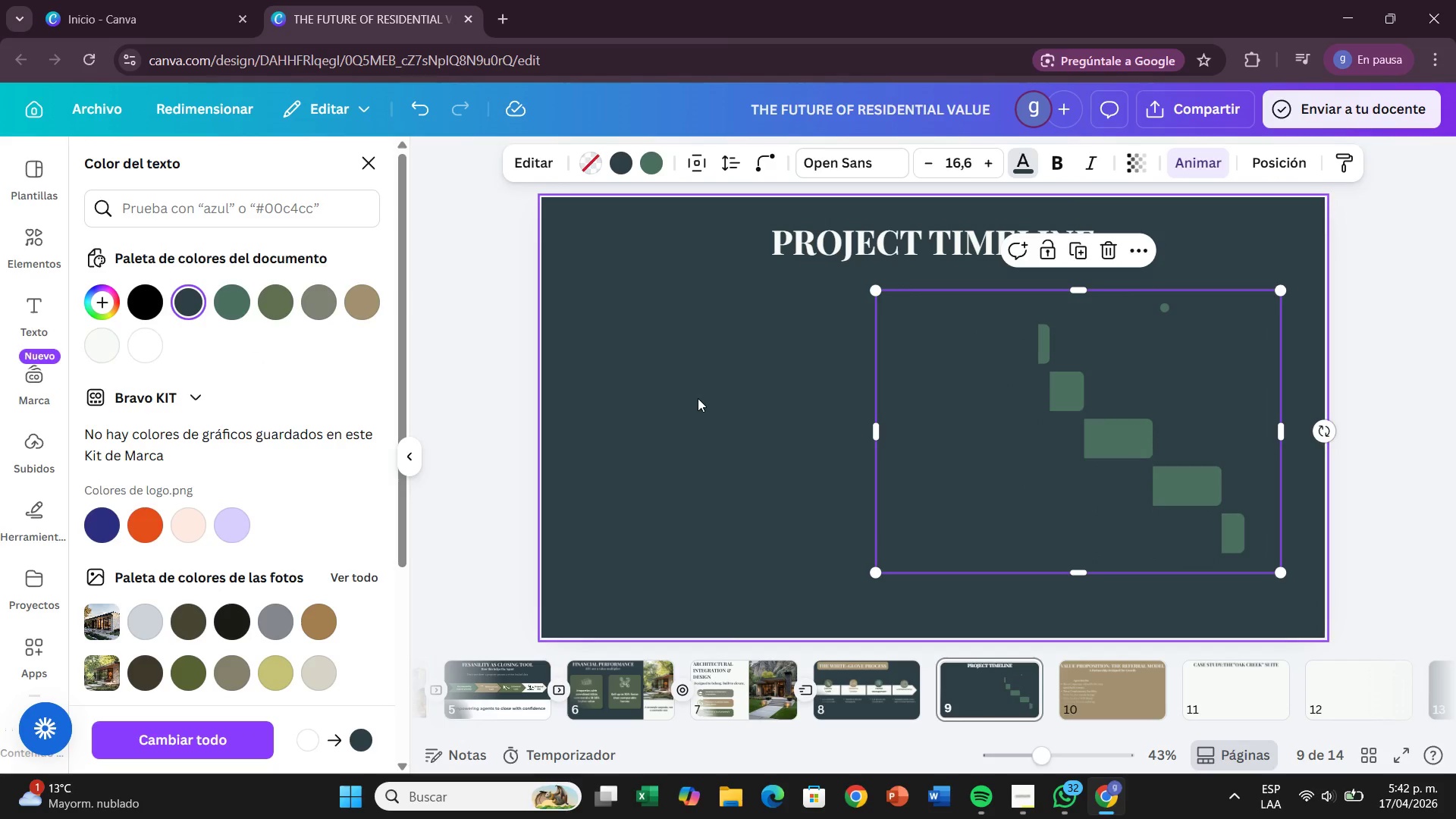 
left_click([698, 398])
 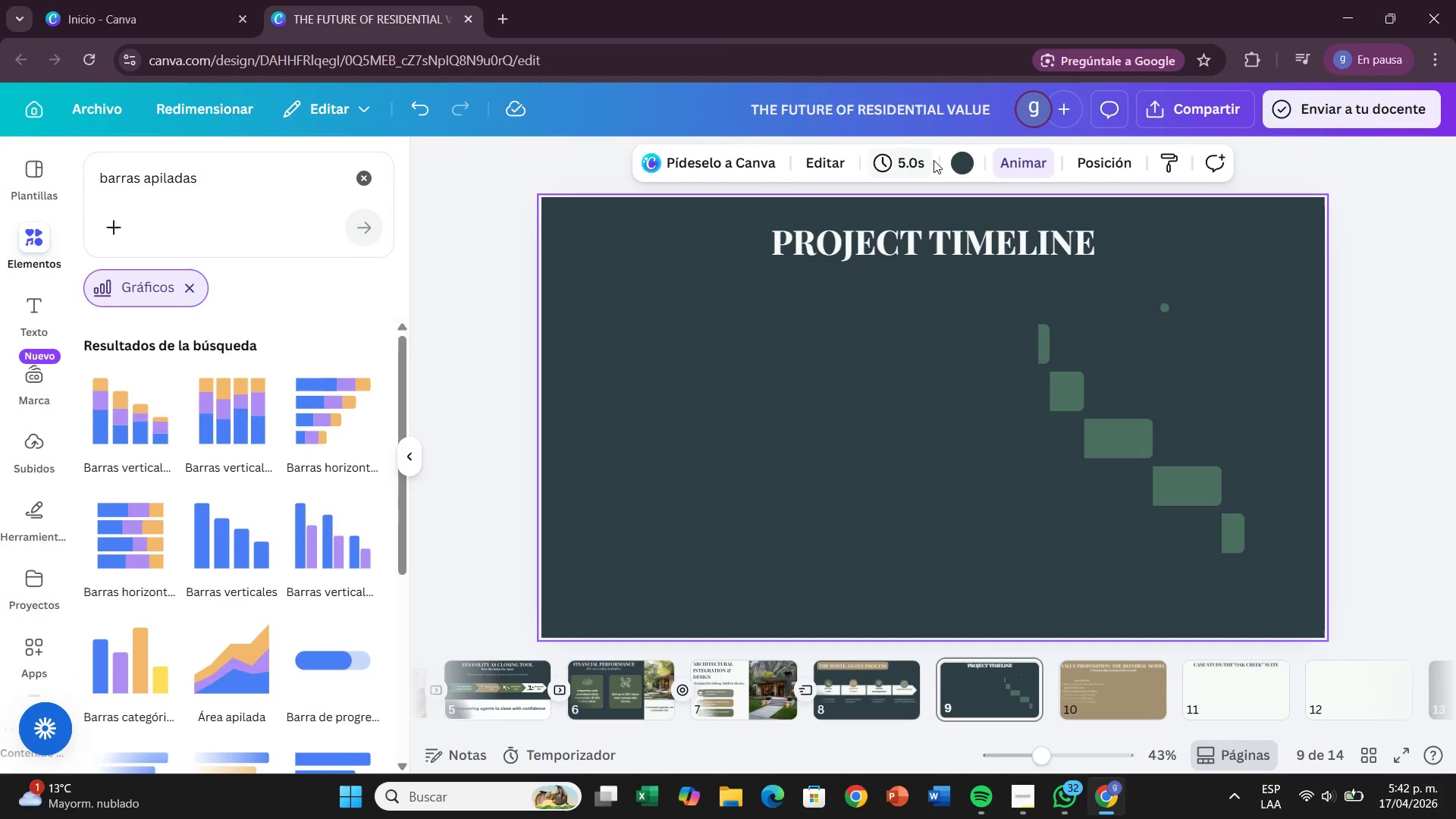 
left_click([952, 159])
 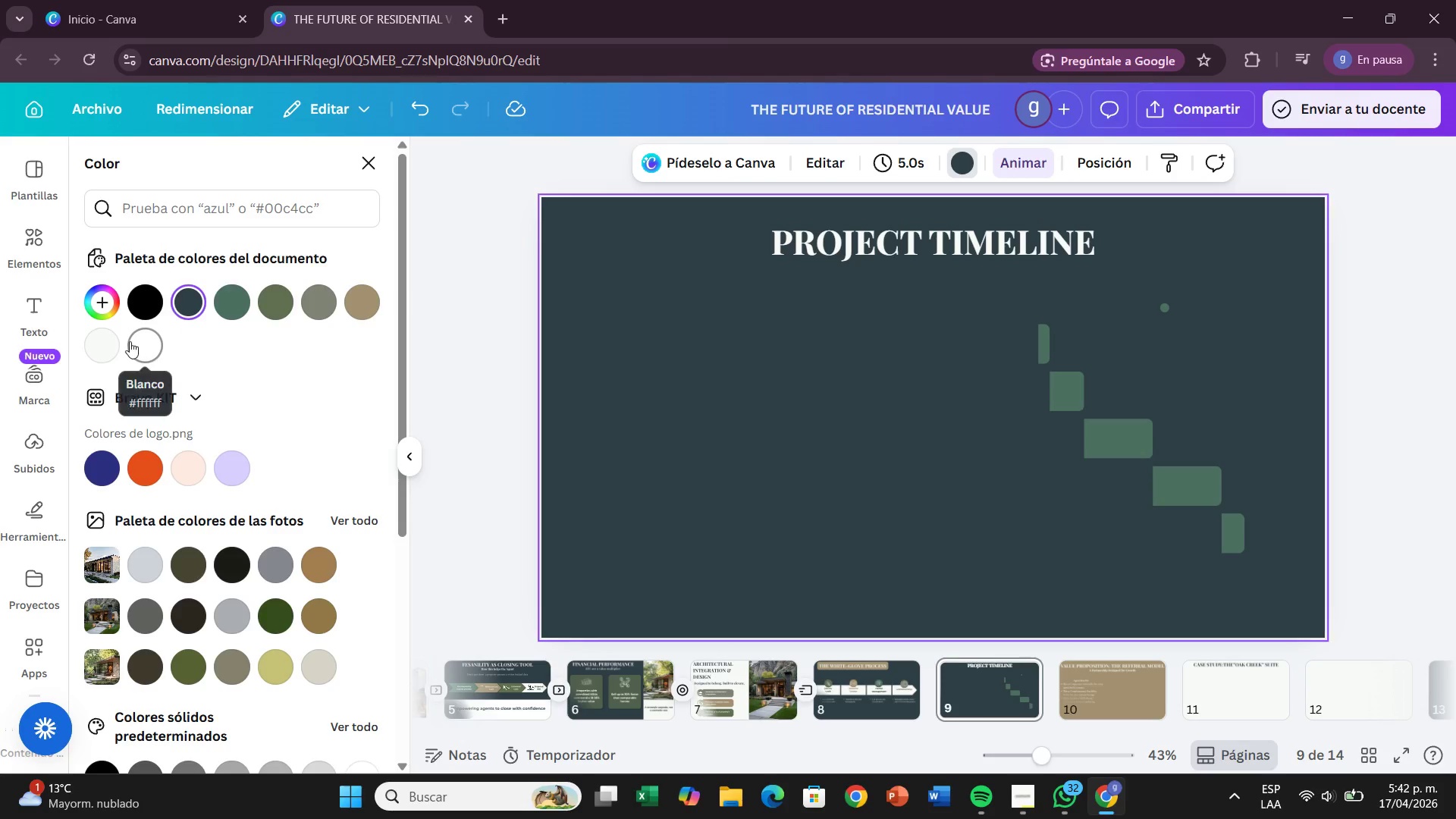 
left_click([115, 341])
 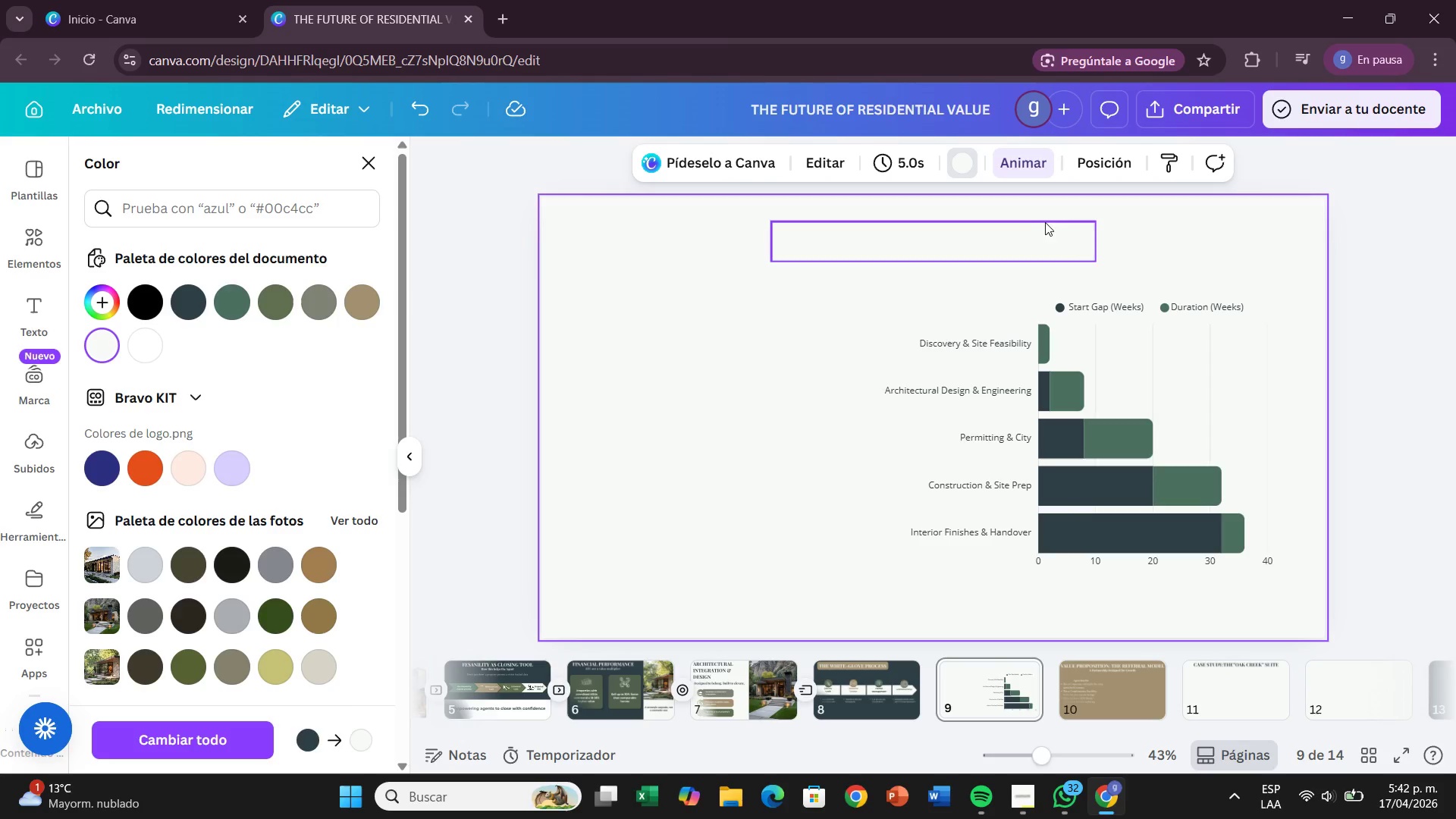 
left_click([1032, 234])
 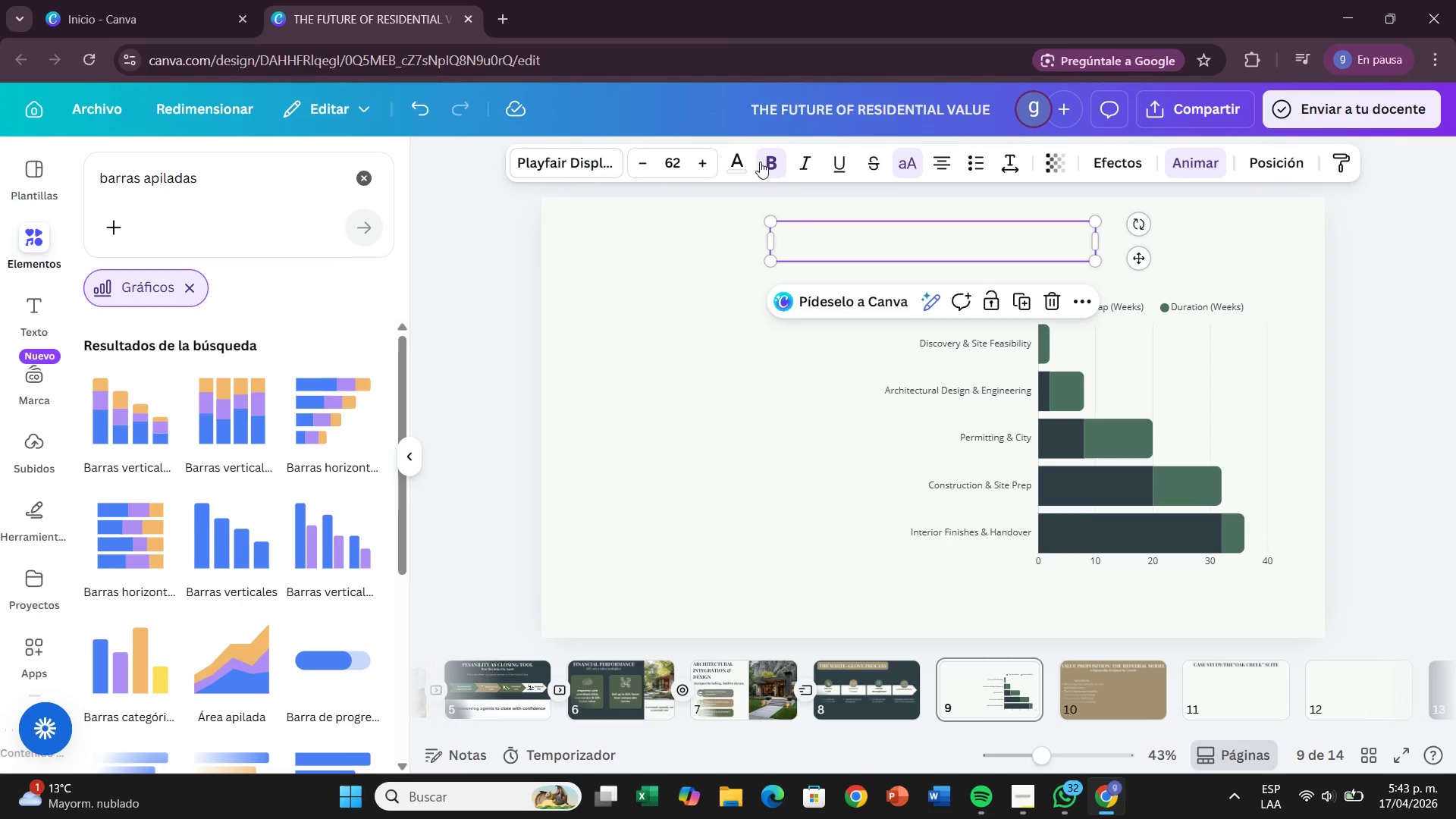 
left_click([746, 162])
 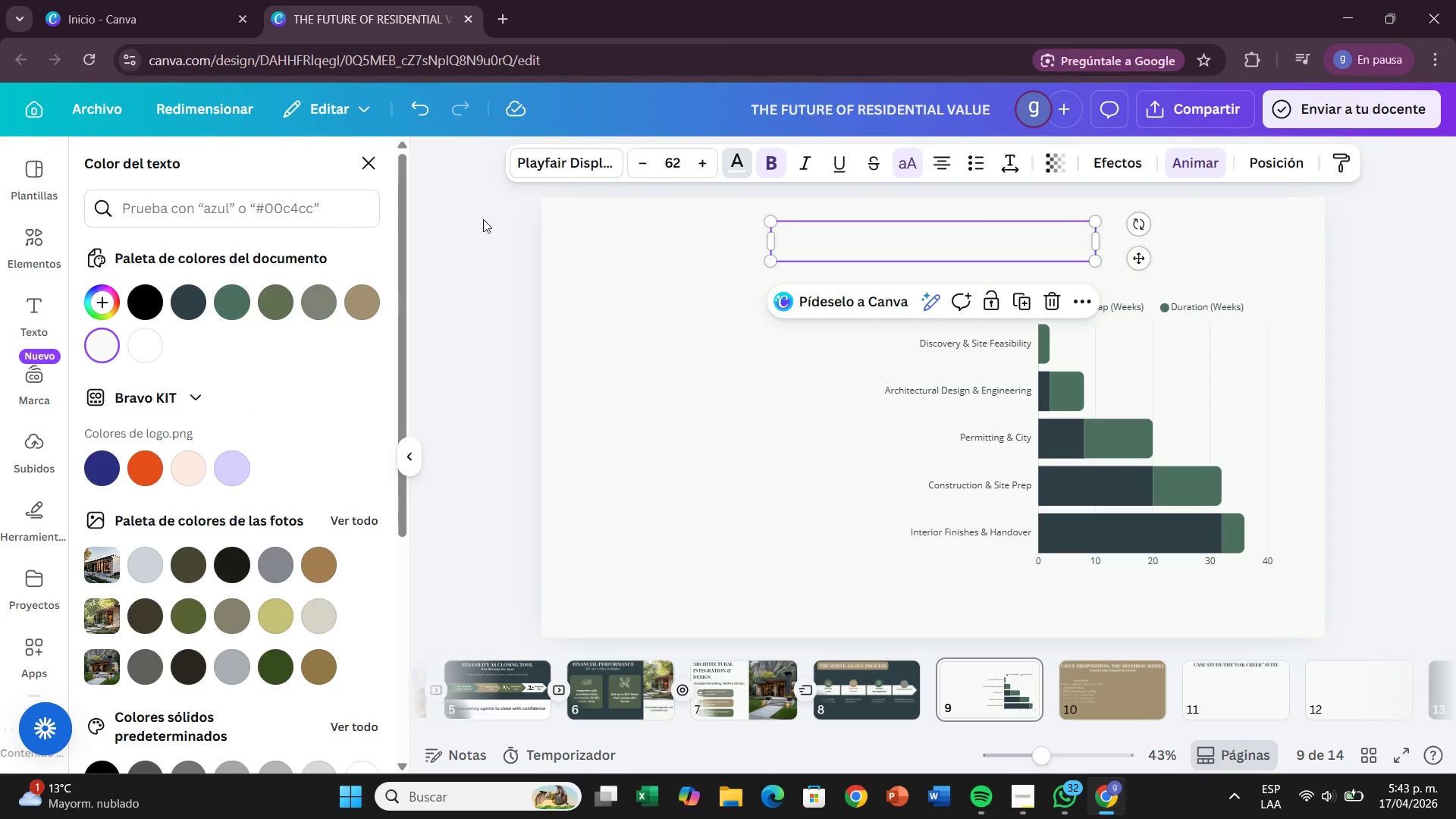 
left_click([190, 303])
 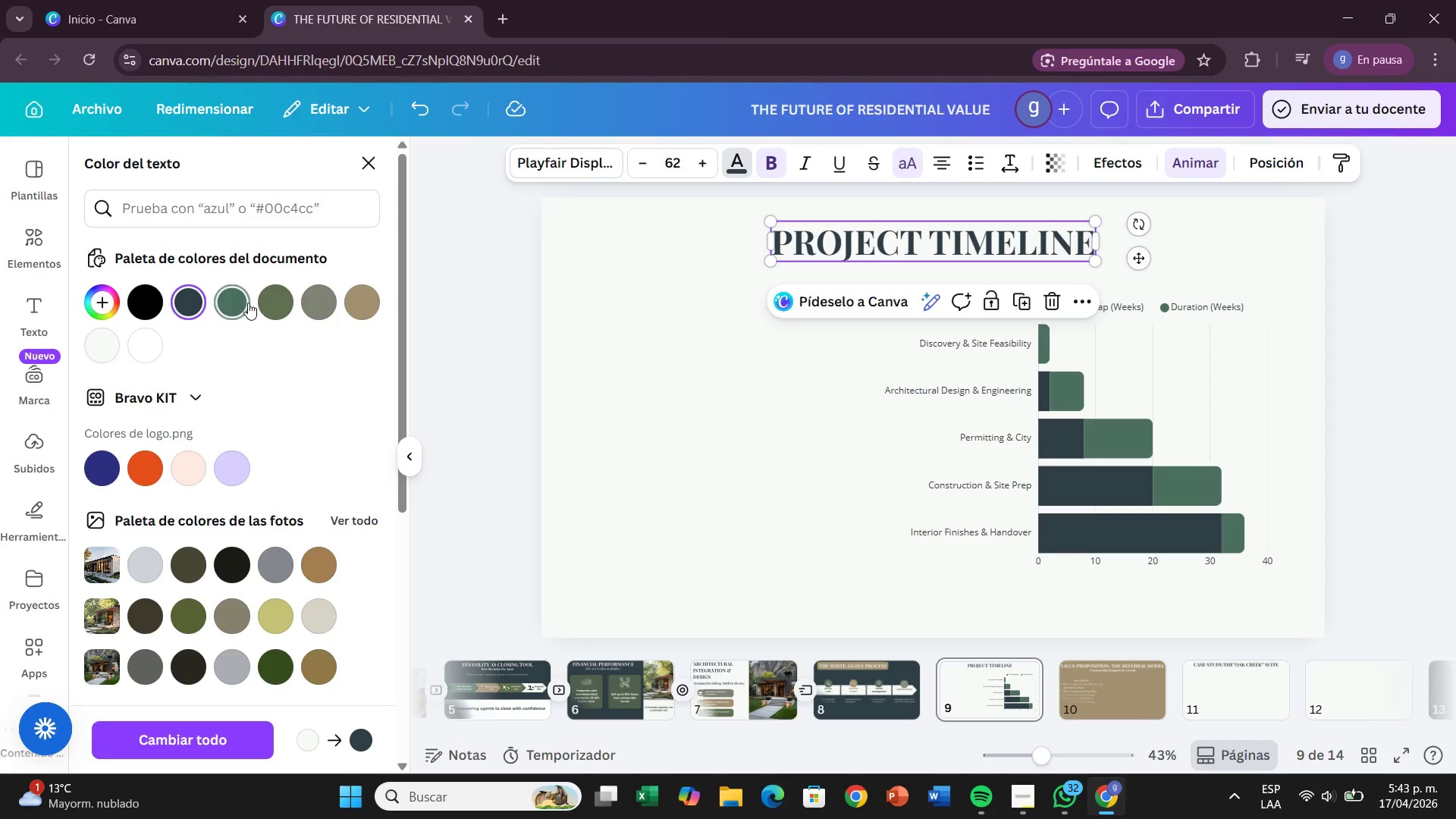 
left_click([284, 297])
 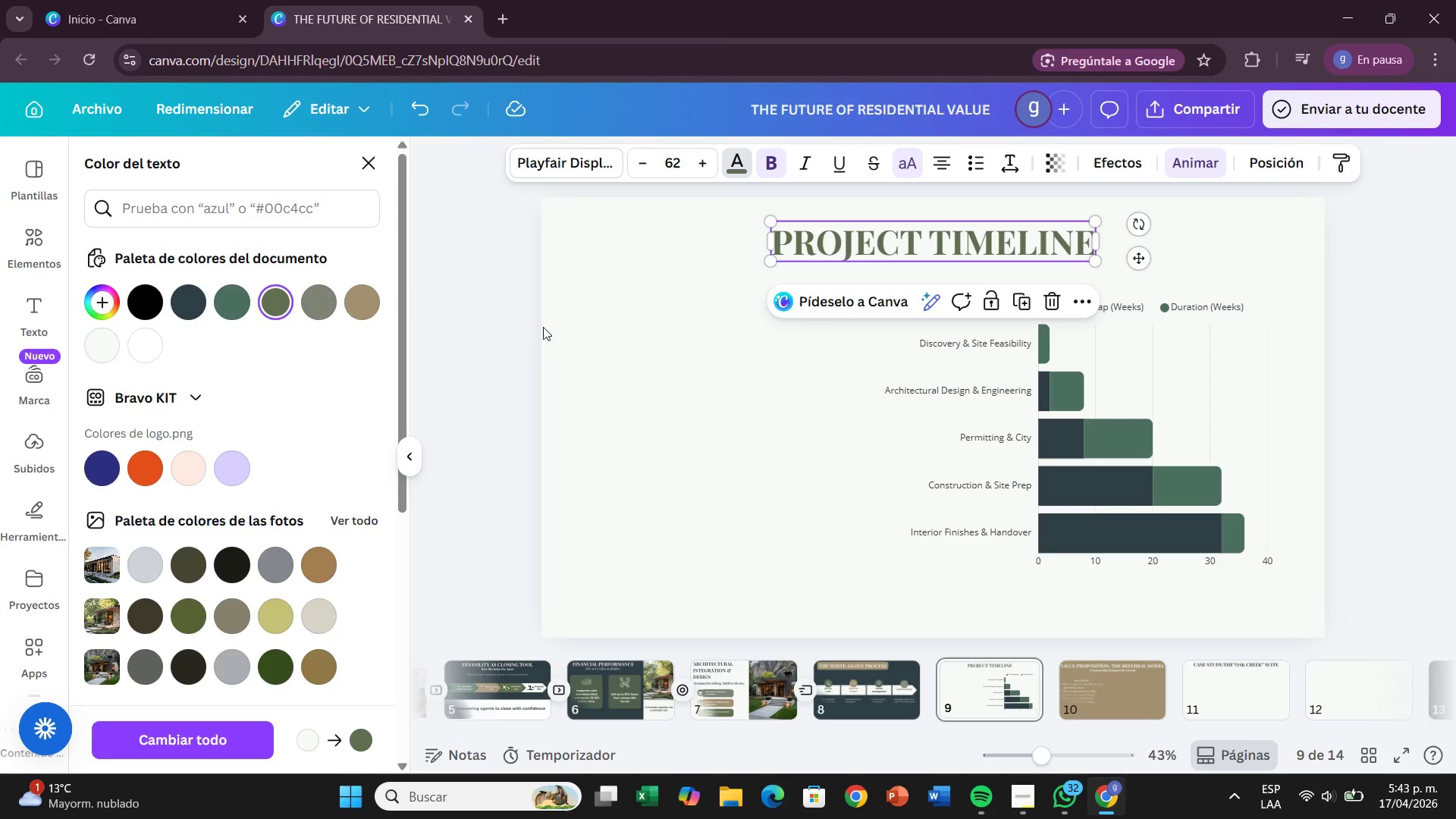 
left_click([673, 389])
 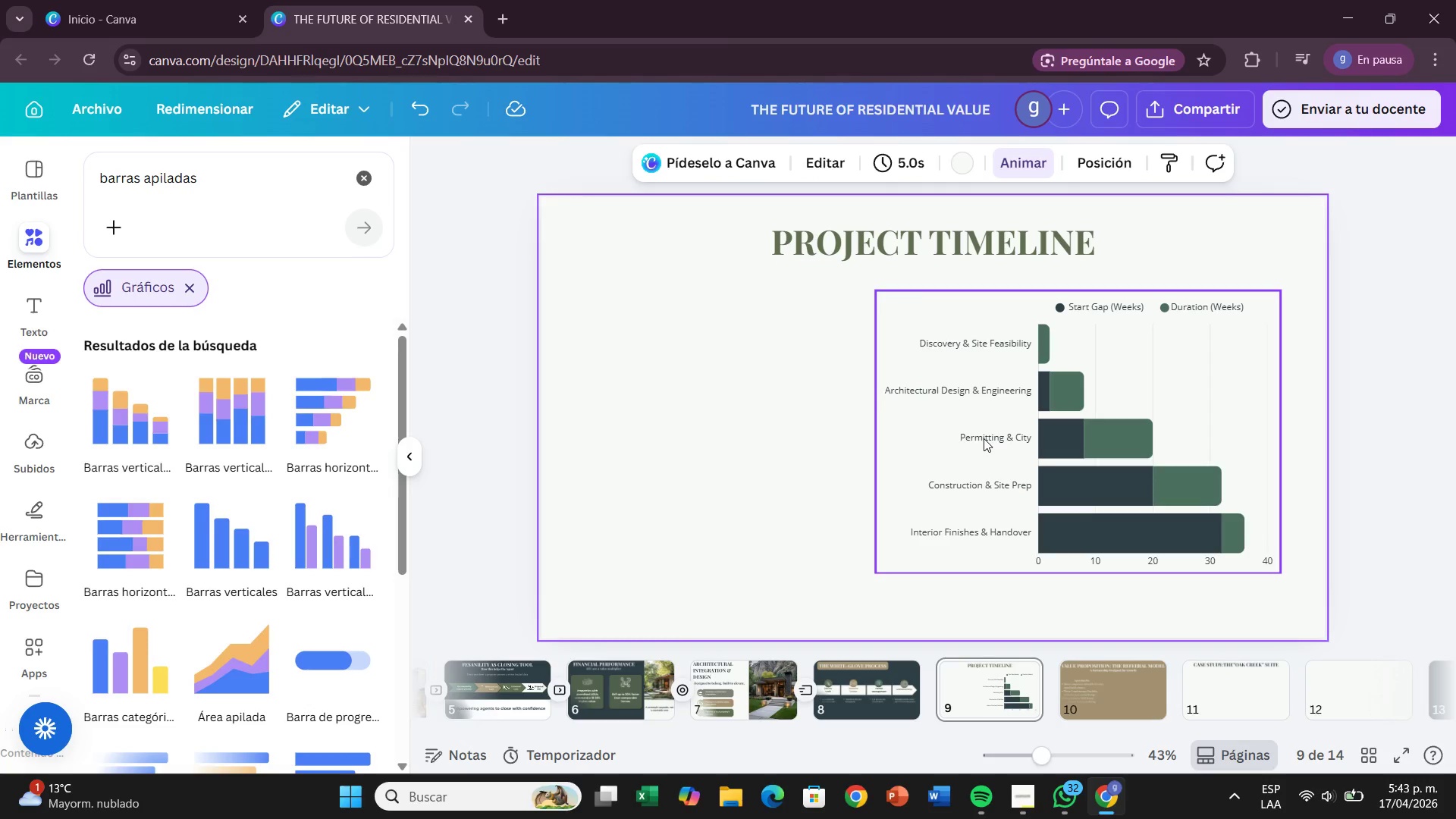 
left_click([984, 438])
 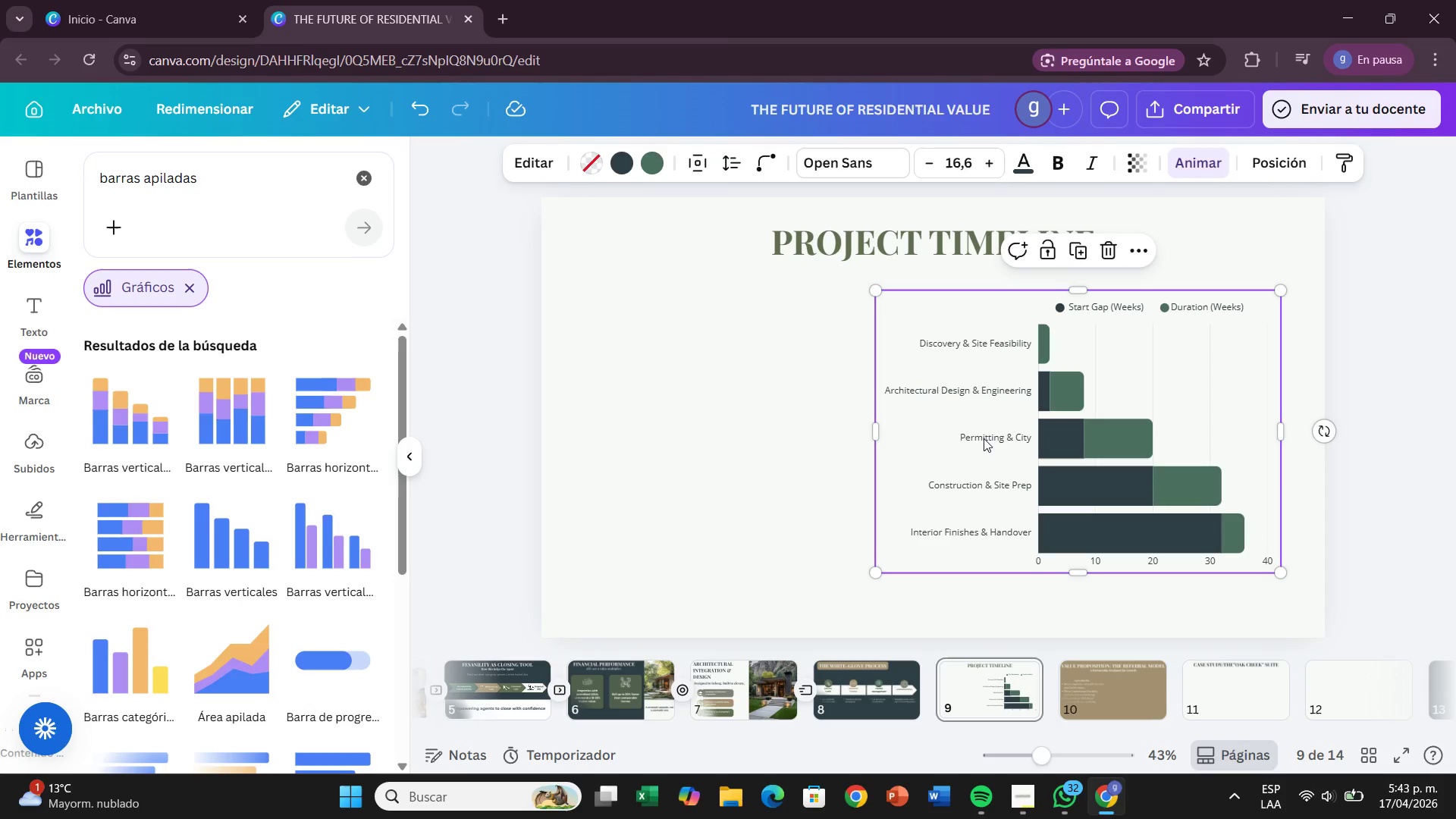 
left_click_drag(start_coordinate=[984, 438], to_coordinate=[1008, 468])
 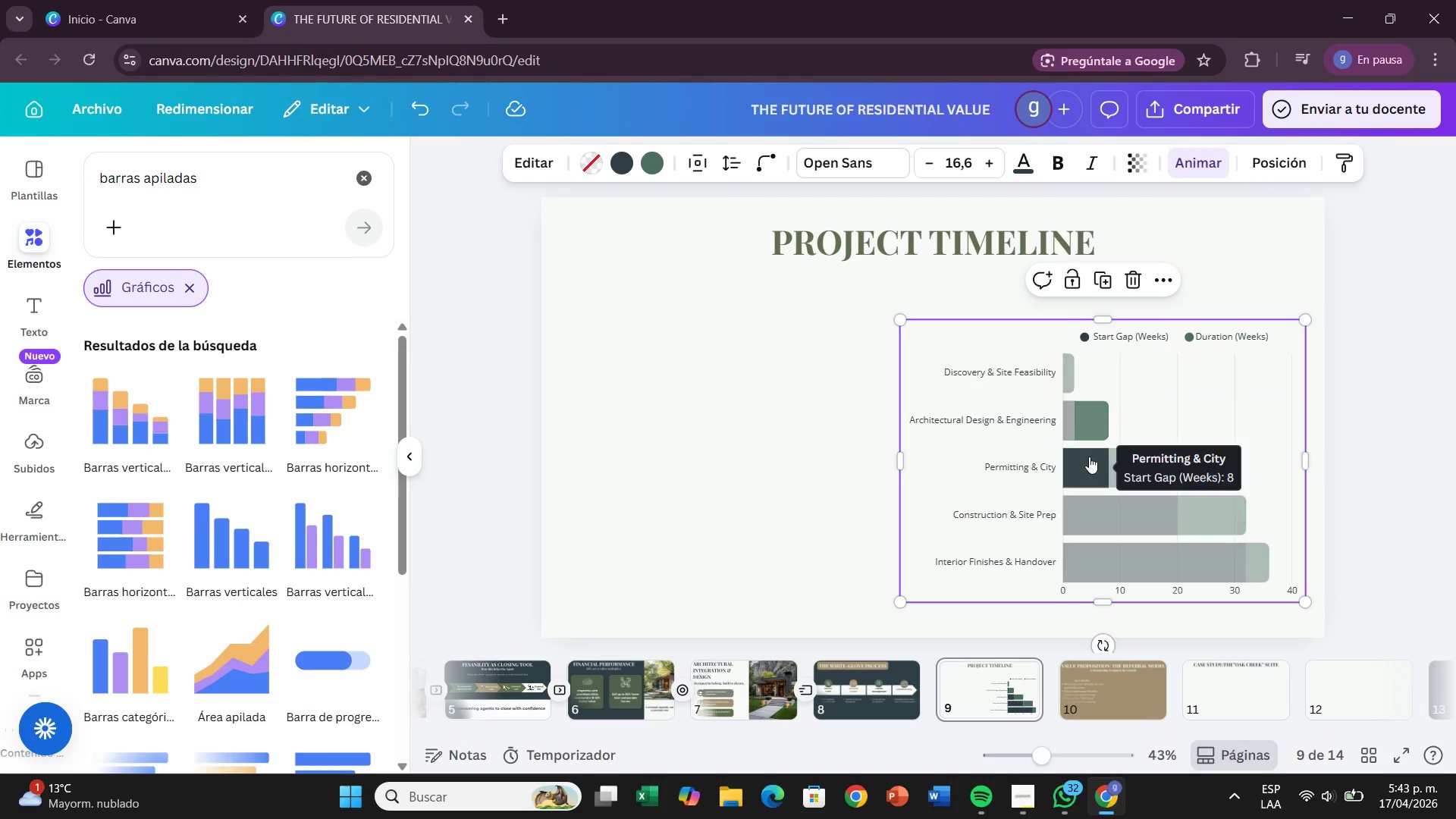 
left_click([1089, 457])
 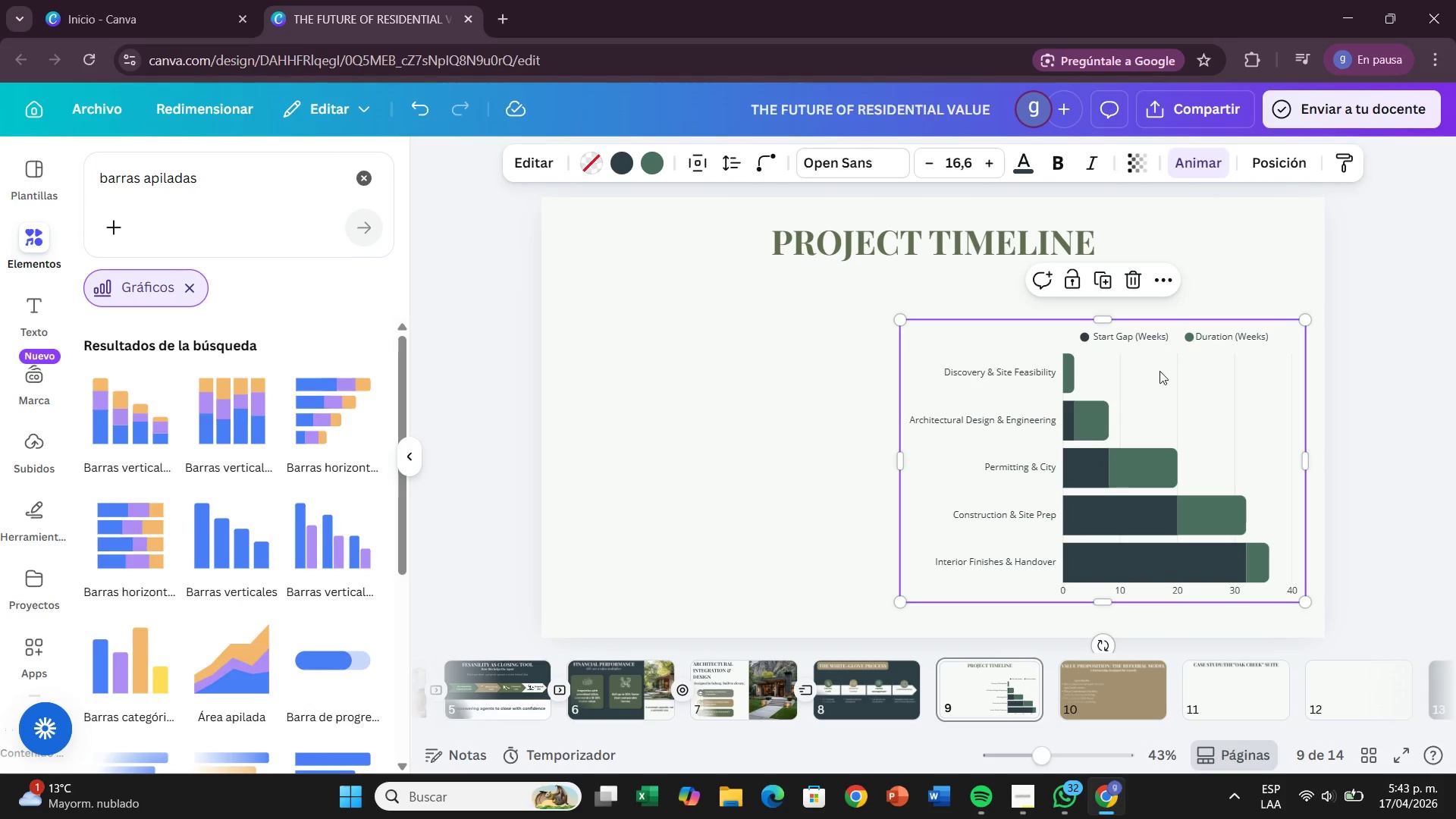 
mouse_move([1098, 420])
 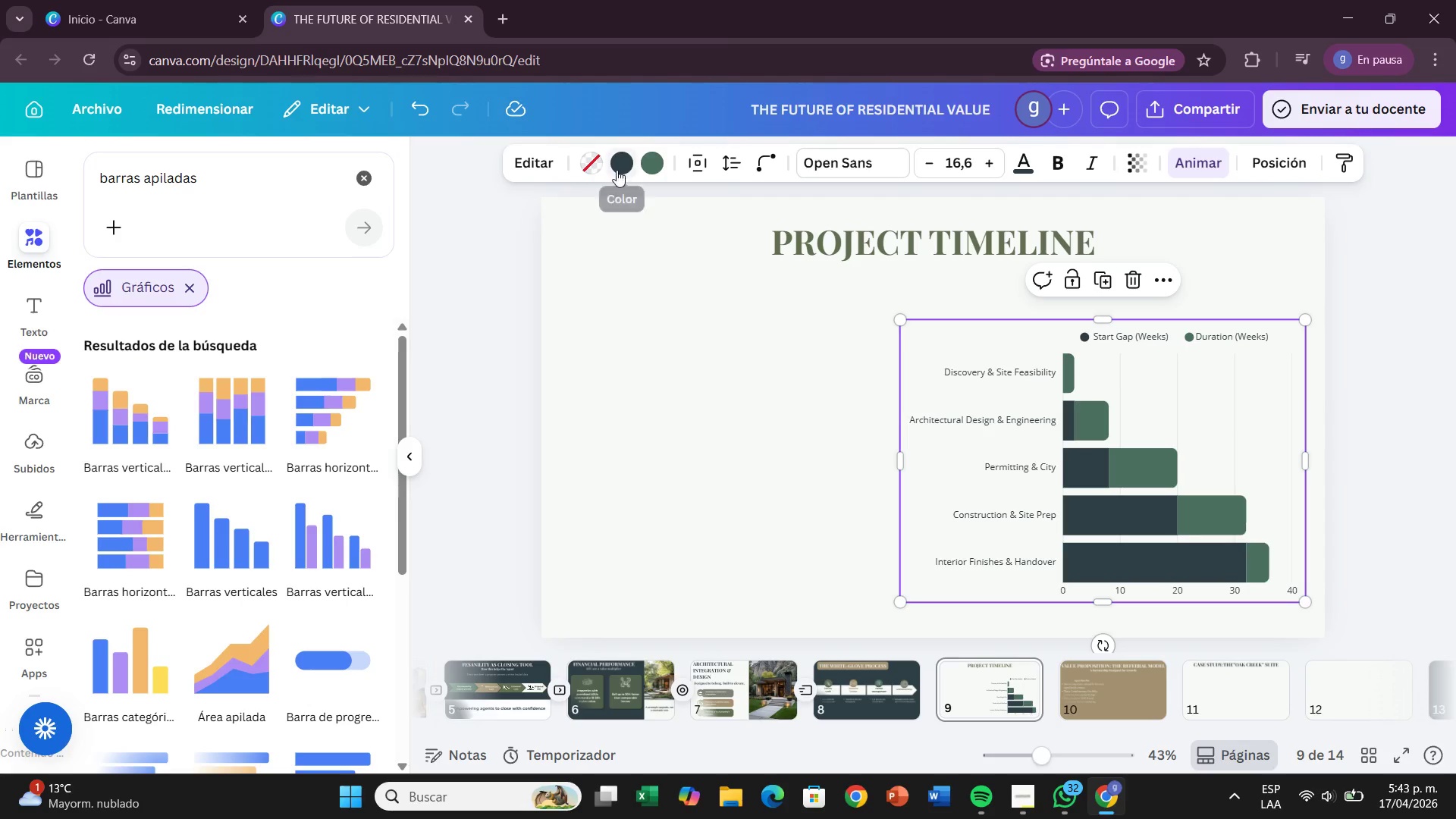 
left_click([617, 170])
 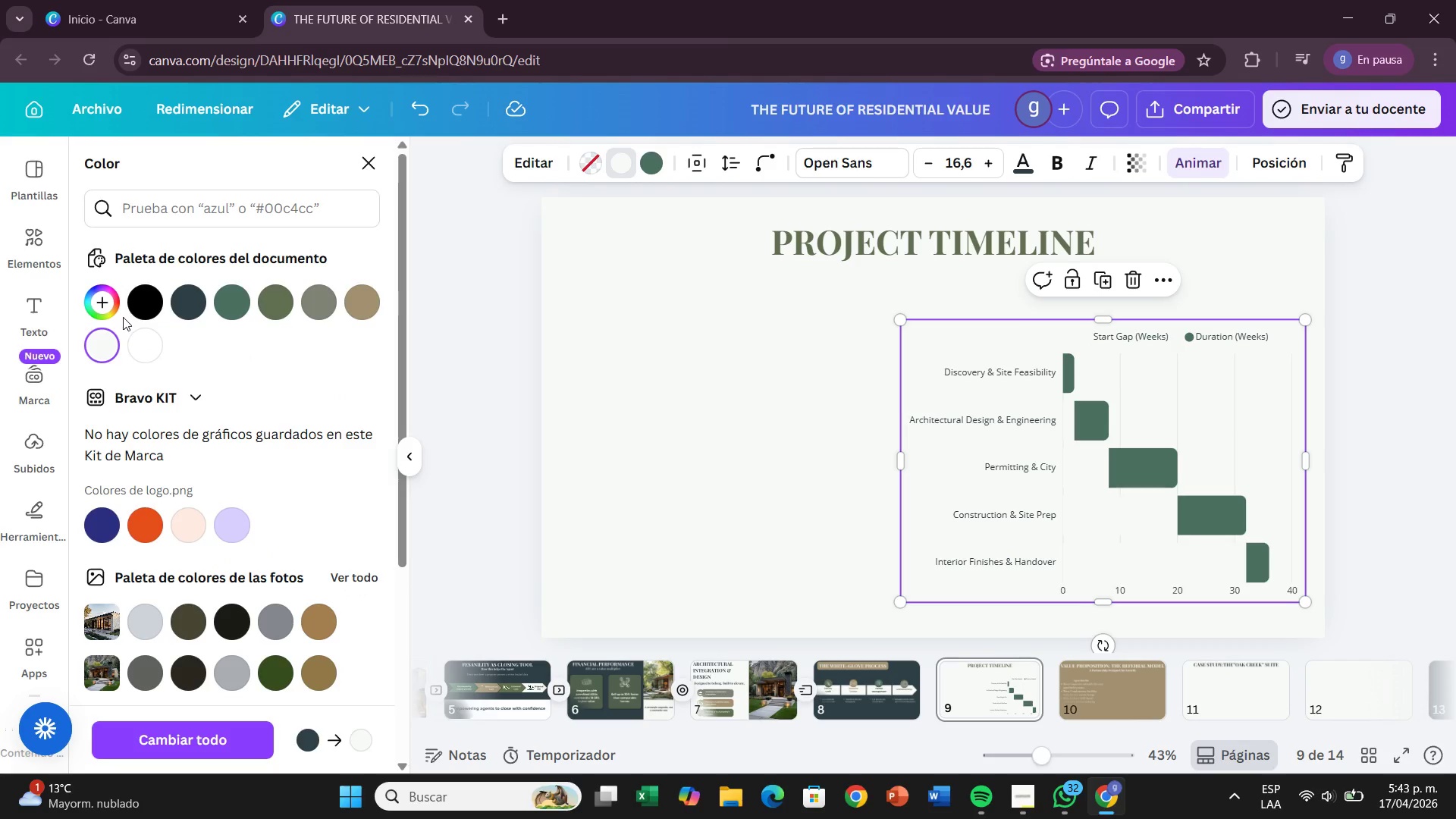 
wait(7.09)
 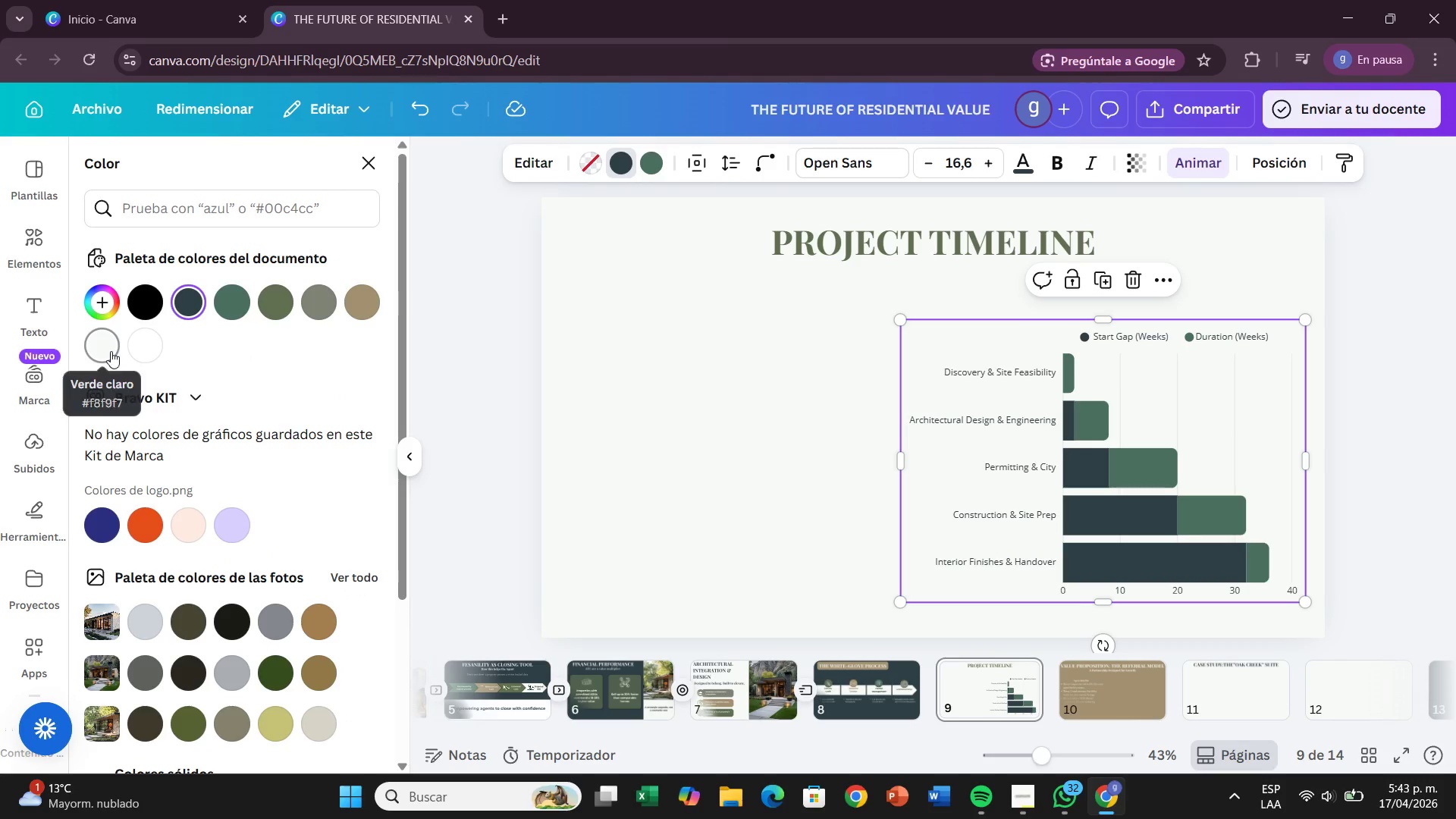 
left_click([315, 292])
 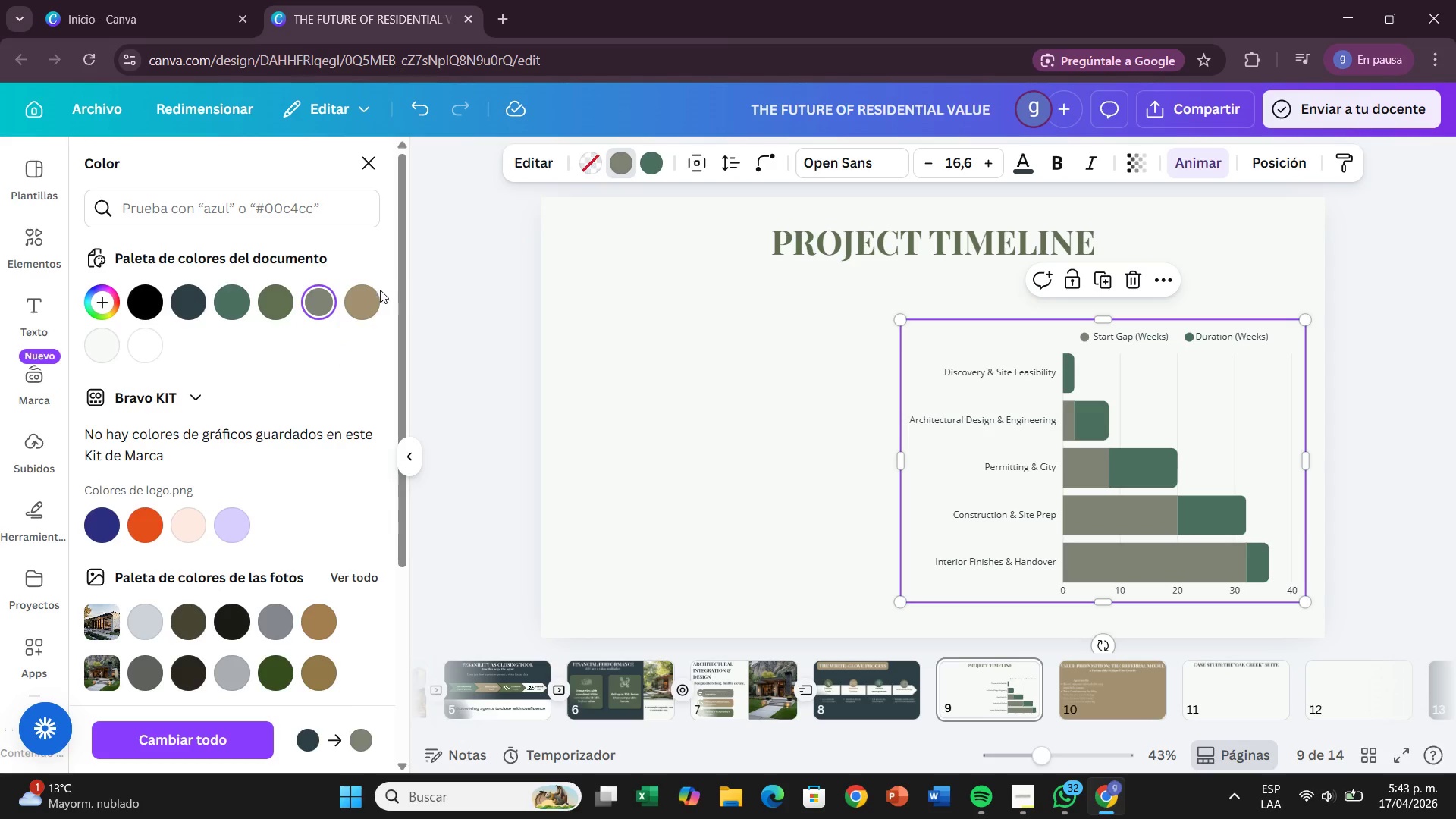 
left_click([376, 299])
 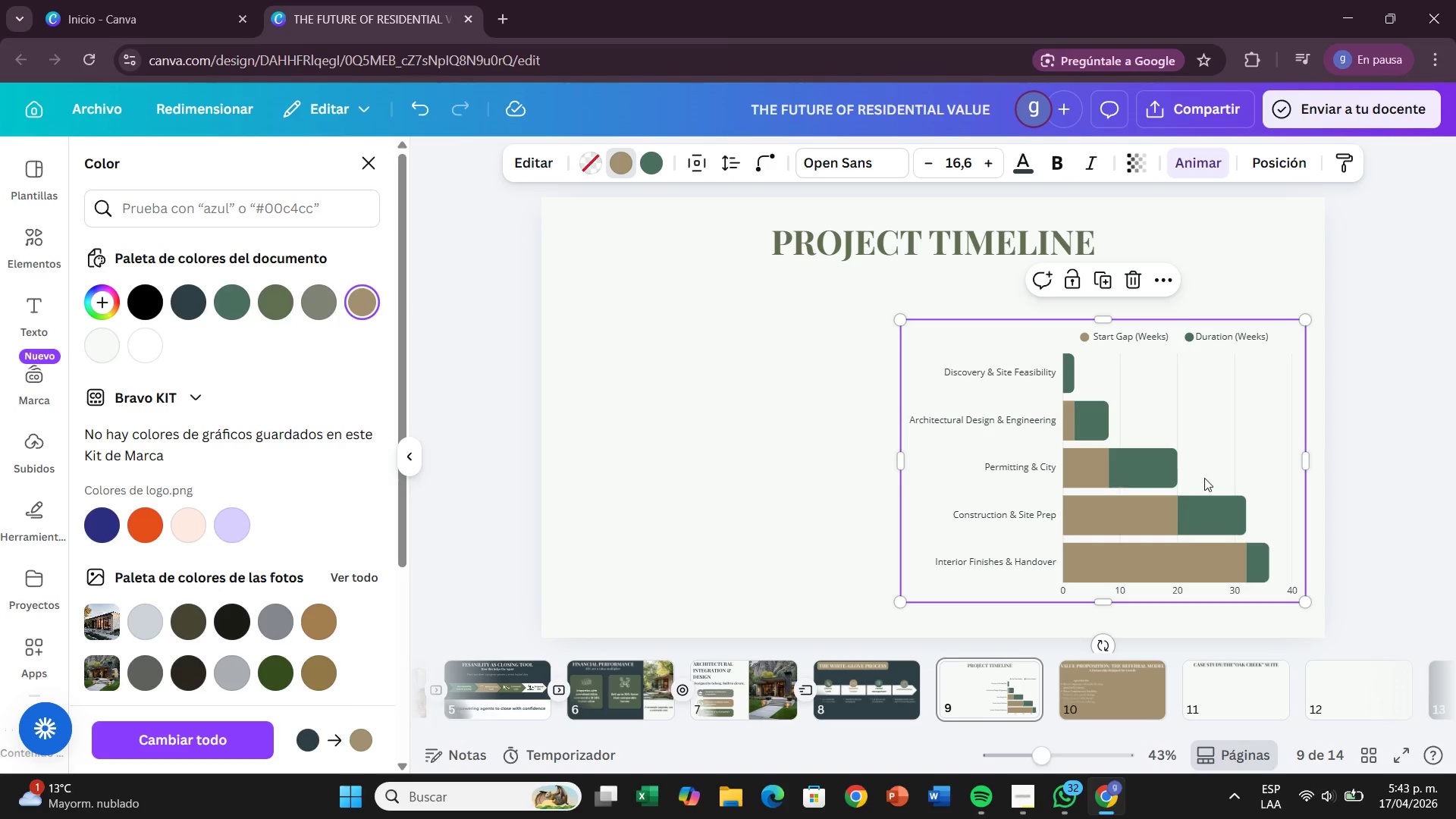 
left_click([1192, 520])
 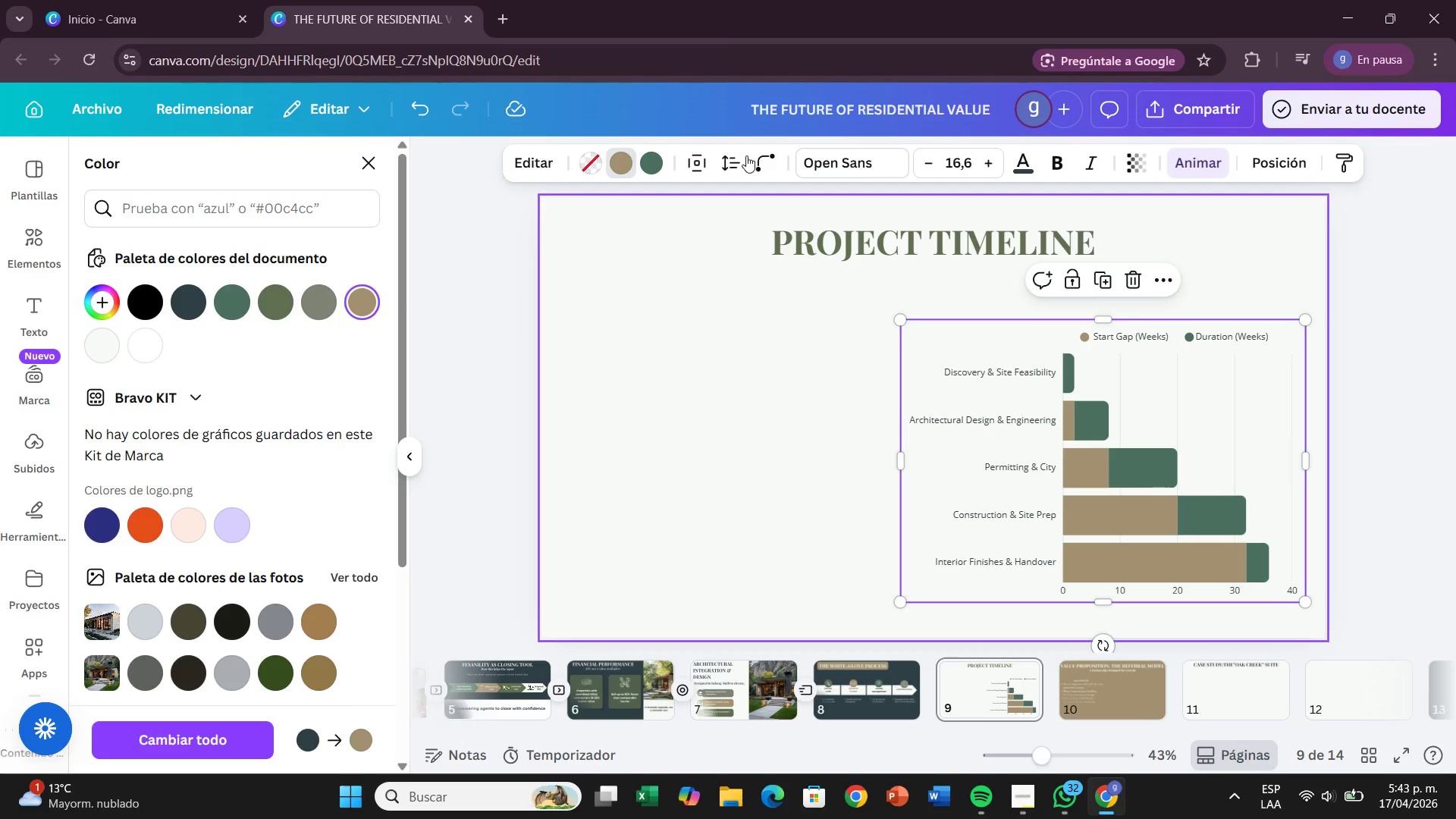 
double_click([642, 164])
 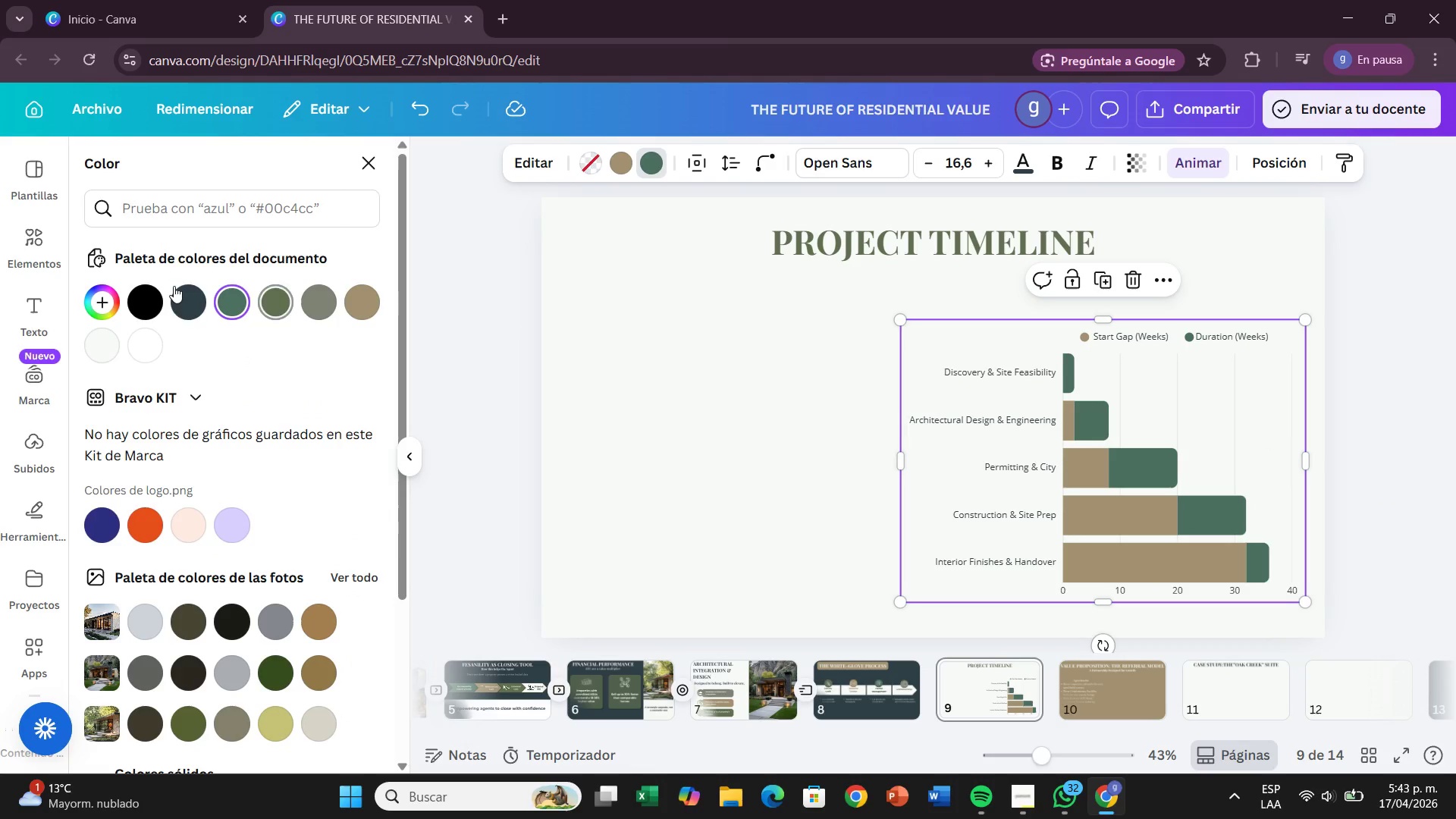 
left_click([174, 286])
 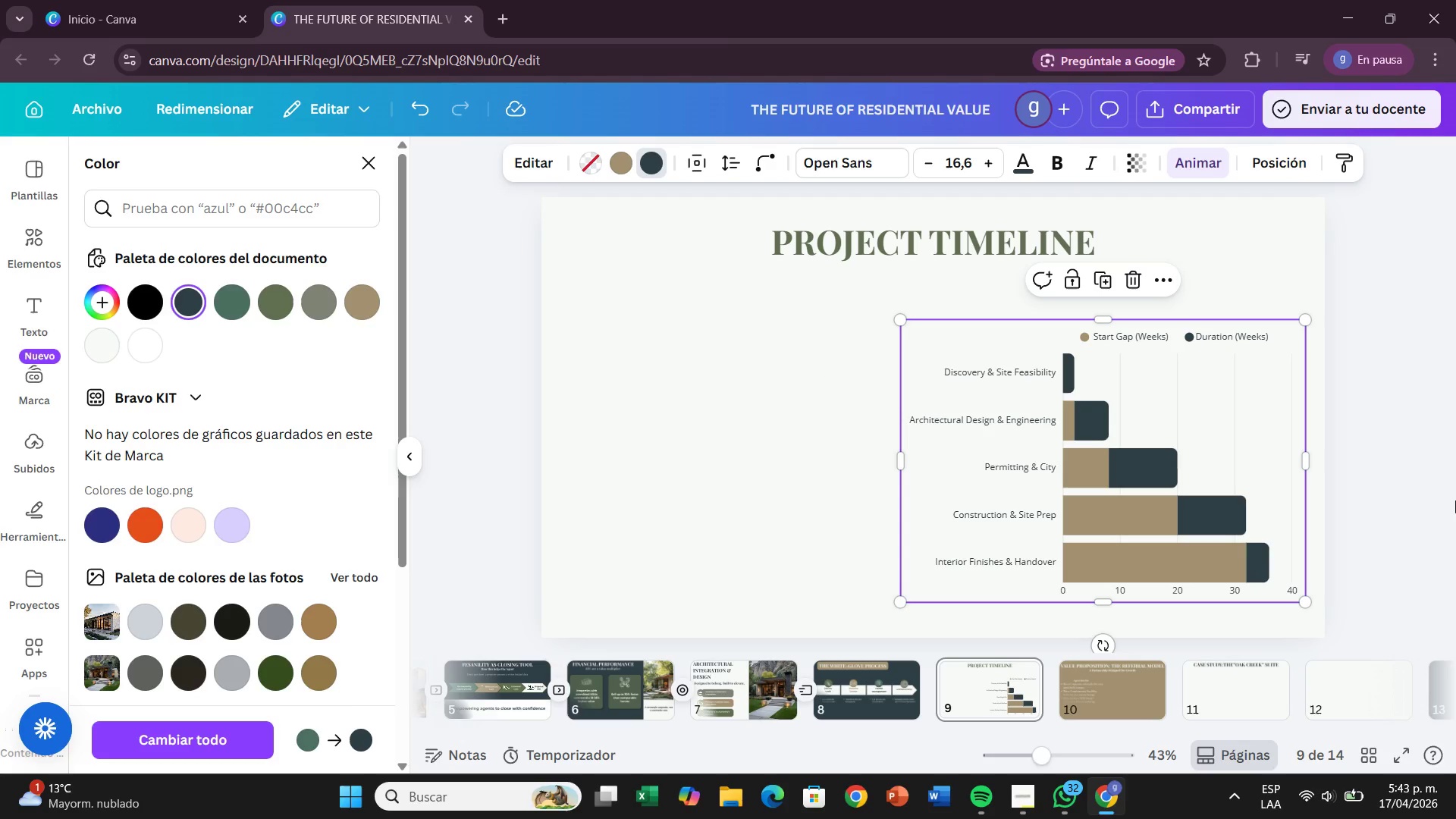 
left_click([1455, 497])
 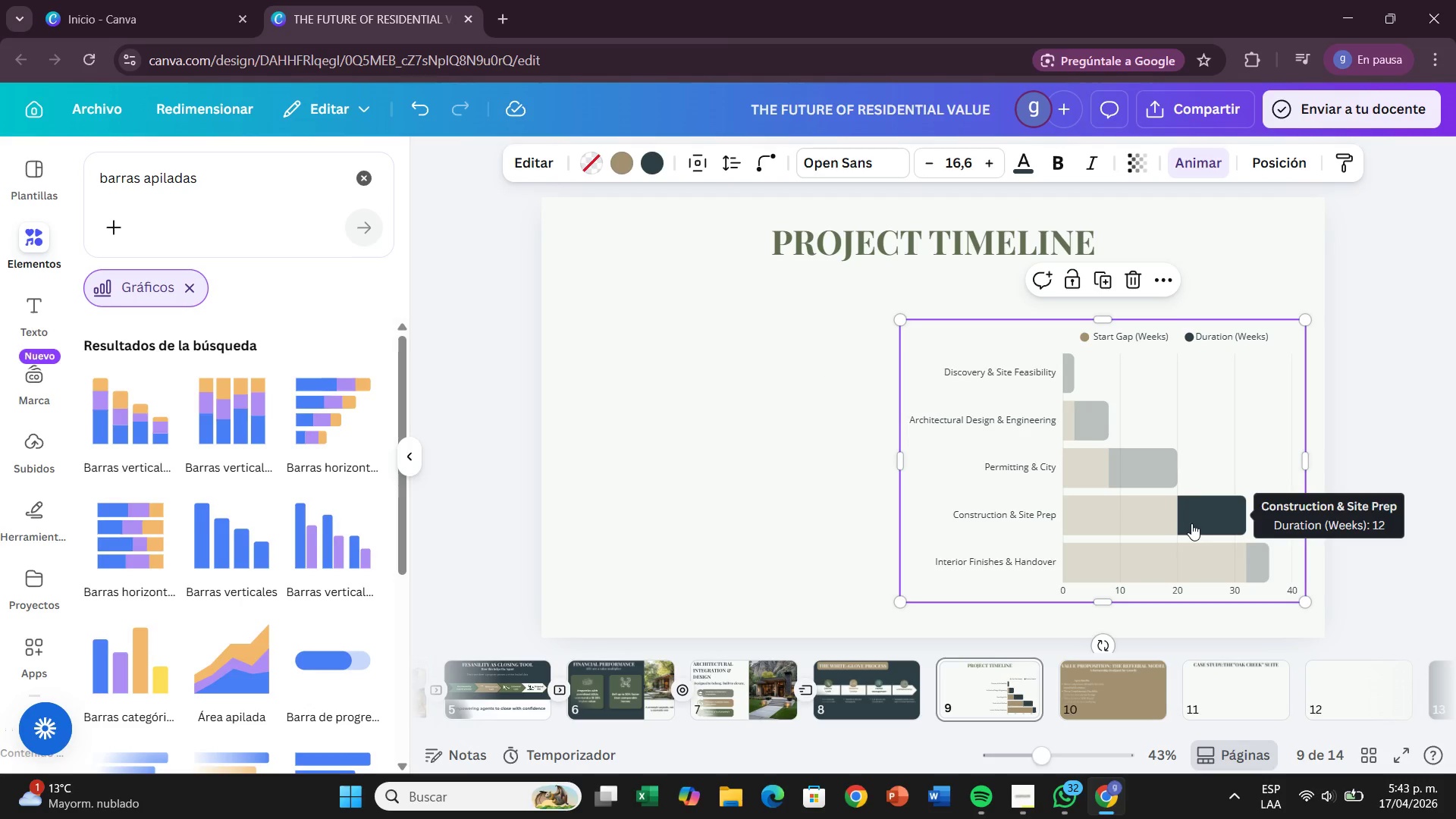 
wait(7.88)
 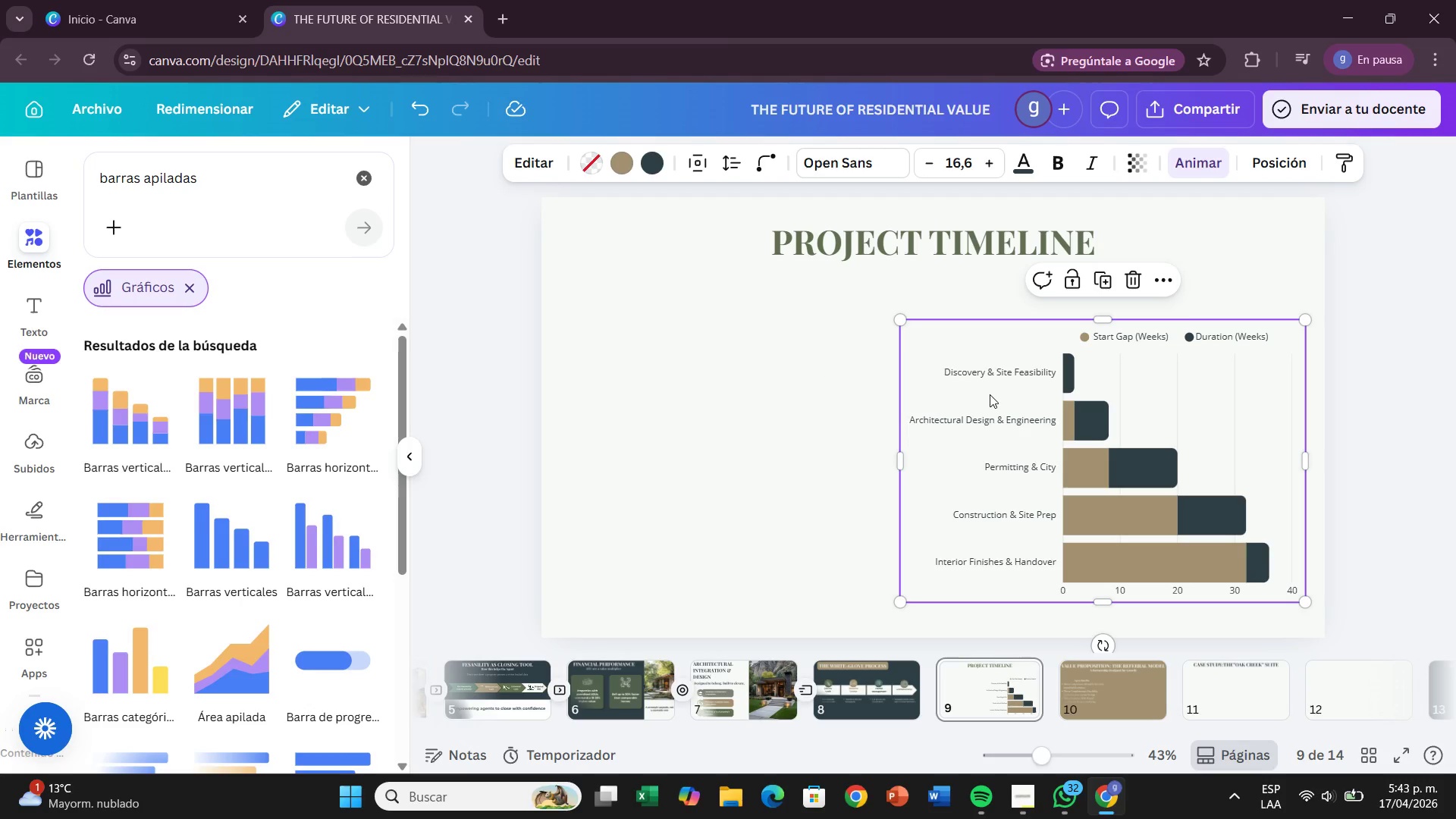 
left_click_drag(start_coordinate=[1031, 446], to_coordinate=[1036, 416])
 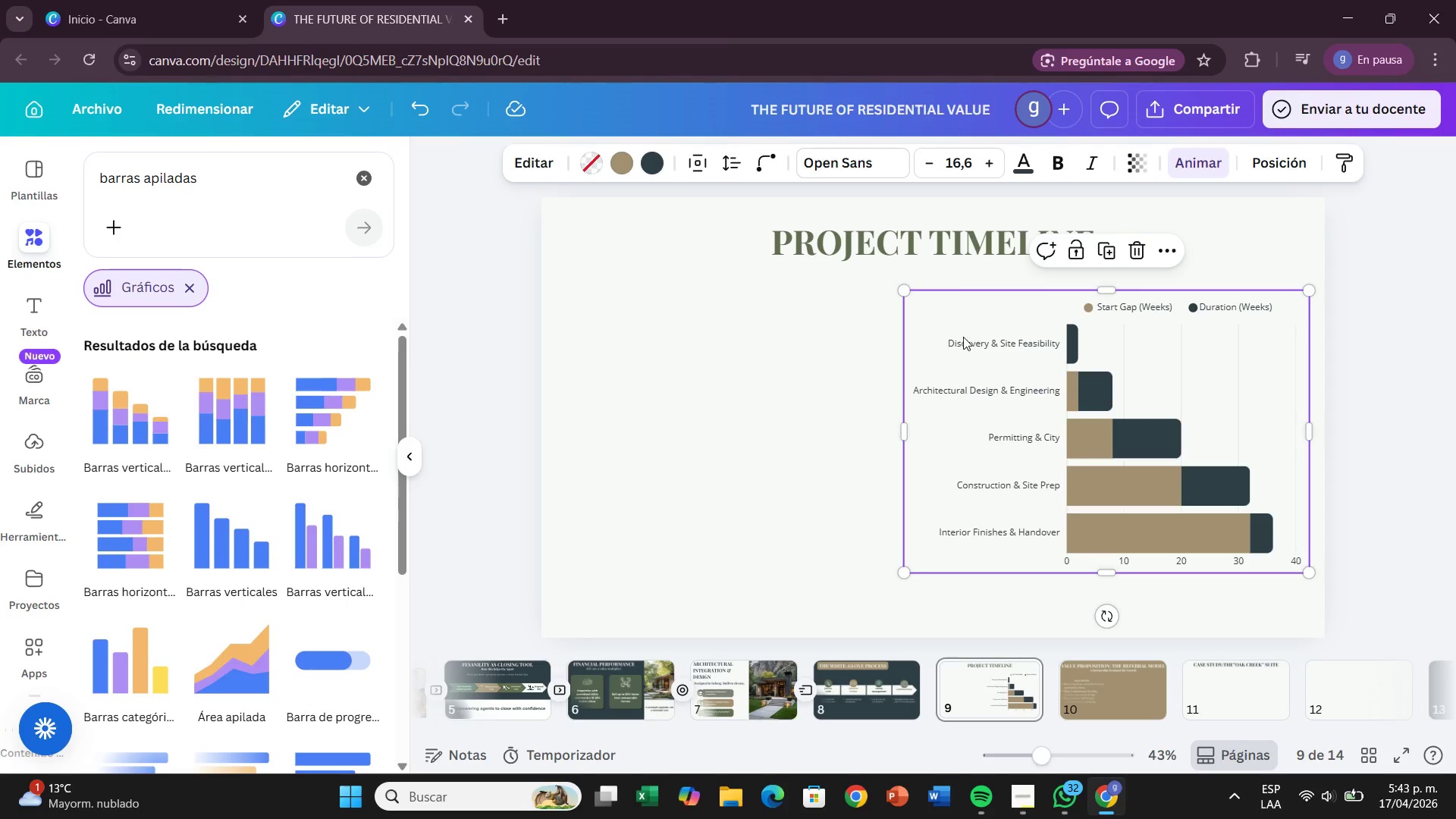 
left_click([858, 173])
 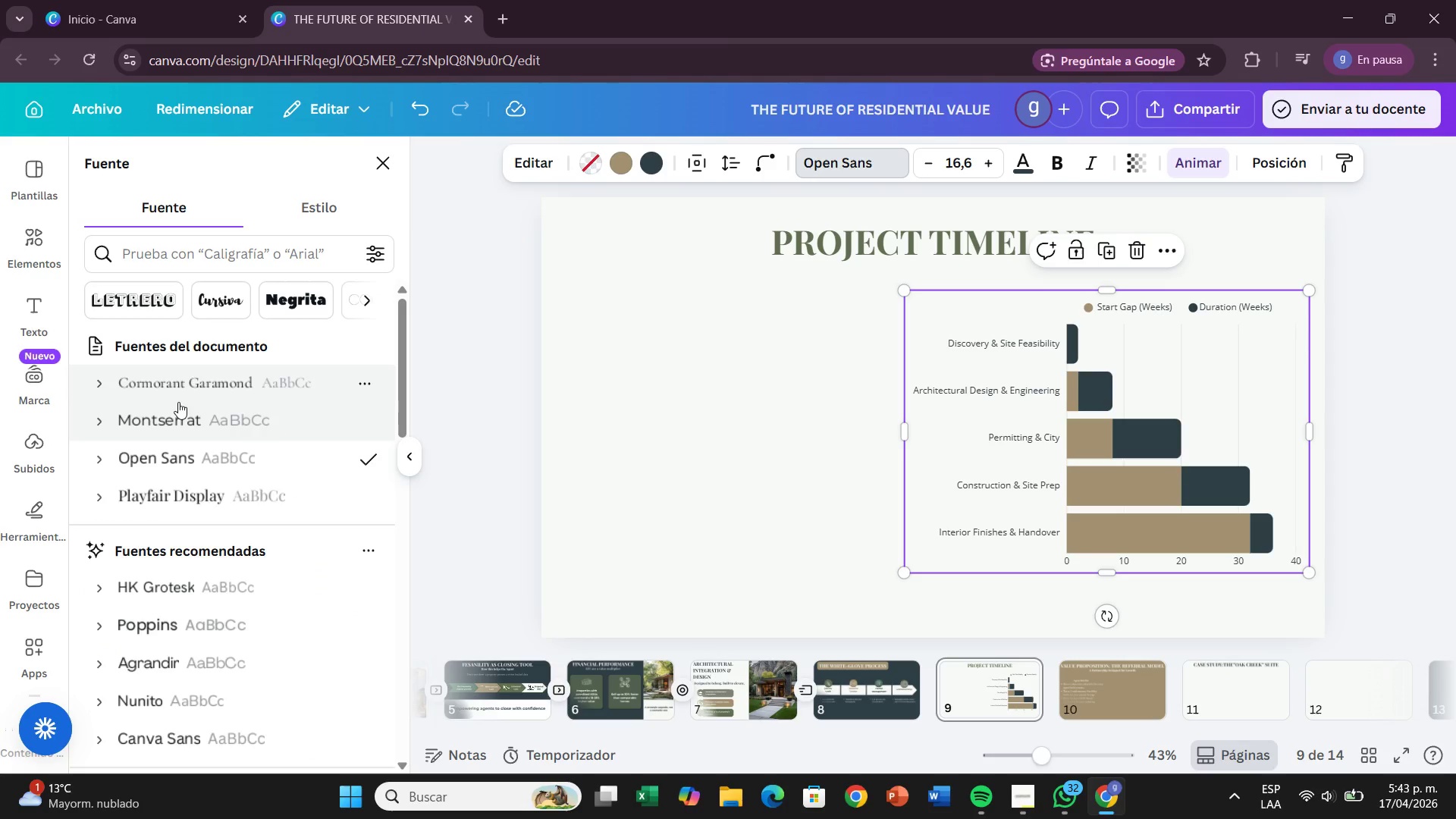 
left_click([180, 415])
 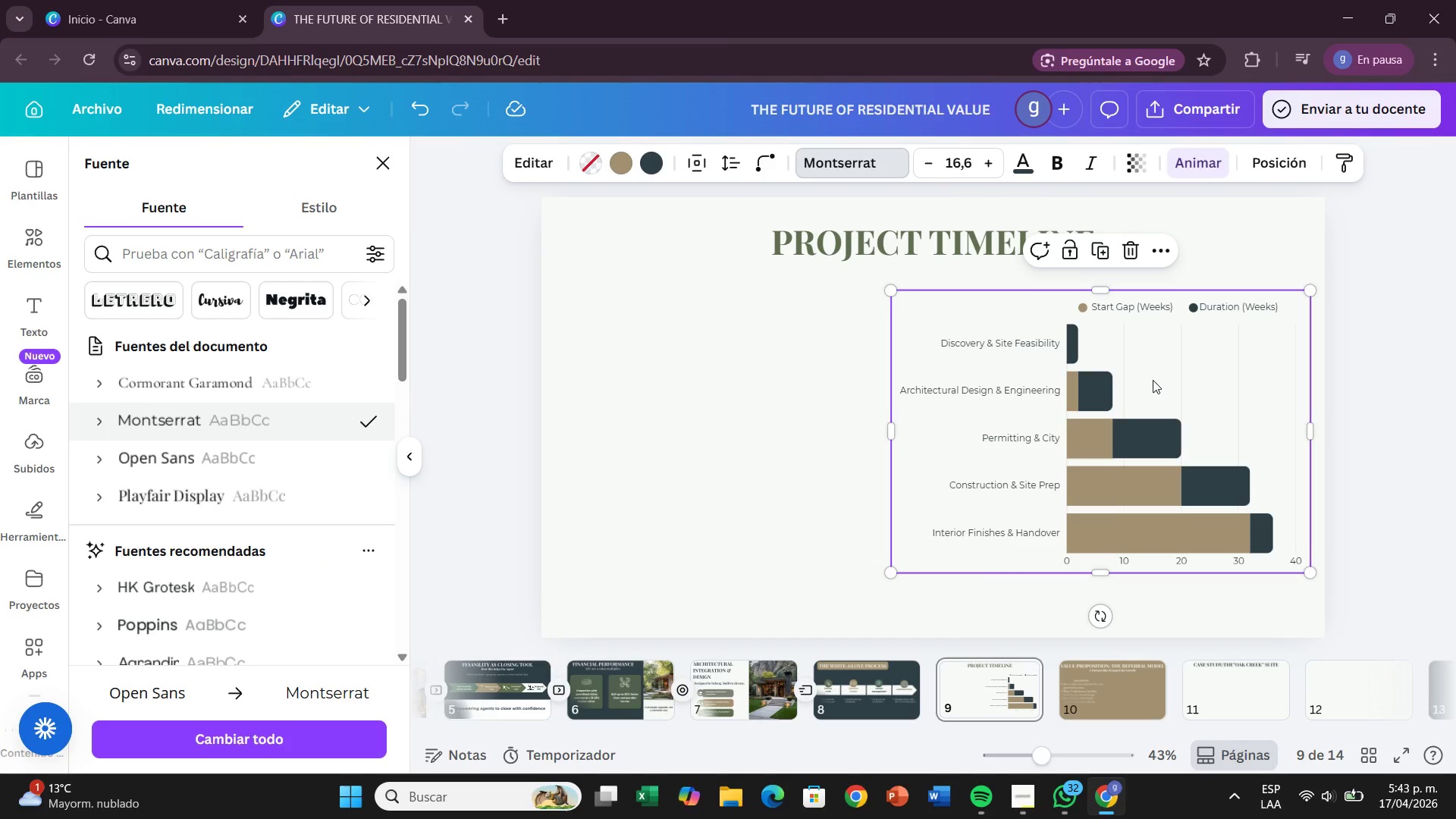 
mouse_move([1068, 319])
 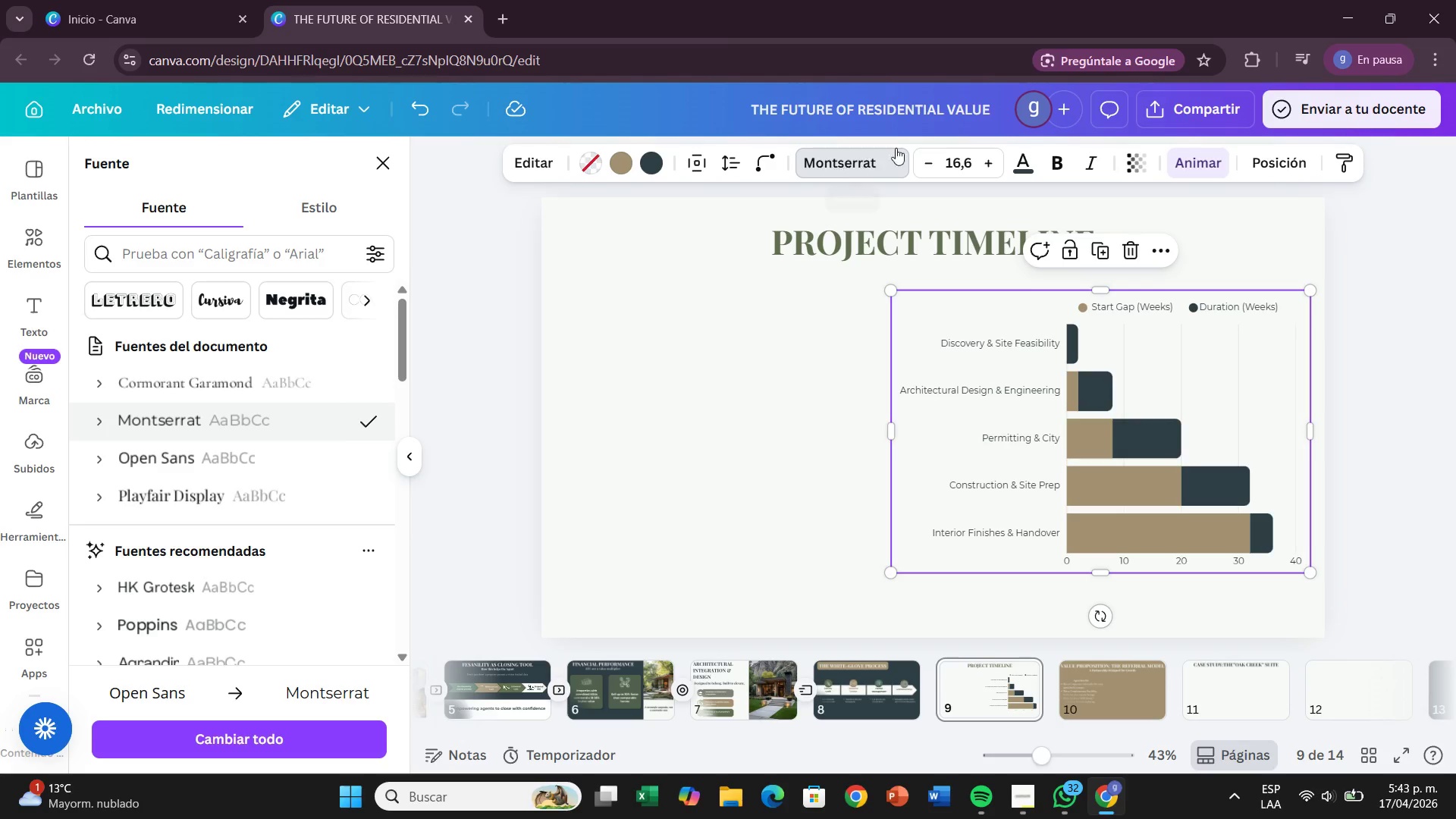 
left_click([1052, 168])
 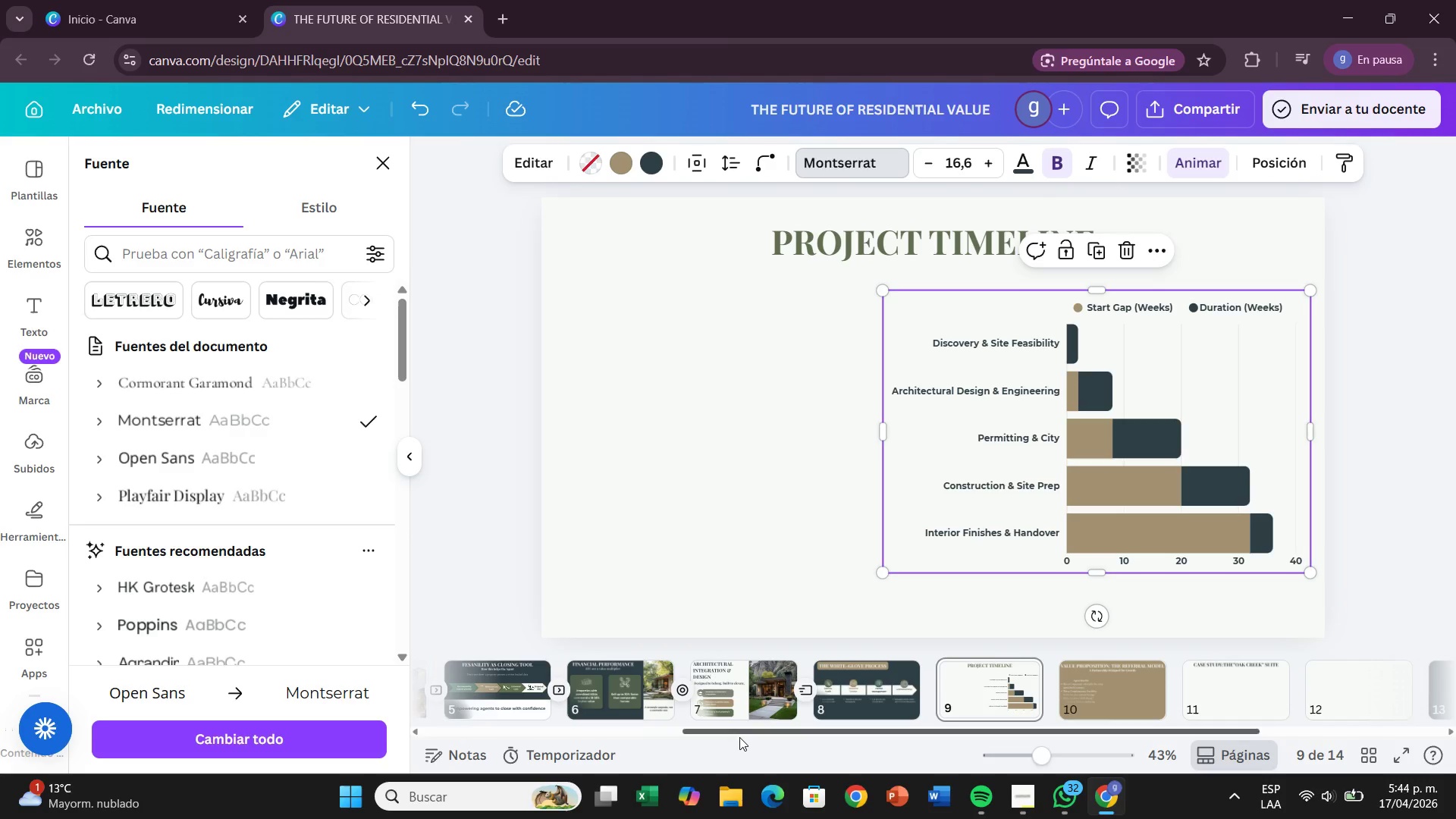 
left_click_drag(start_coordinate=[752, 725], to_coordinate=[632, 722])
 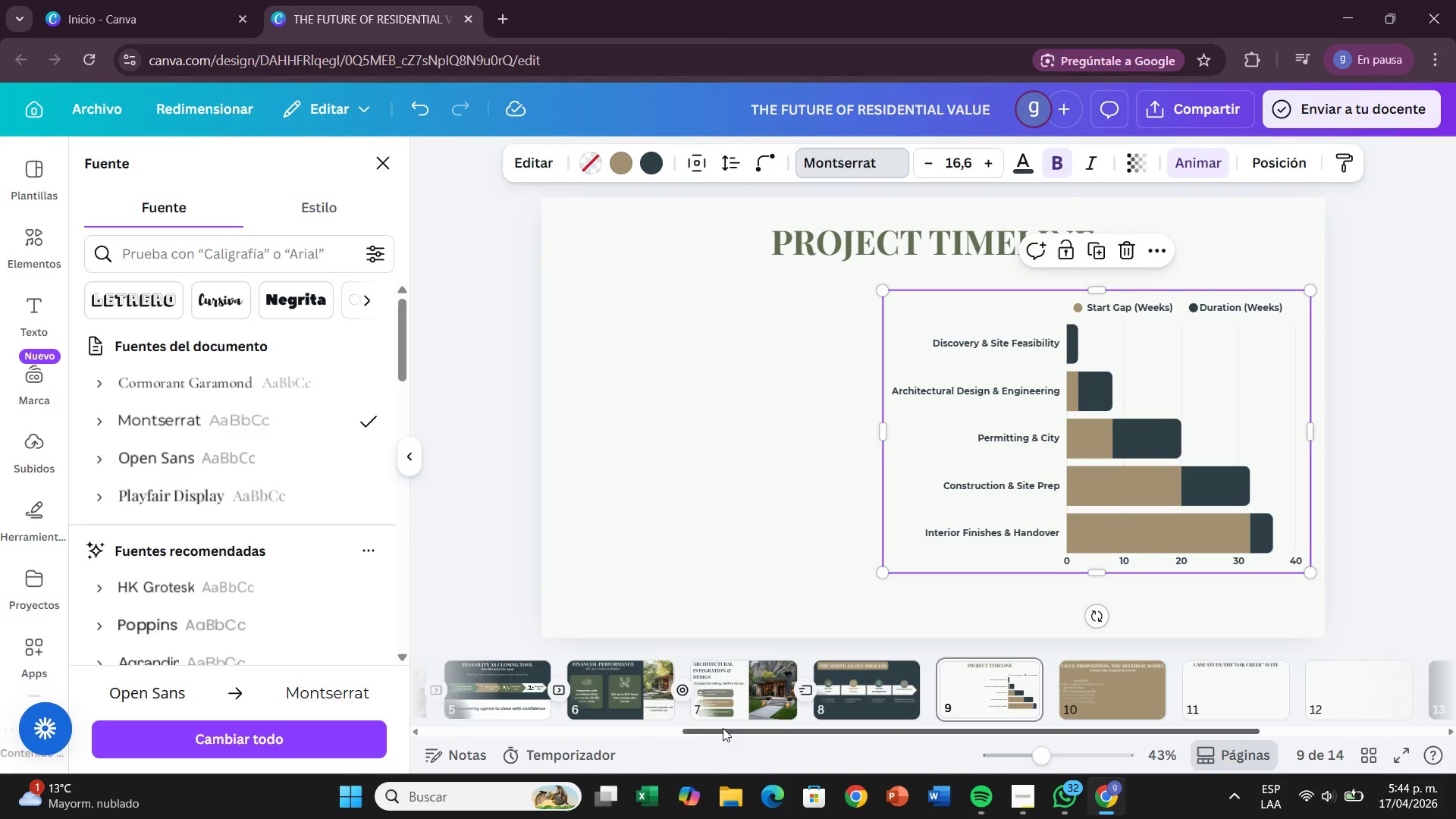 
left_click_drag(start_coordinate=[723, 728], to_coordinate=[505, 713])
 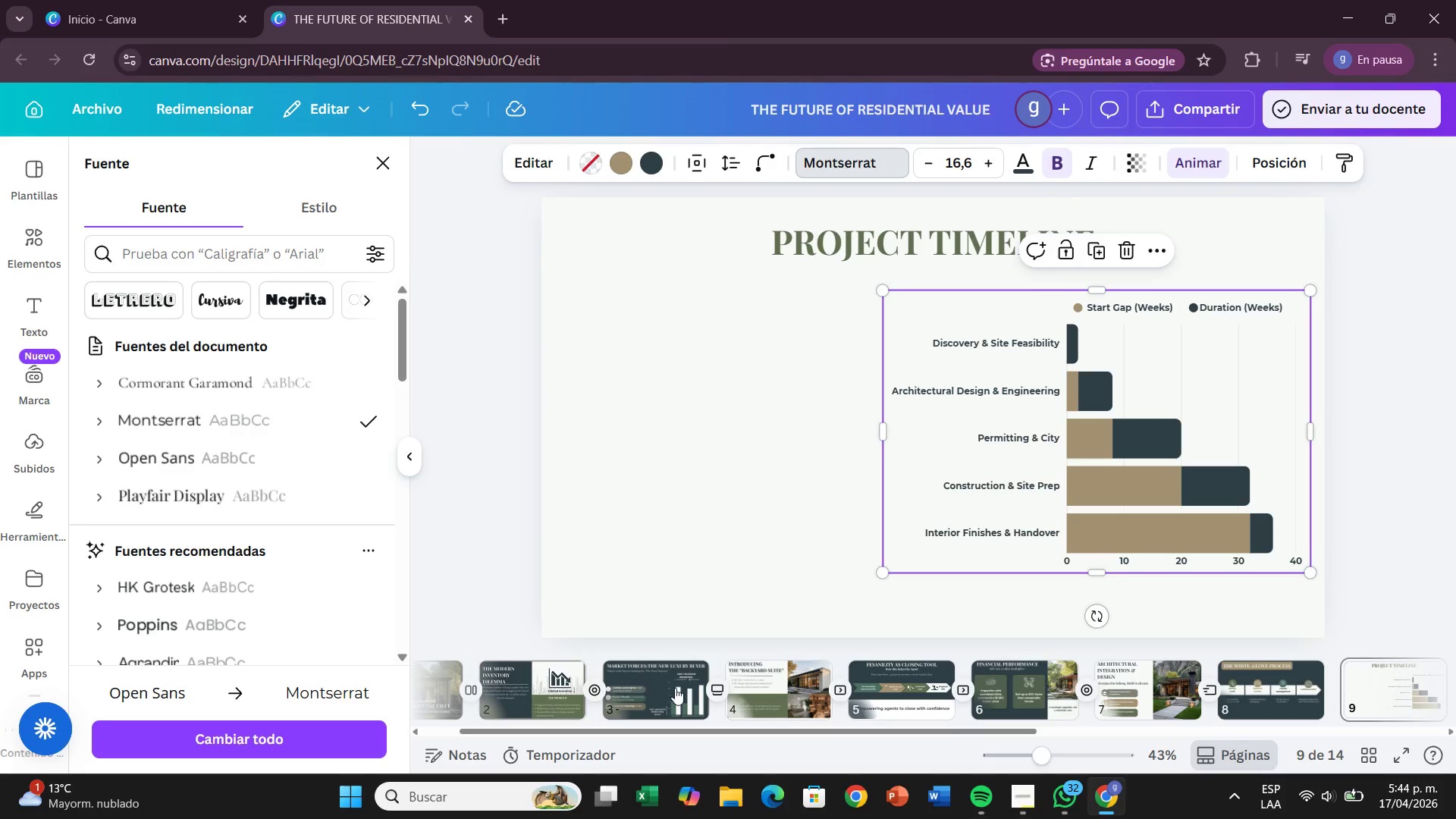 
left_click([675, 688])
 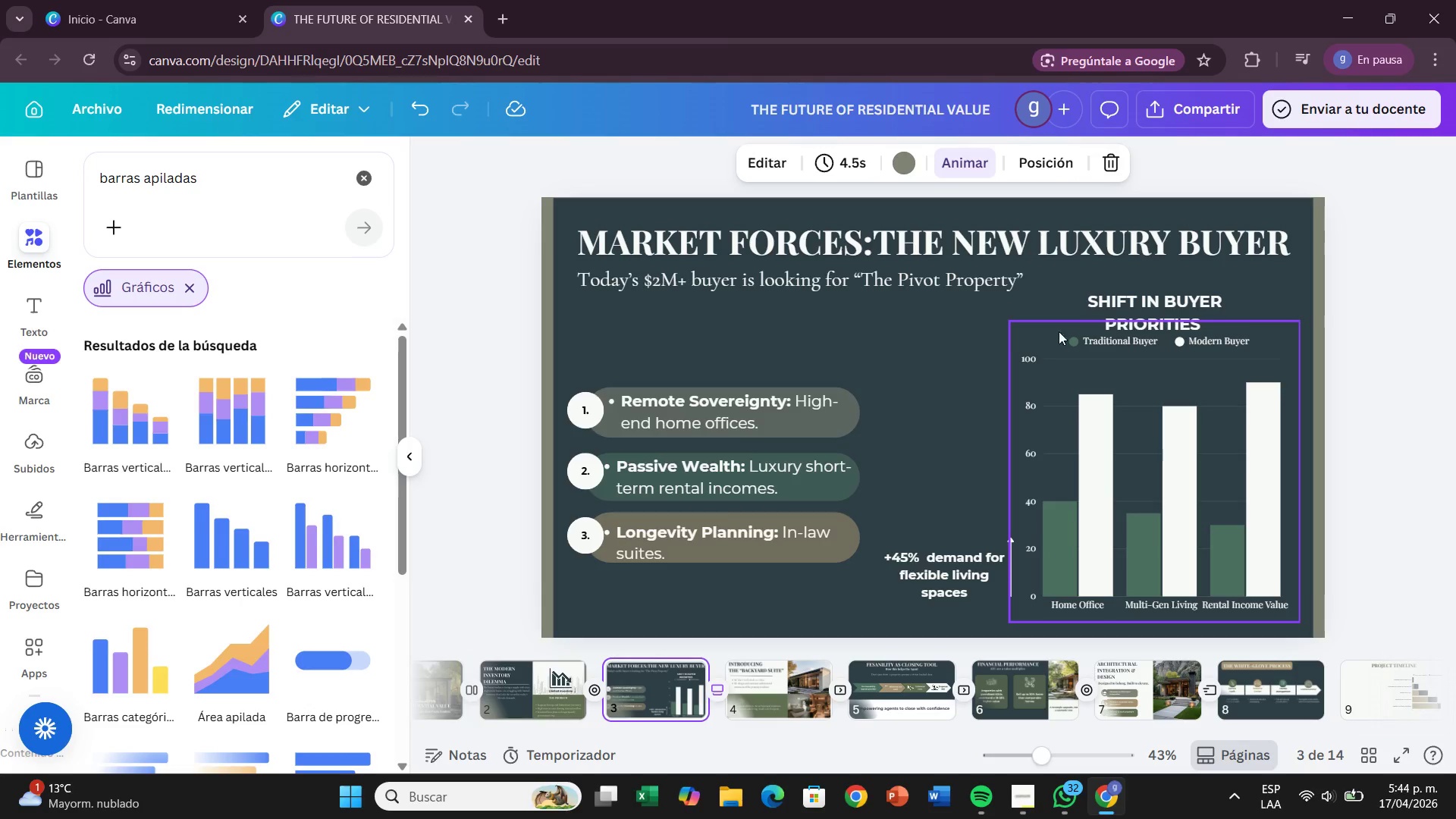 
left_click([1076, 350])
 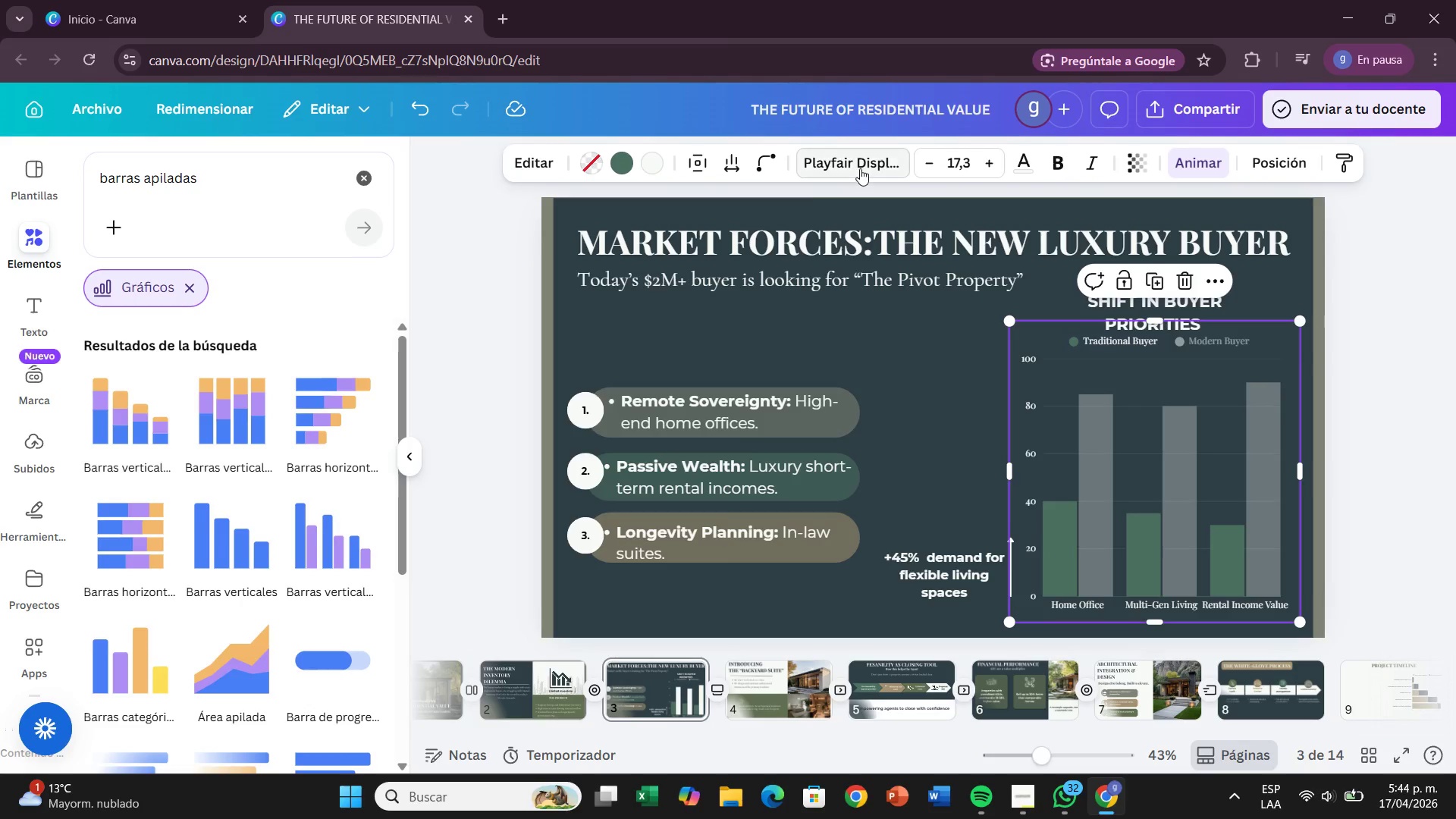 
left_click([860, 167])
 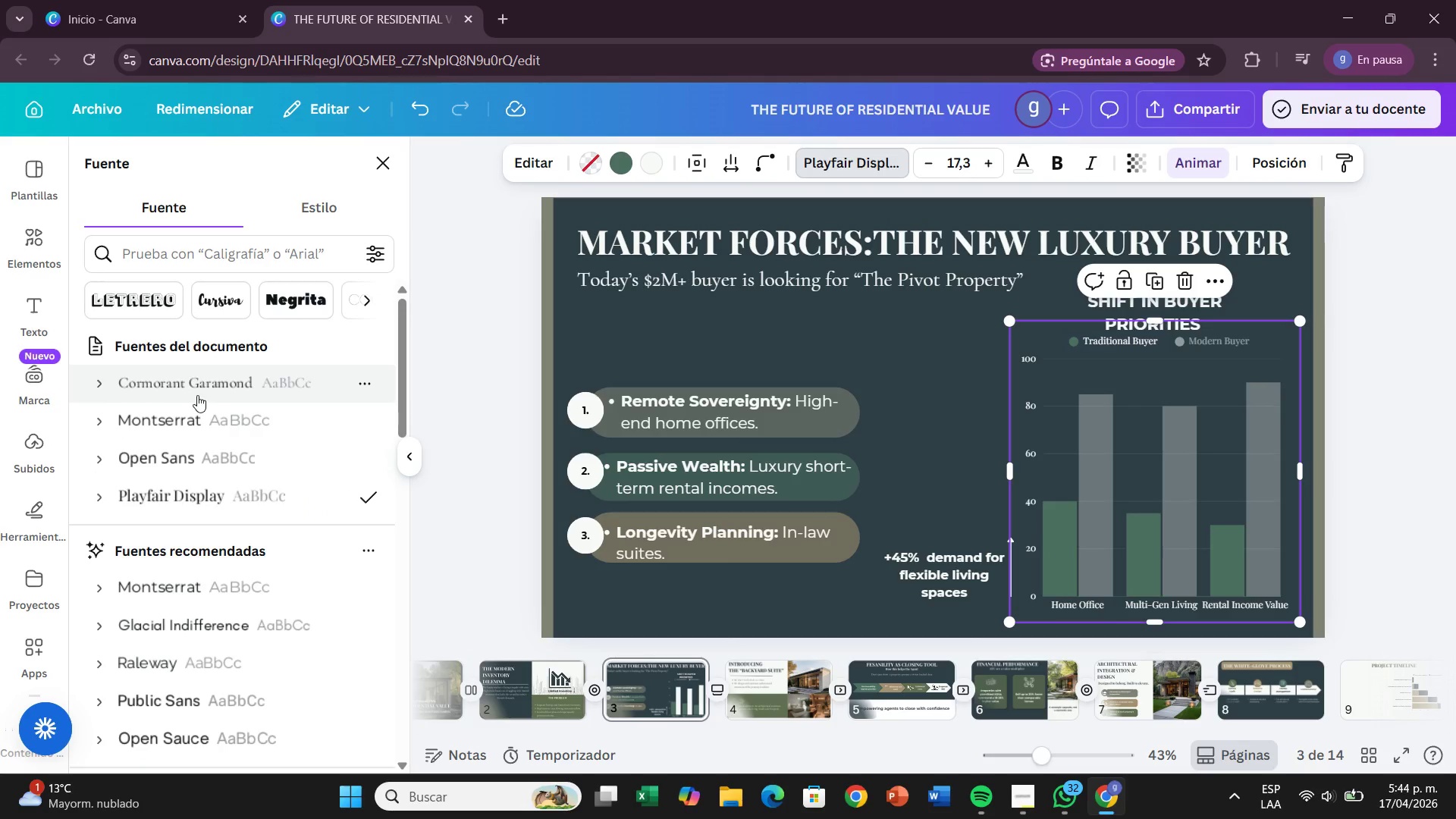 
left_click([196, 428])
 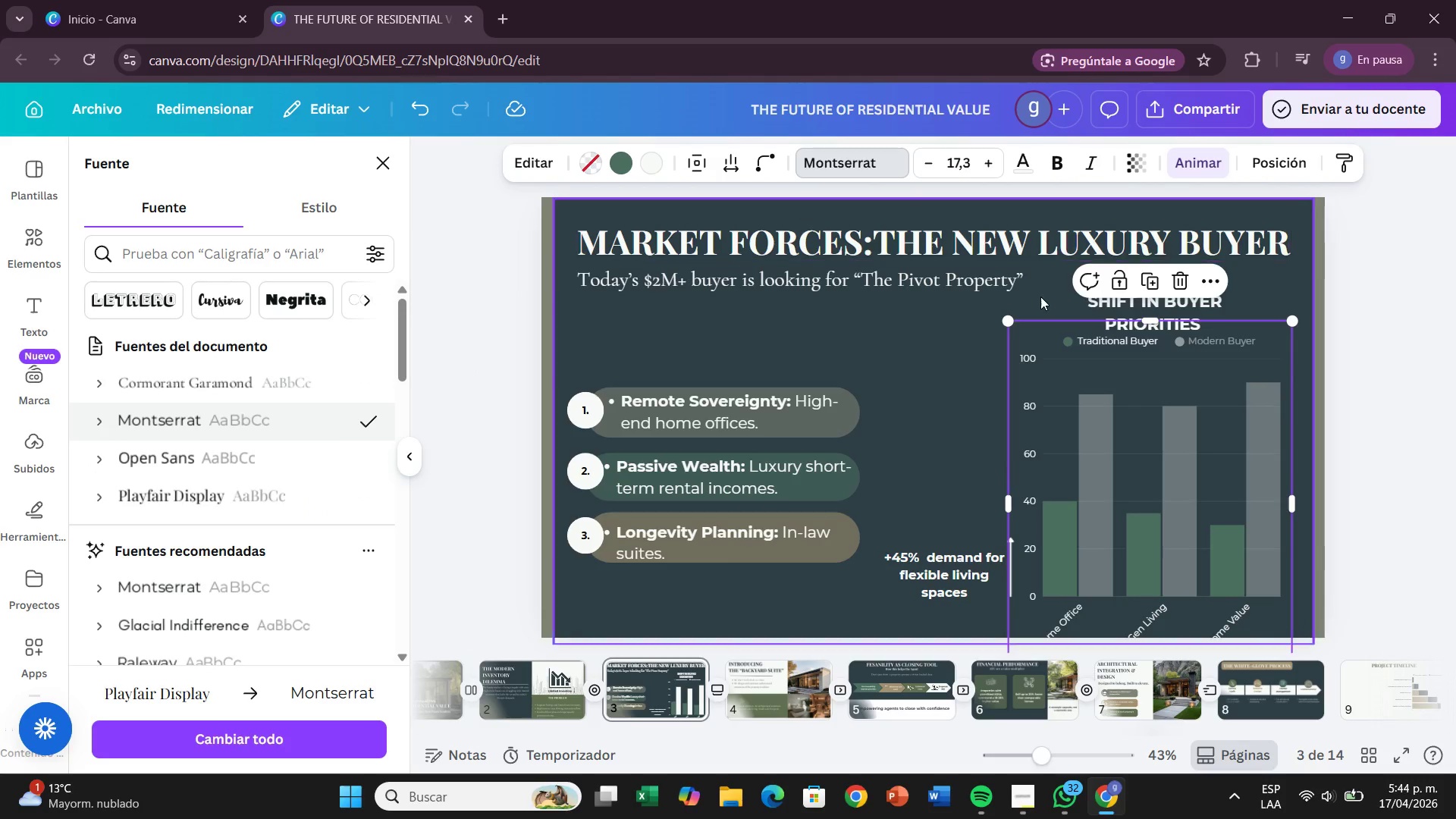 
scroll: coordinate [1002, 359], scroll_direction: down, amount: 1.0
 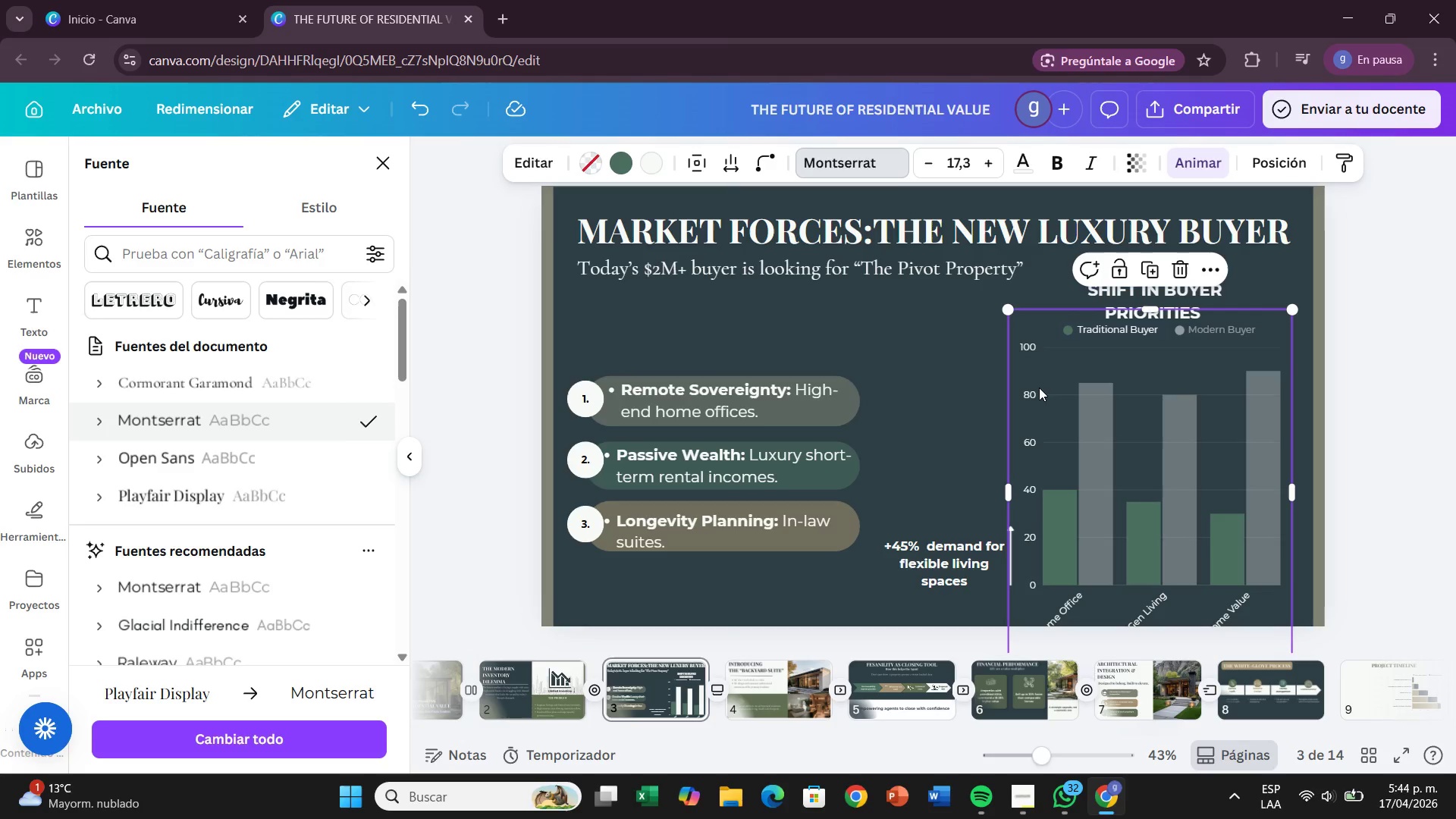 
key(Control+Z)
 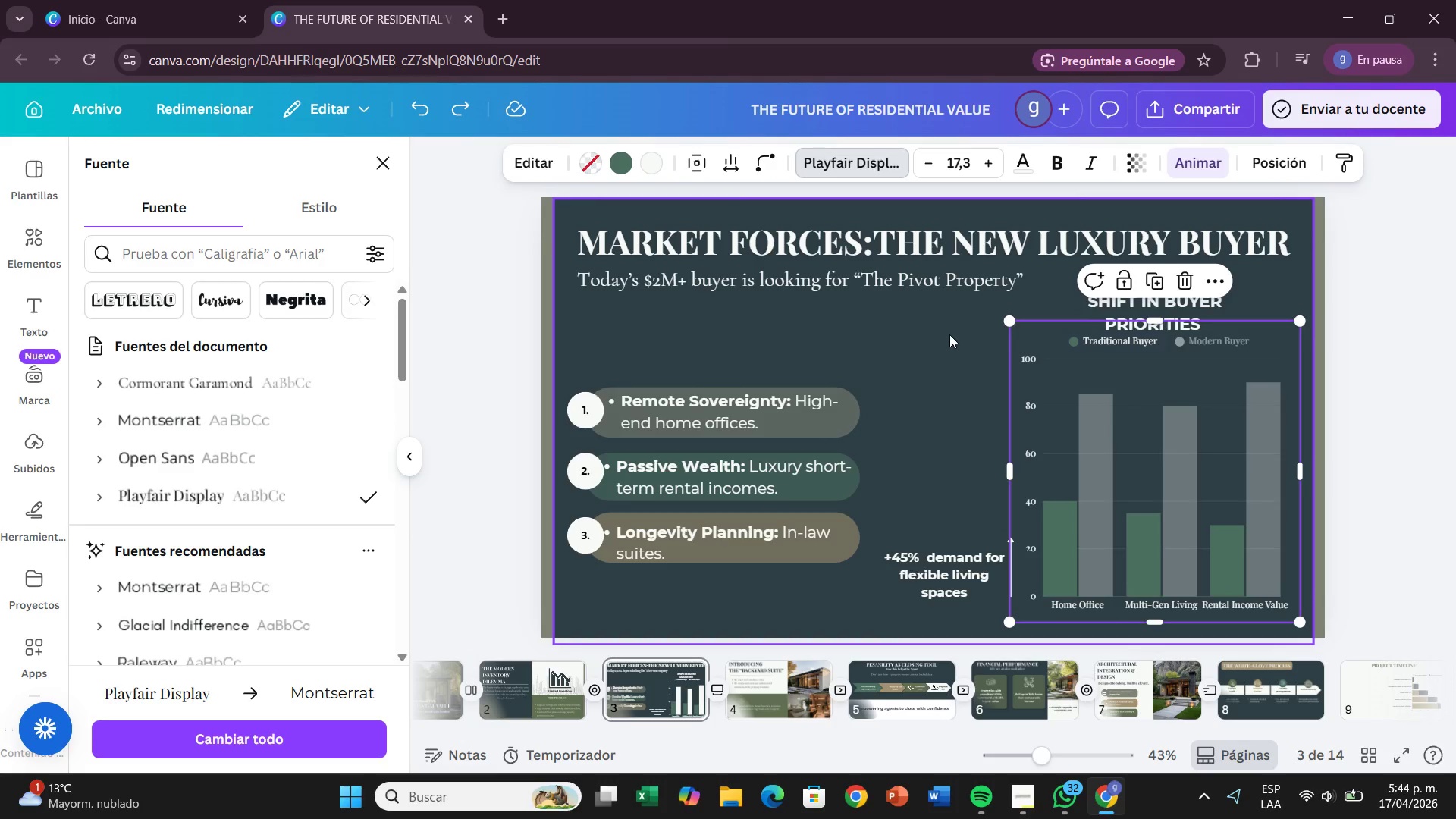 
left_click_drag(start_coordinate=[1014, 319], to_coordinate=[1003, 315])
 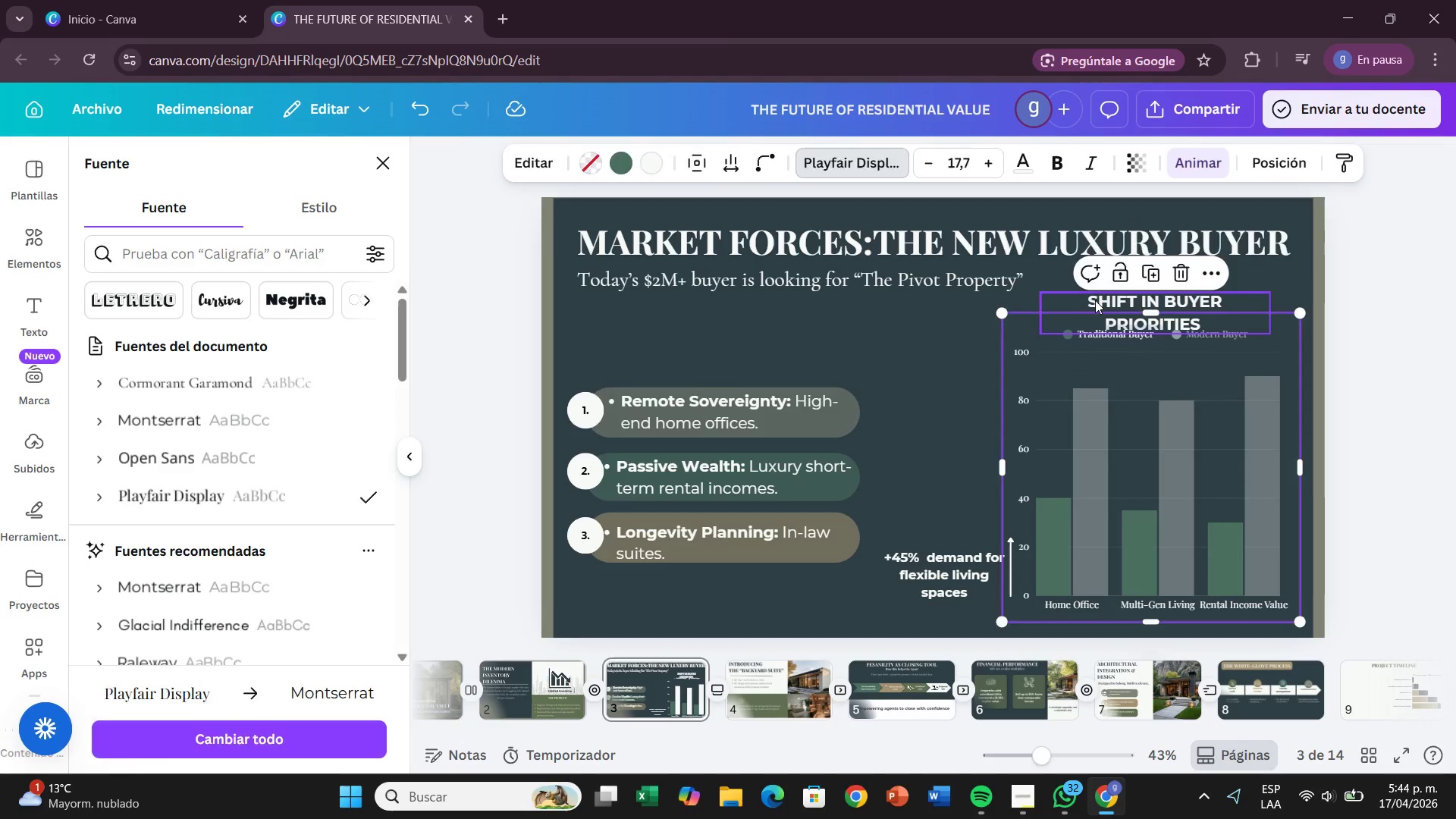 
left_click_drag(start_coordinate=[1095, 300], to_coordinate=[1106, 290])
 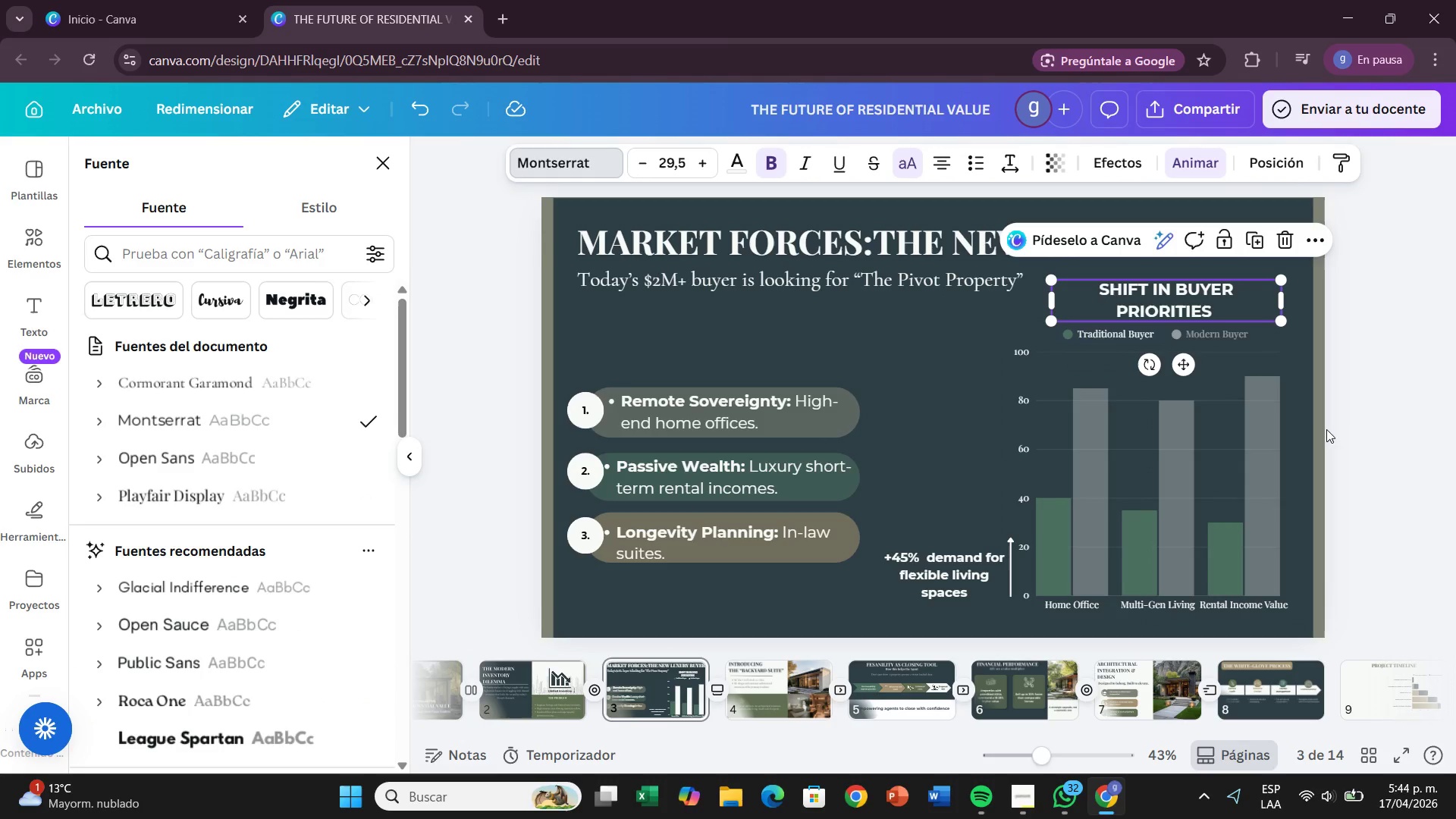 
left_click([1339, 425])
 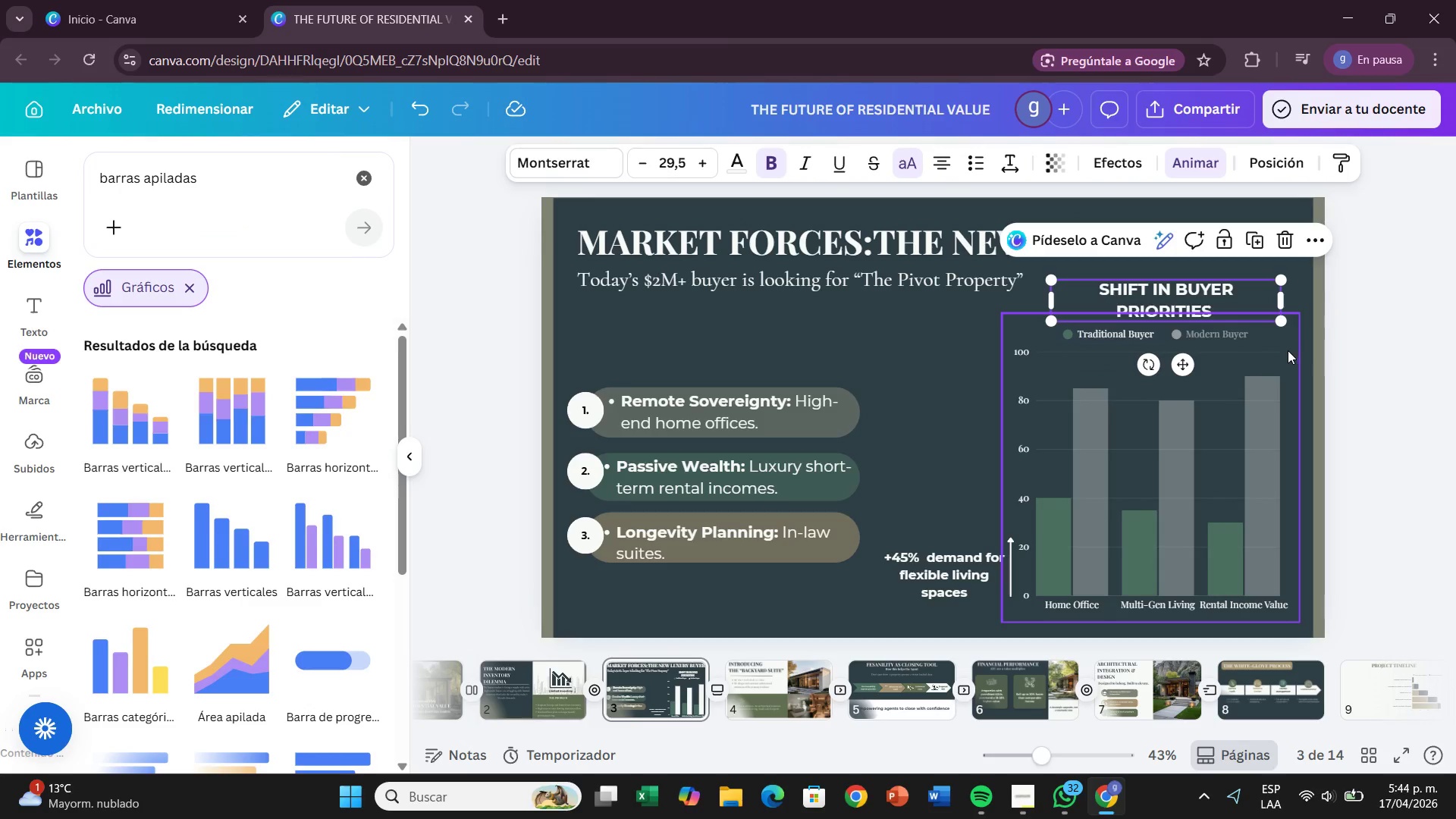 
left_click([1238, 331])
 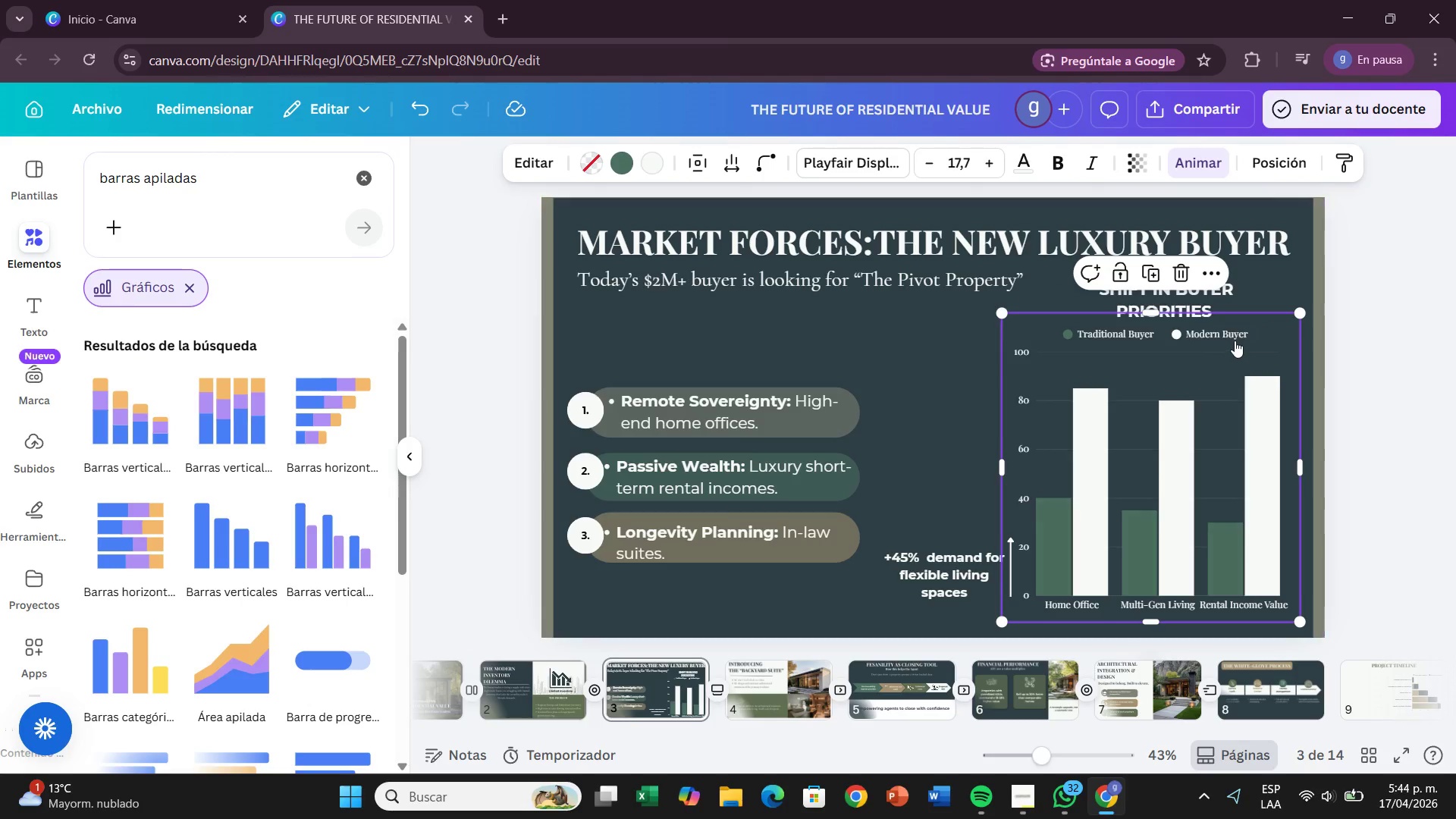 
left_click([1231, 326])
 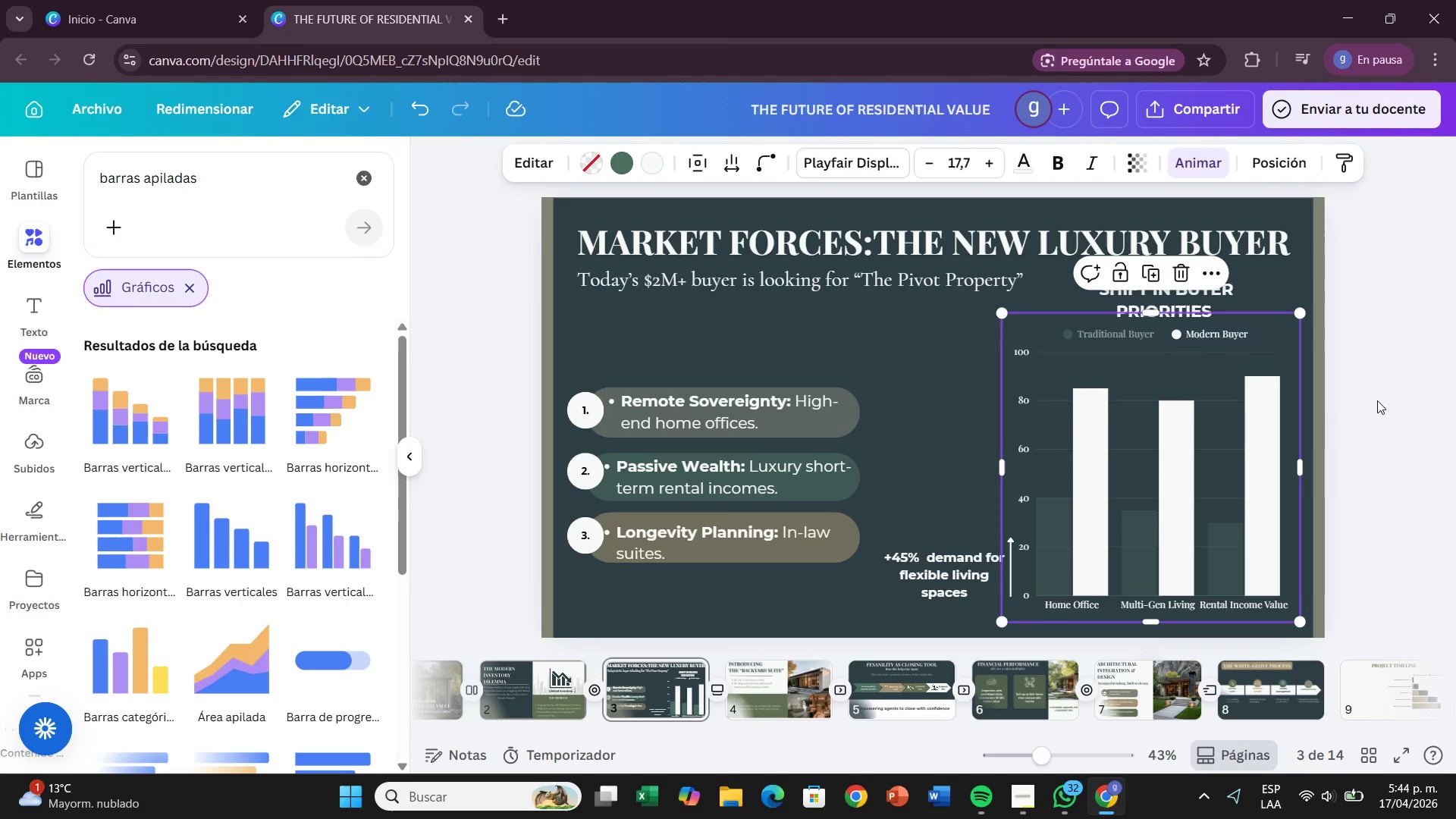 
left_click([1379, 400])
 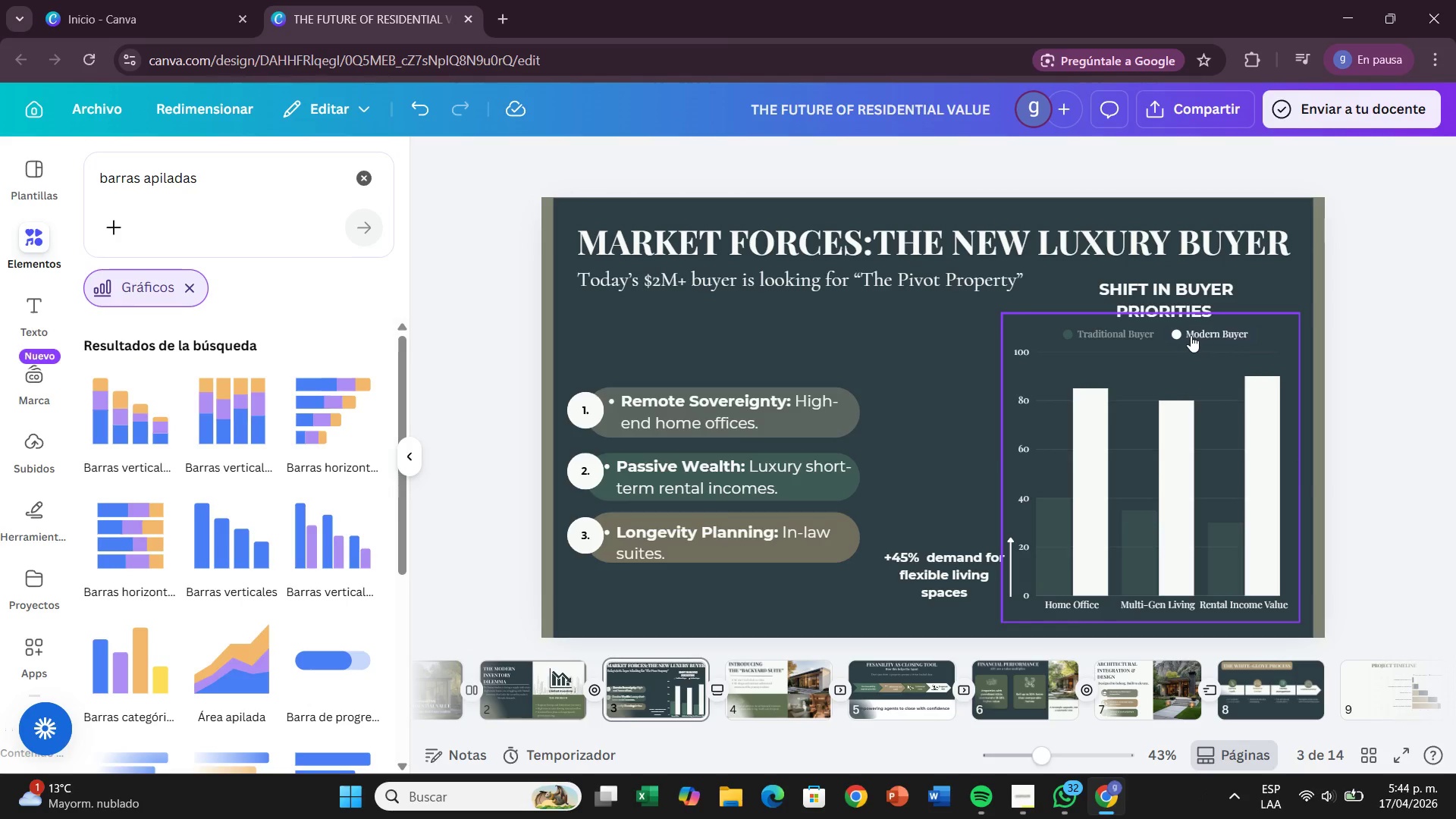 
left_click([1180, 334])
 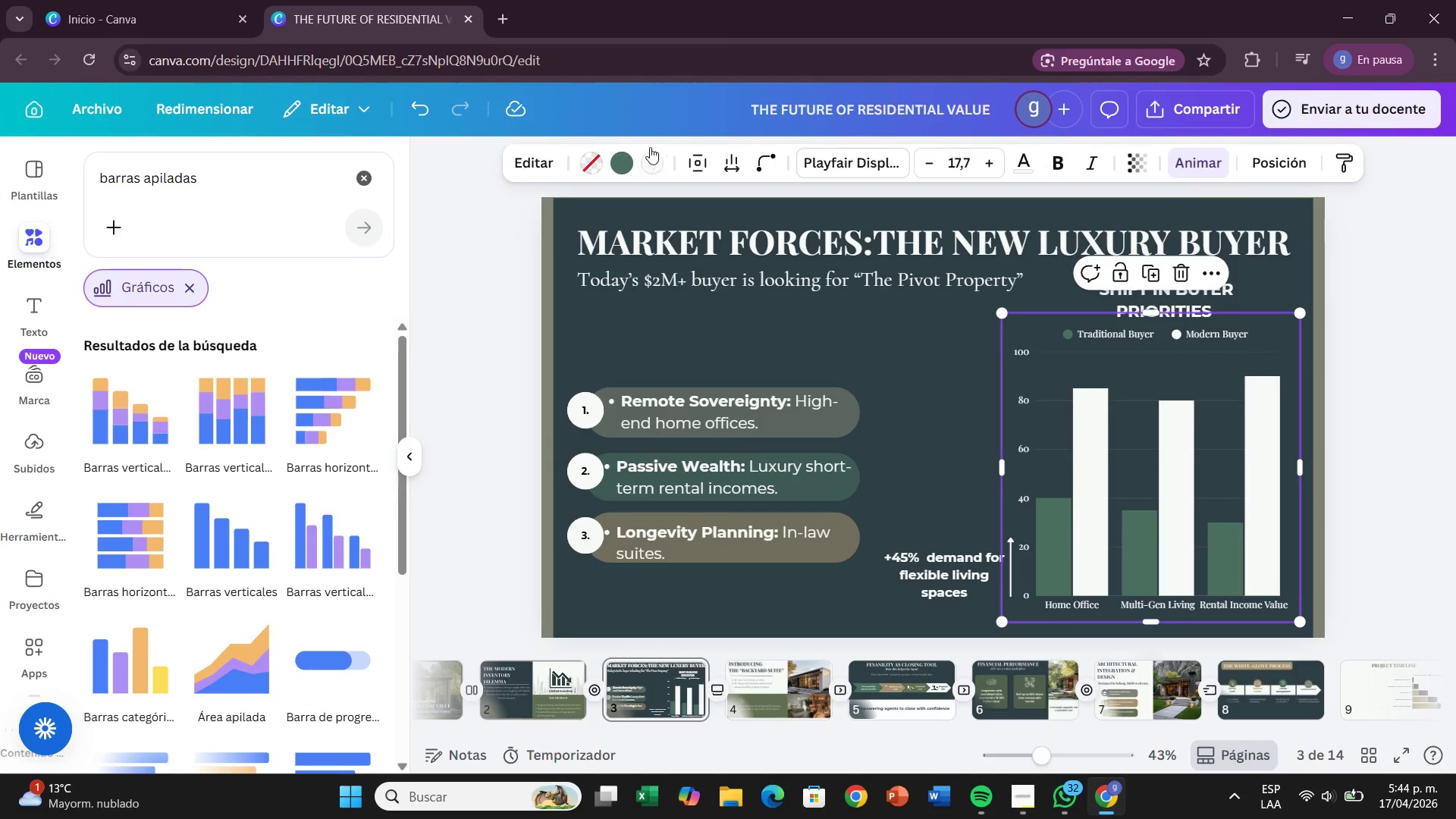 
left_click([819, 155])
 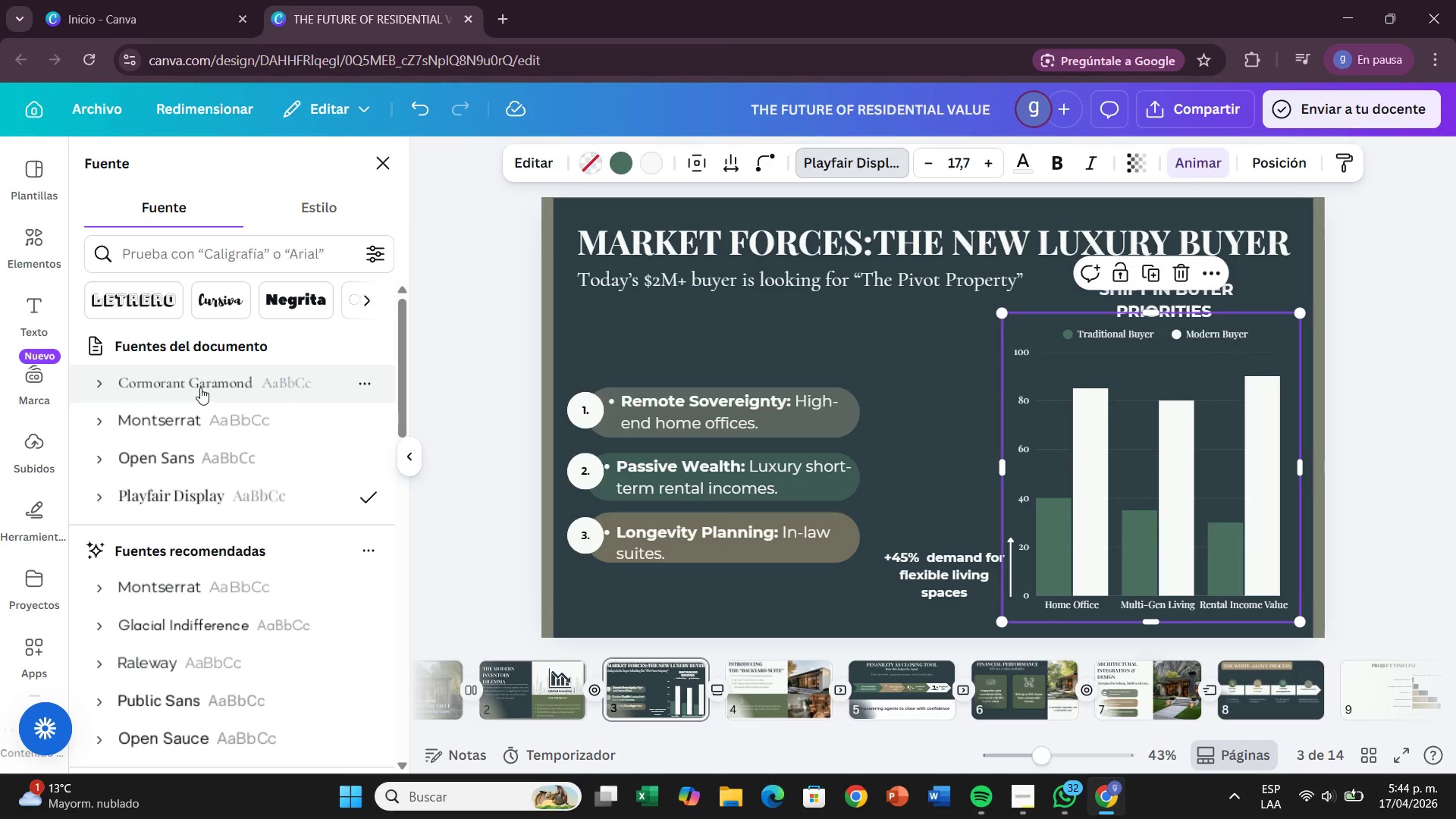 
left_click([199, 405])
 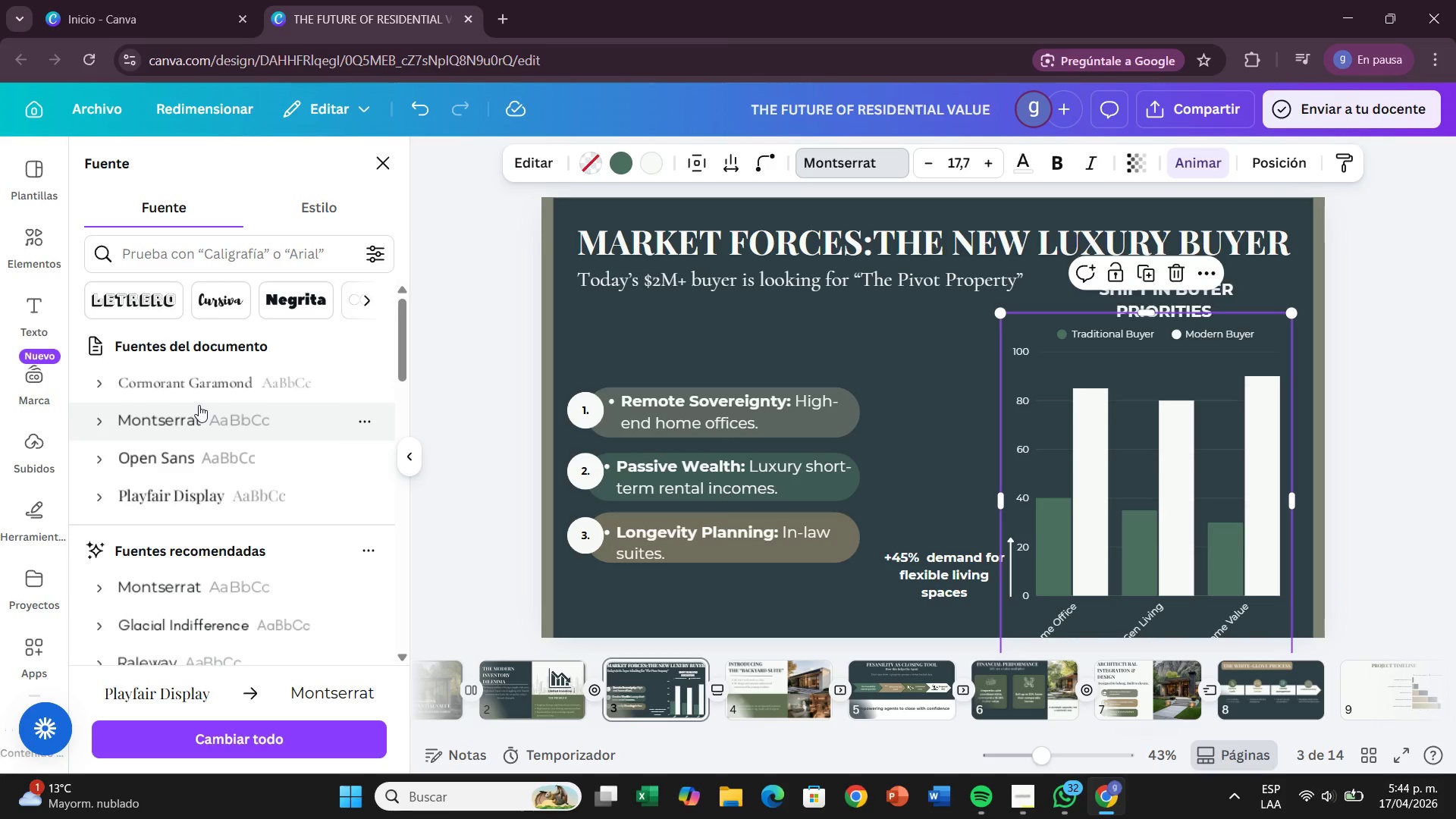 
left_click([199, 405])
 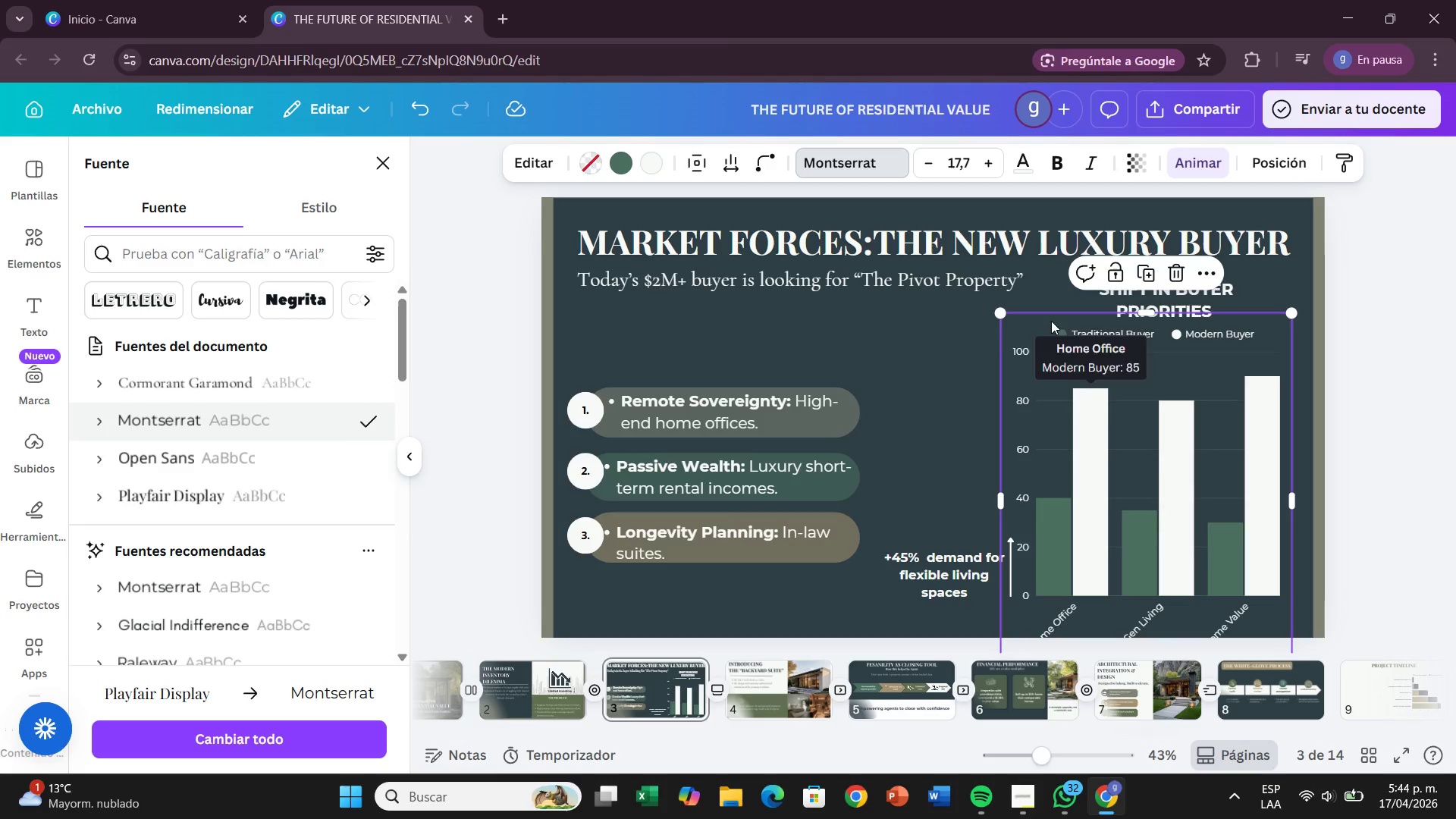 
scroll: coordinate [1140, 517], scroll_direction: down, amount: 3.0
 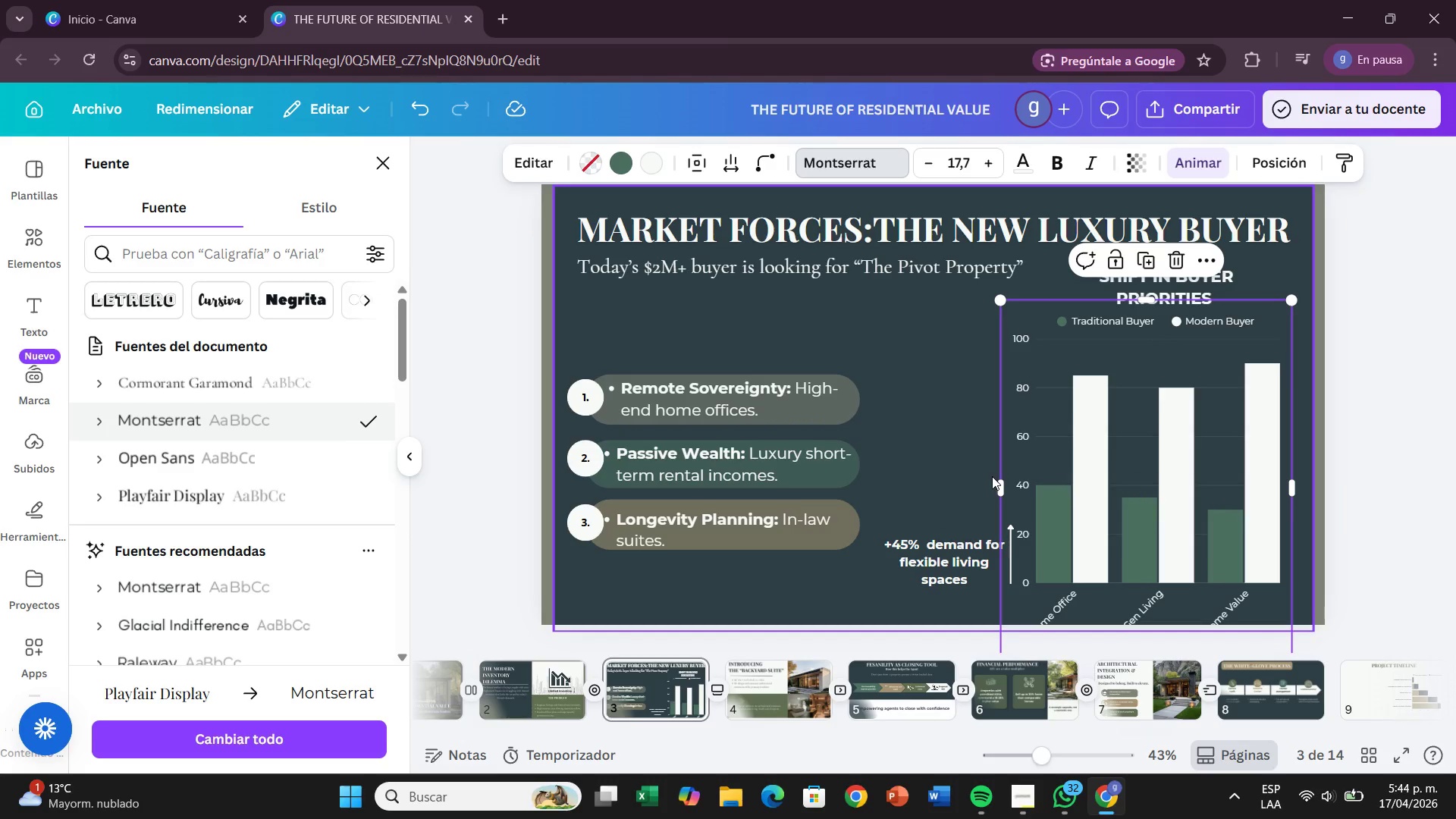 
left_click_drag(start_coordinate=[997, 482], to_coordinate=[930, 465])
 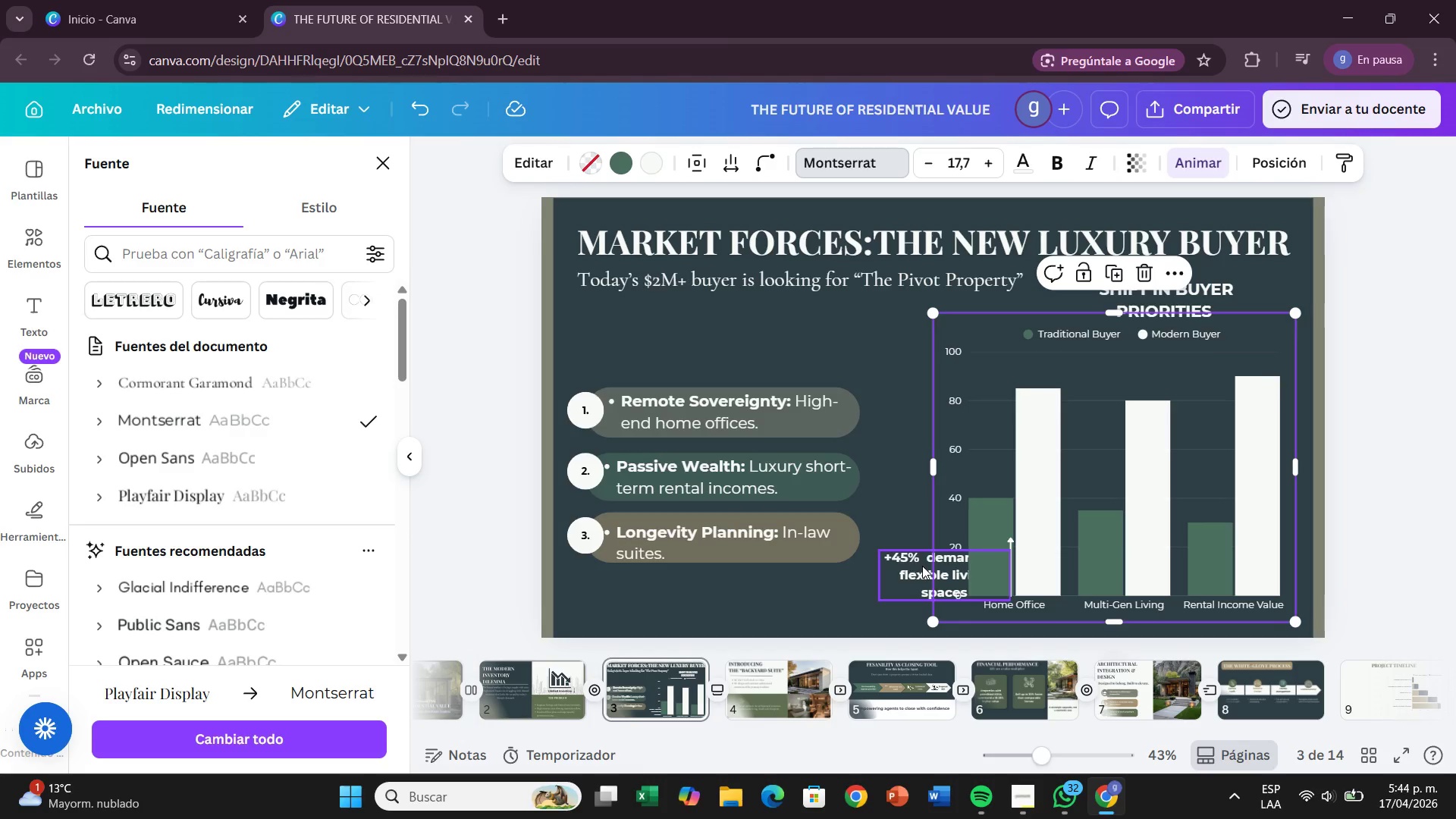 
left_click_drag(start_coordinate=[922, 566], to_coordinate=[873, 576])
 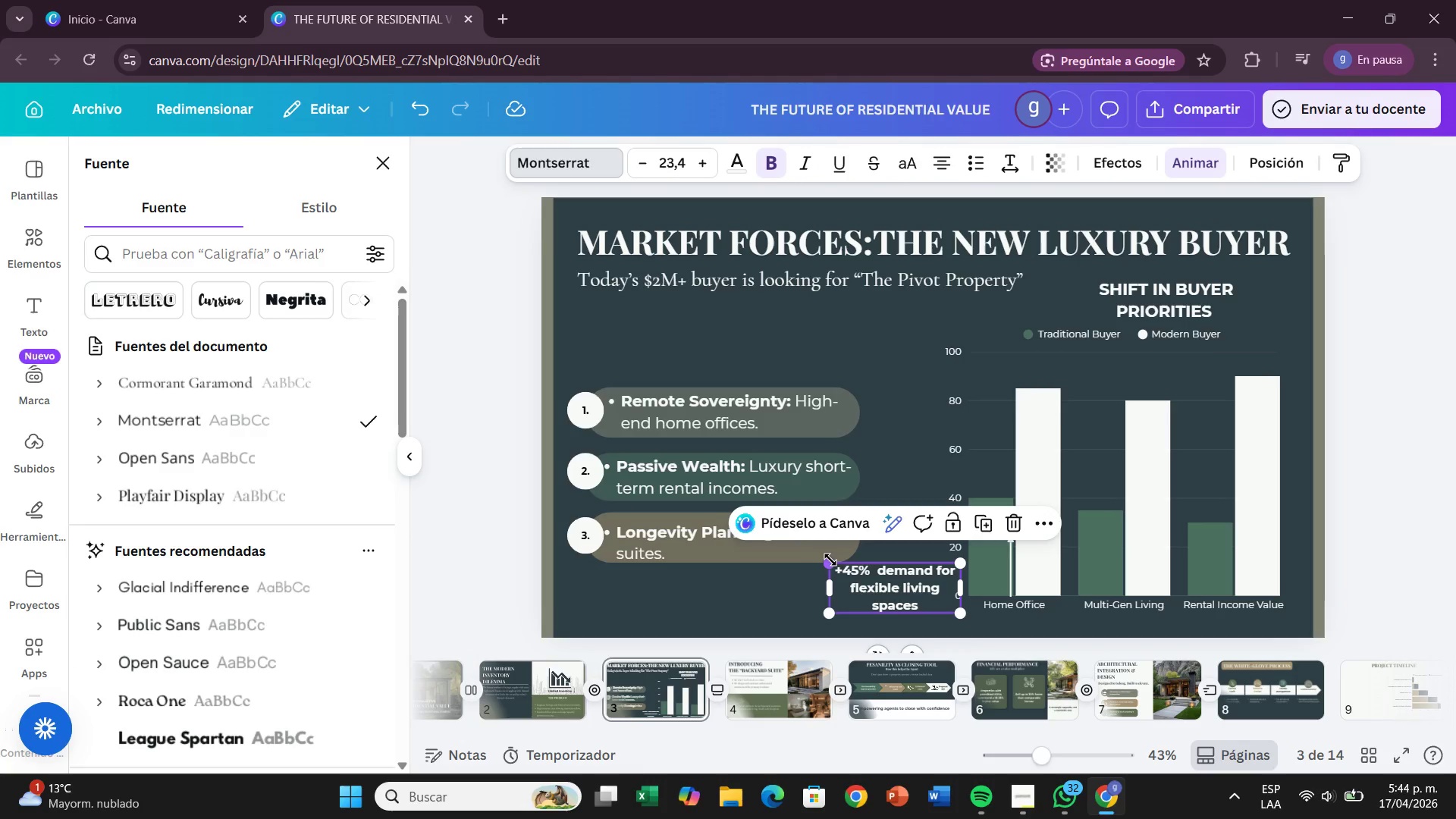 
left_click_drag(start_coordinate=[830, 559], to_coordinate=[841, 562])
 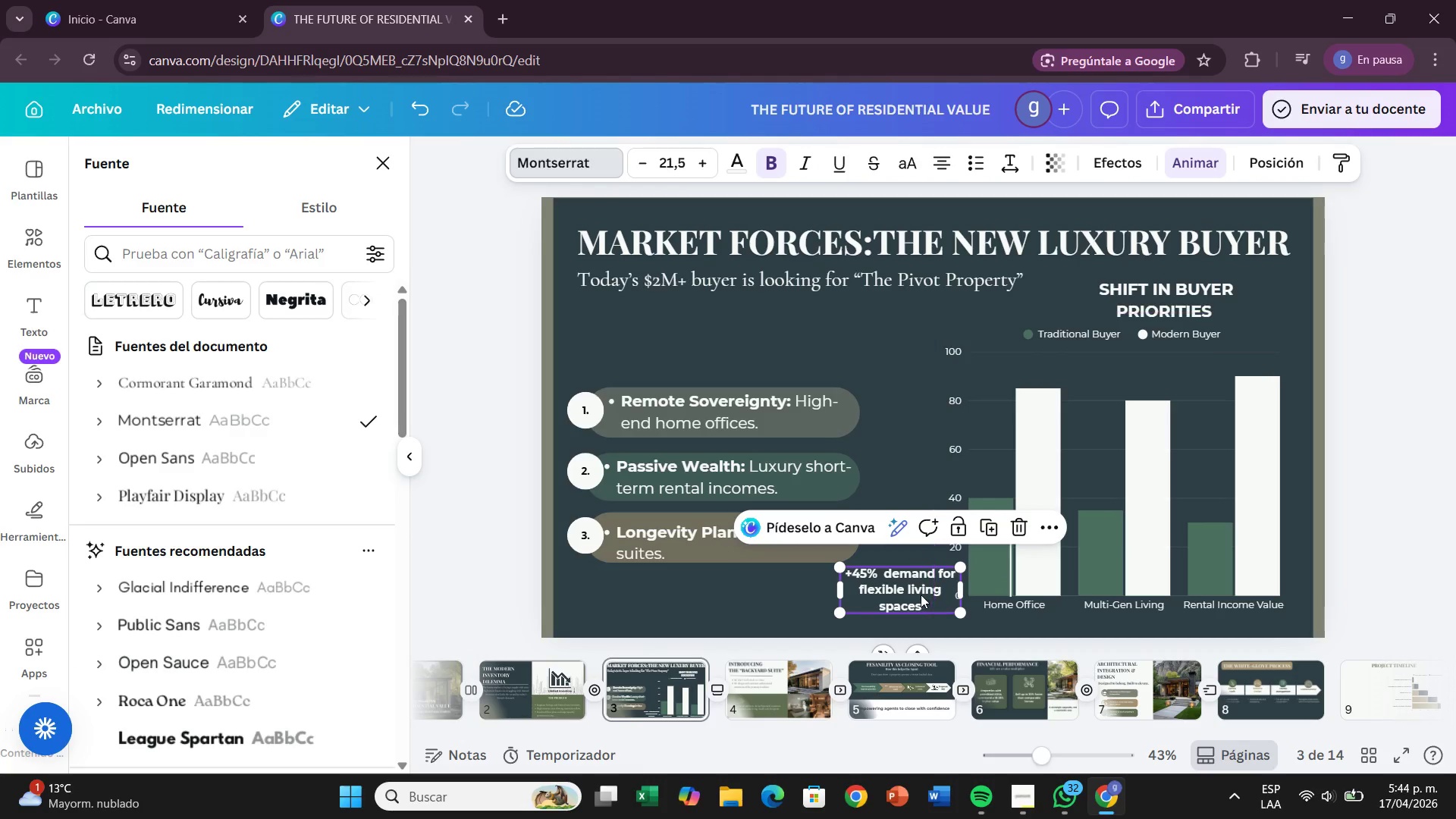 
left_click_drag(start_coordinate=[920, 594], to_coordinate=[909, 587])
 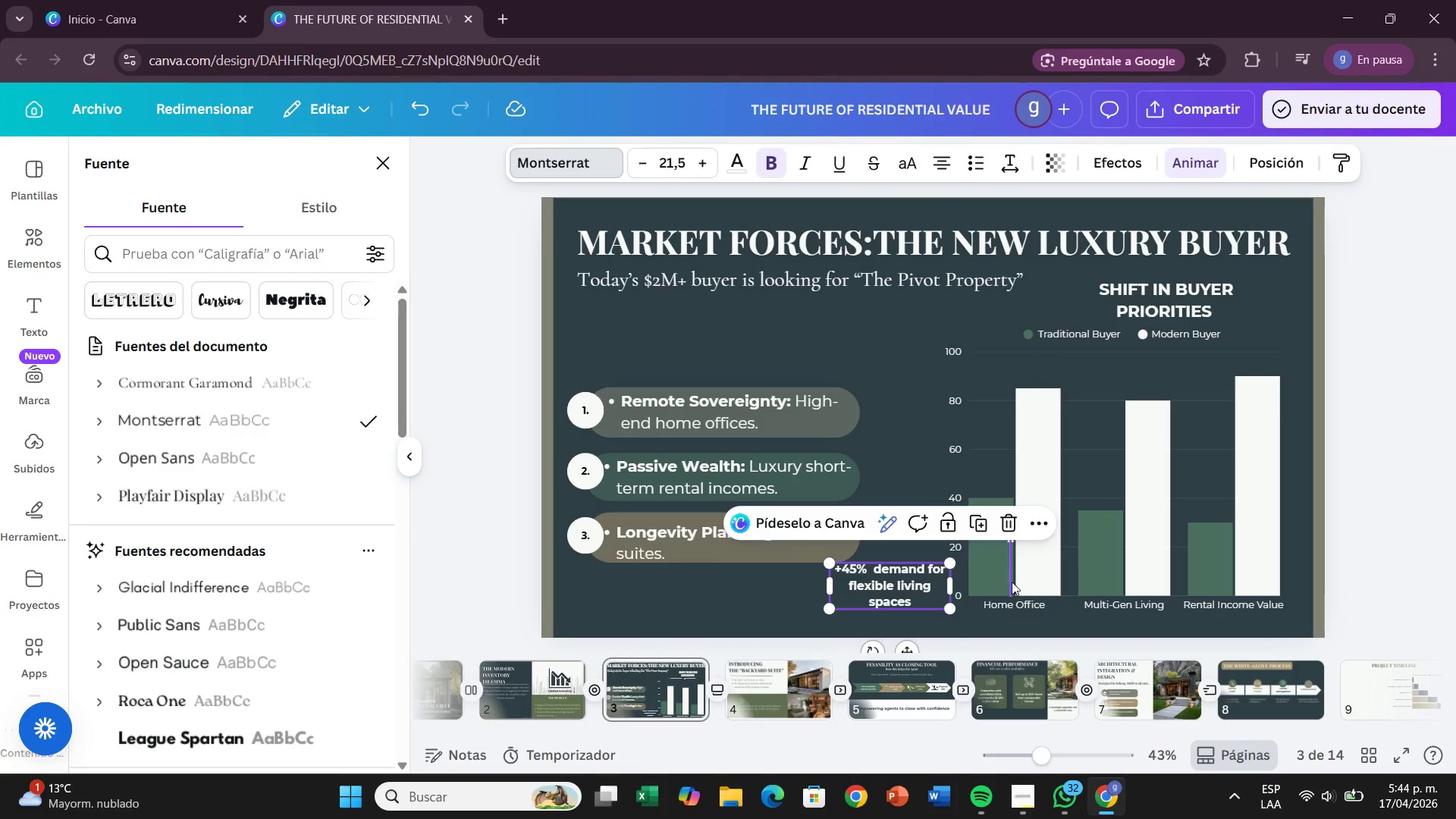 
left_click_drag(start_coordinate=[1012, 582], to_coordinate=[945, 583])
 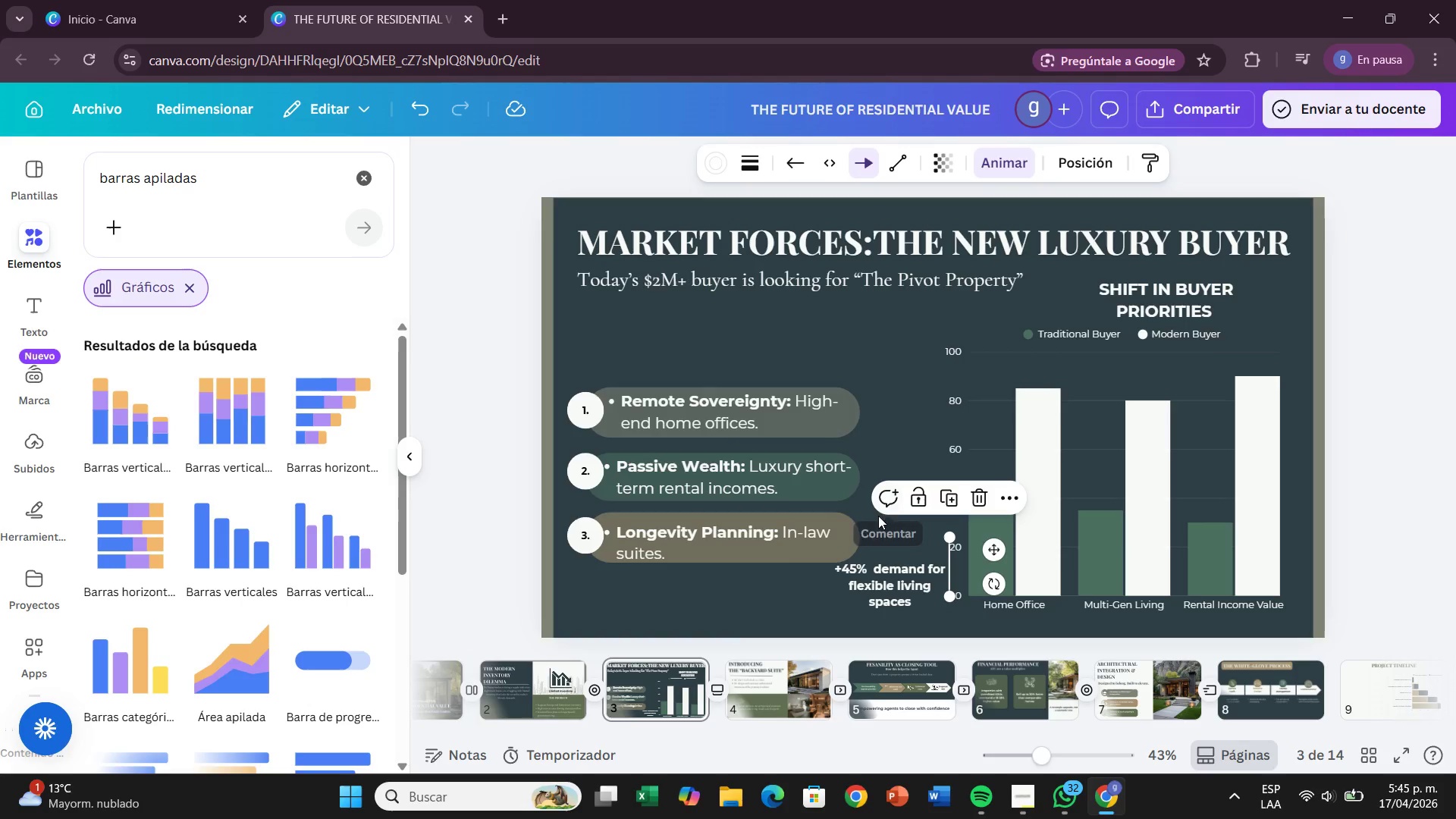 
left_click([855, 344])
 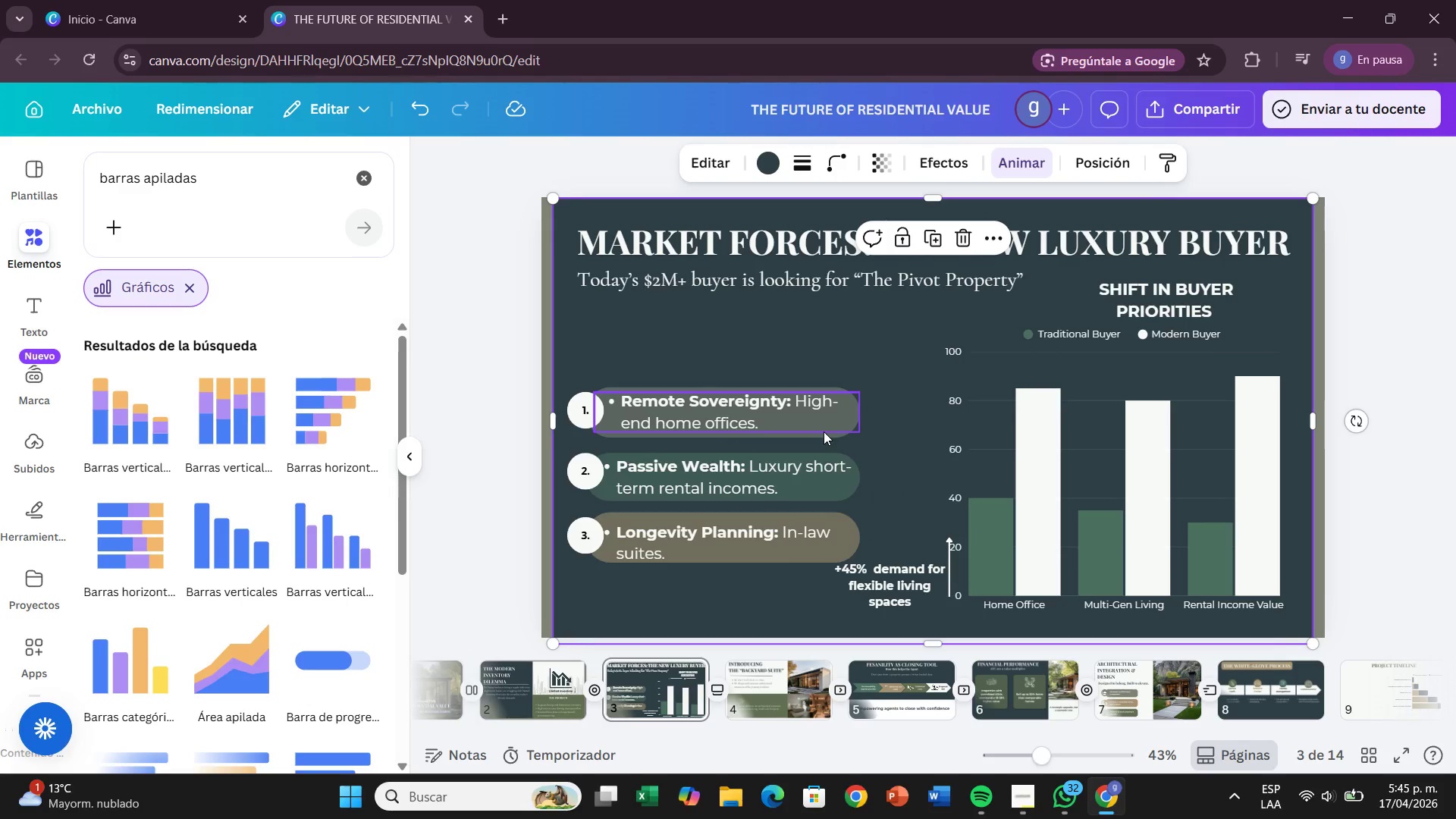 
left_click_drag(start_coordinate=[824, 437], to_coordinate=[829, 421])
 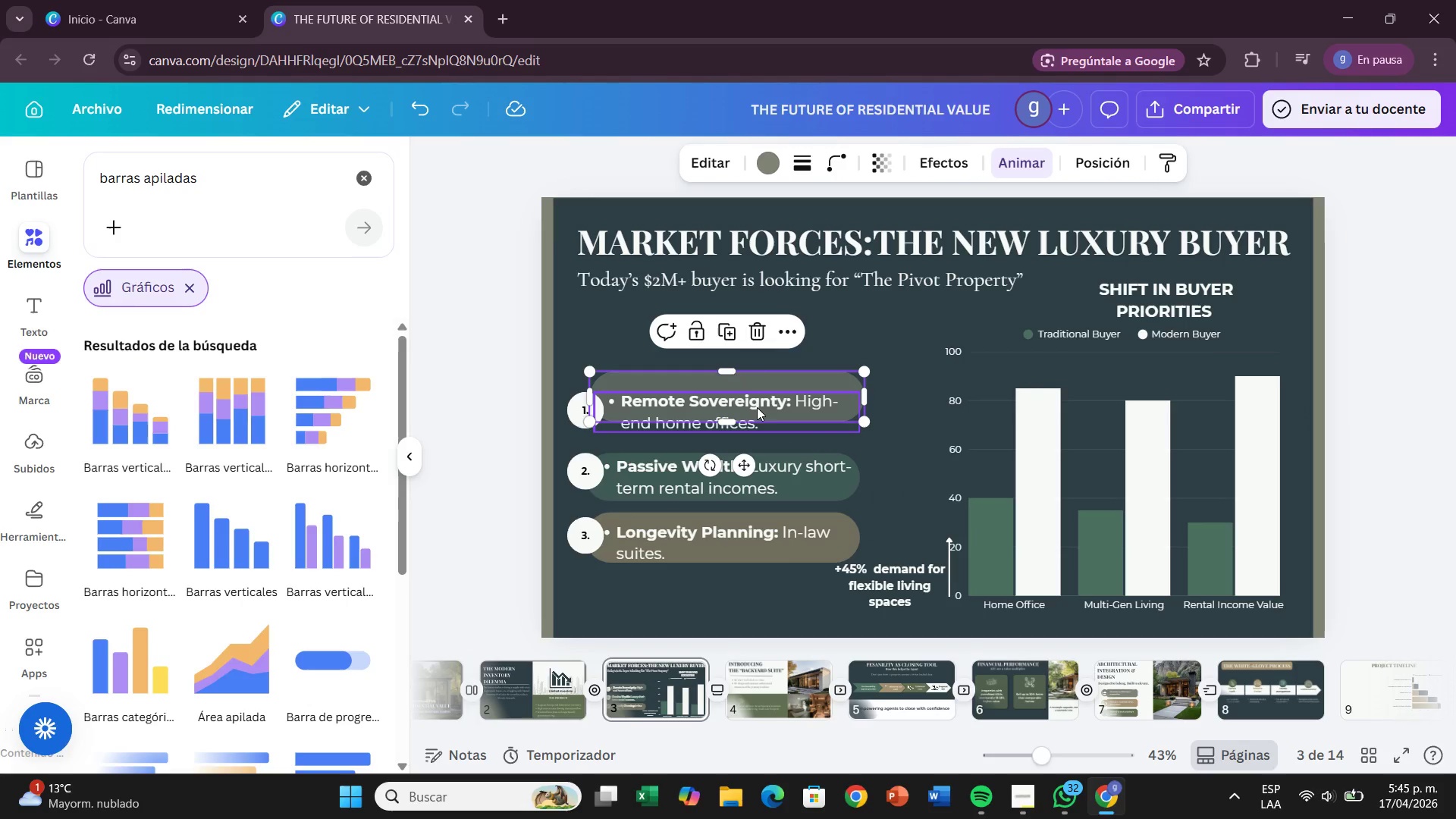 
left_click_drag(start_coordinate=[755, 407], to_coordinate=[757, 400])
 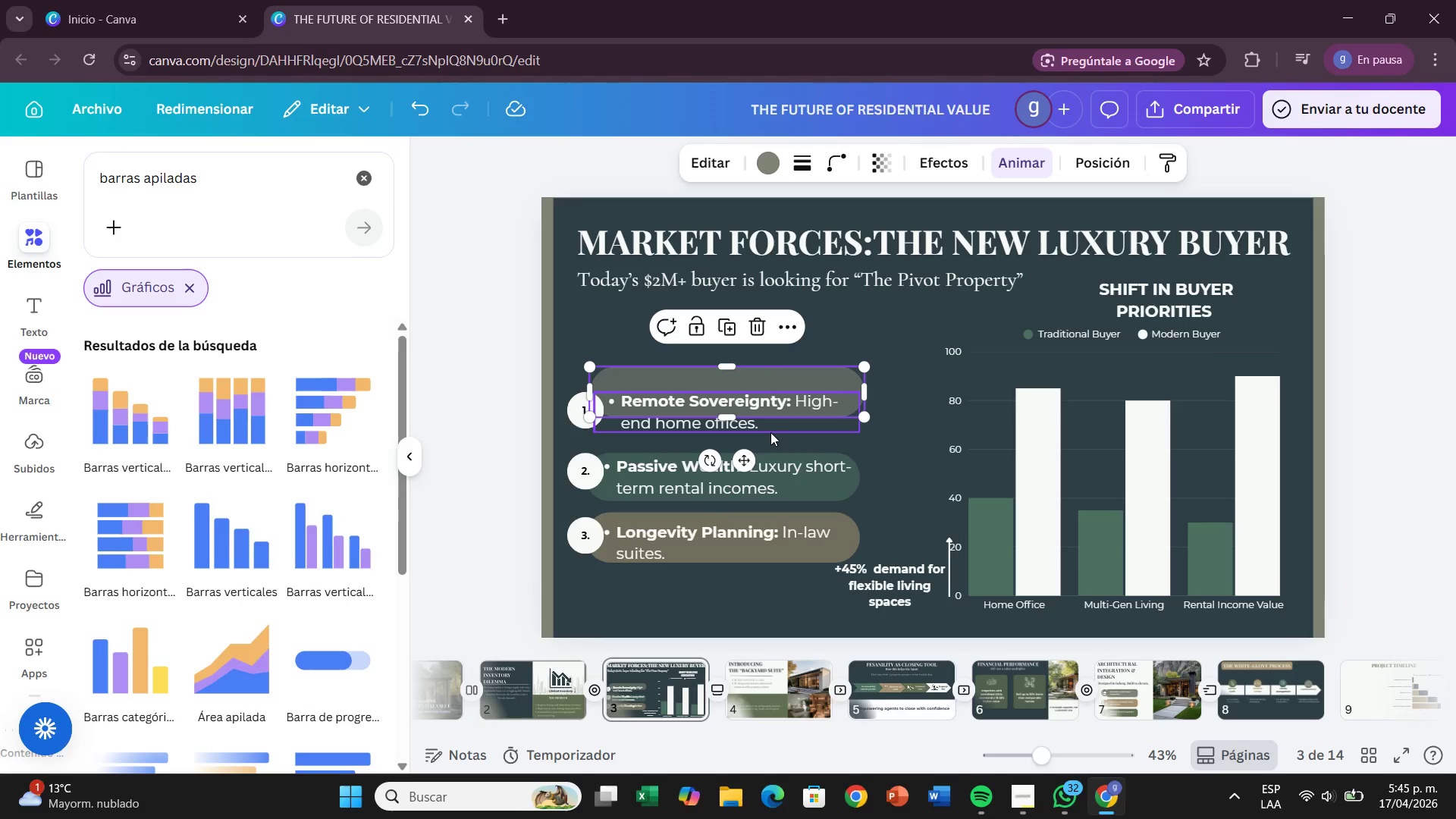 
left_click([771, 432])
 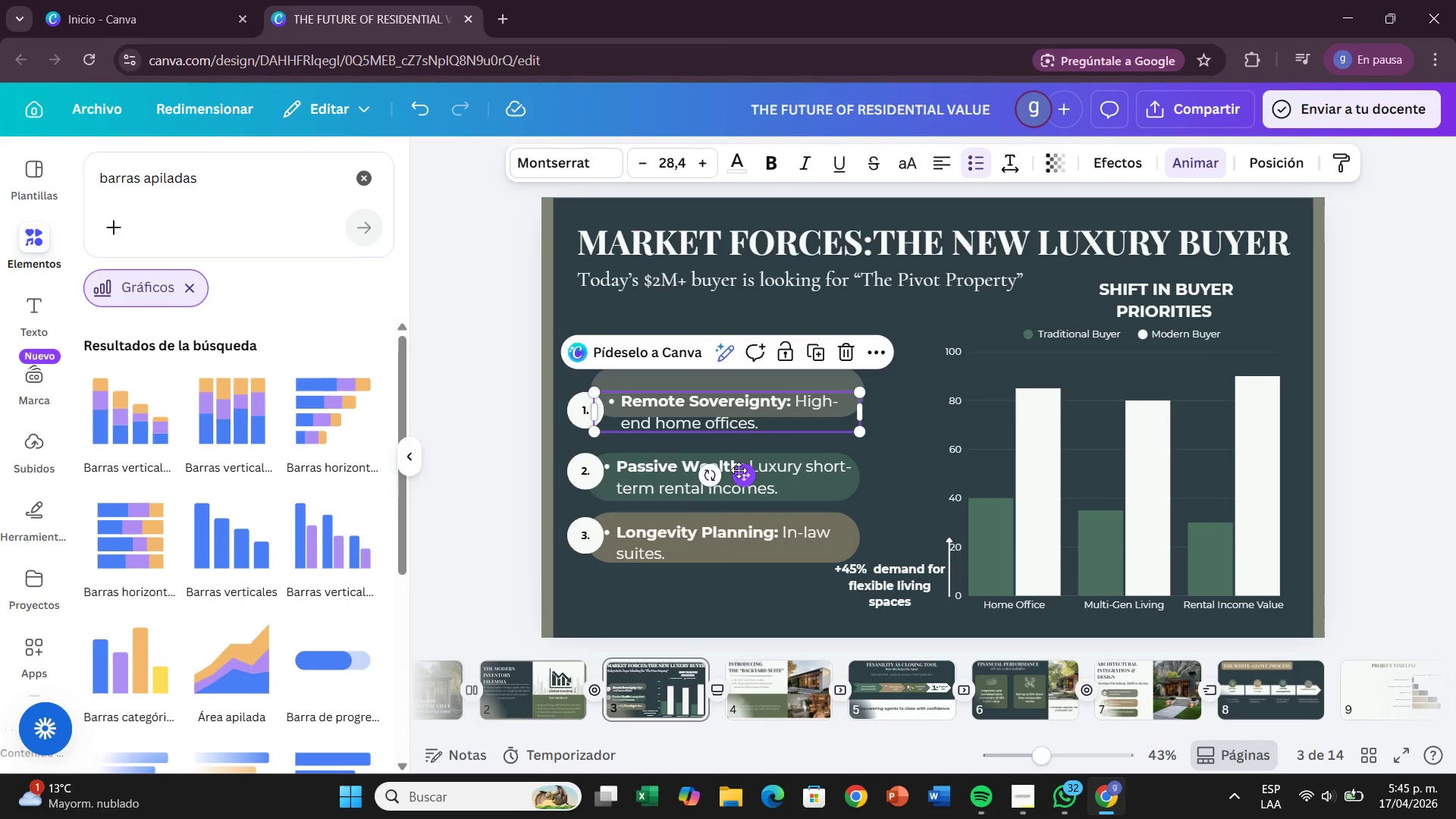 
left_click_drag(start_coordinate=[739, 470], to_coordinate=[742, 449])
 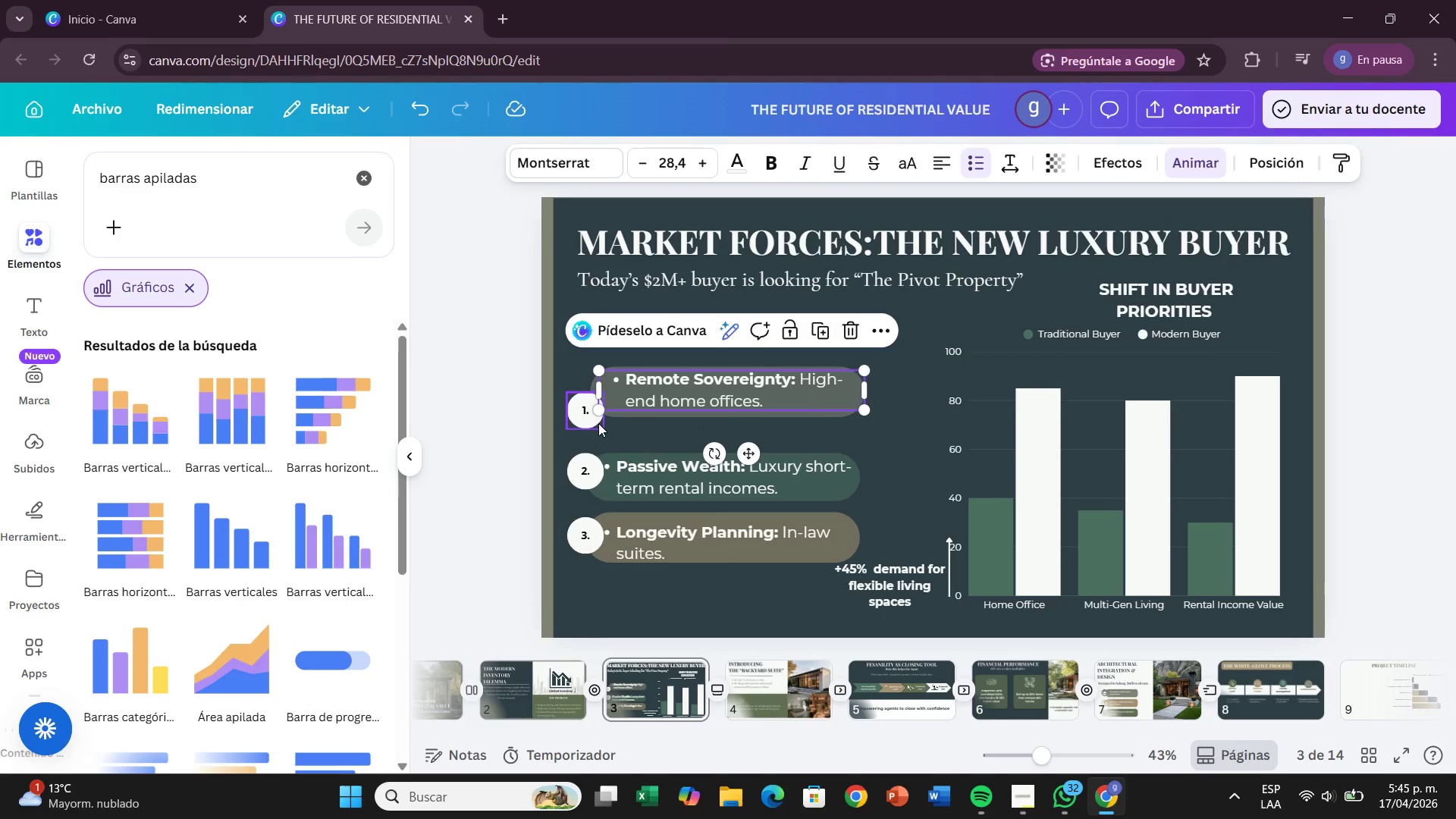 
left_click_drag(start_coordinate=[598, 422], to_coordinate=[601, 403])
 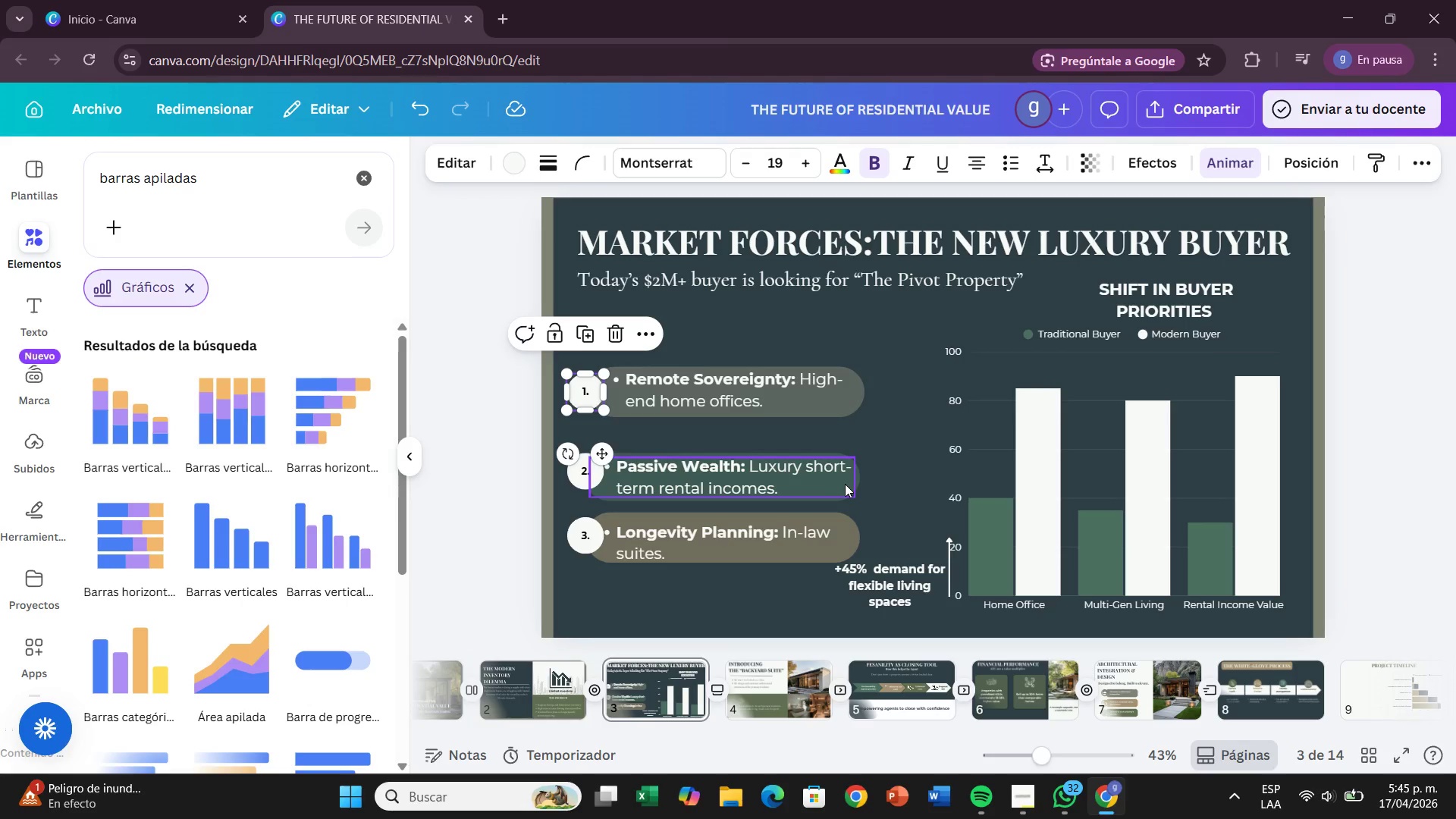 
left_click([856, 485])
 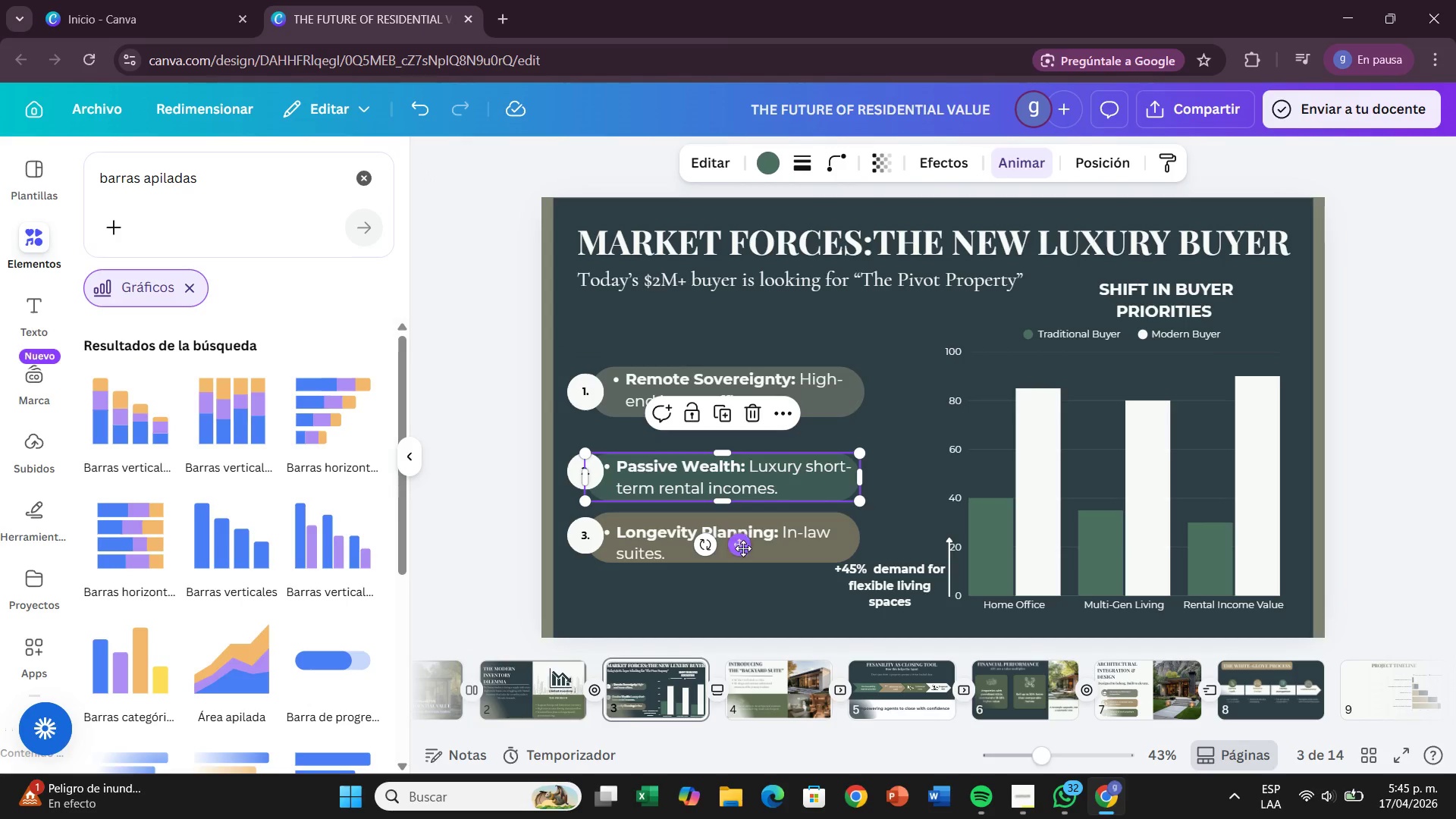 
left_click_drag(start_coordinate=[743, 544], to_coordinate=[747, 516])
 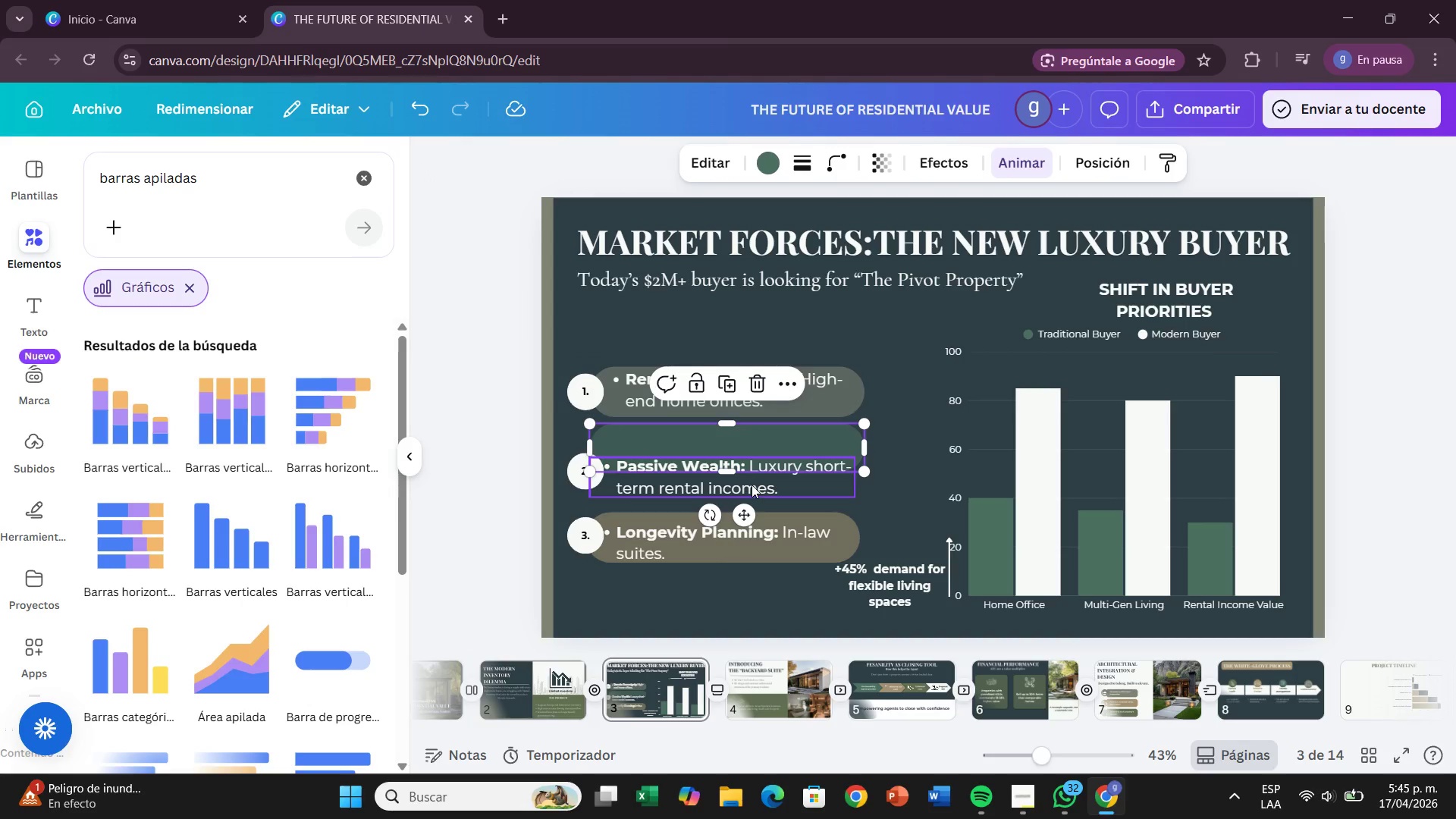 
left_click([752, 485])
 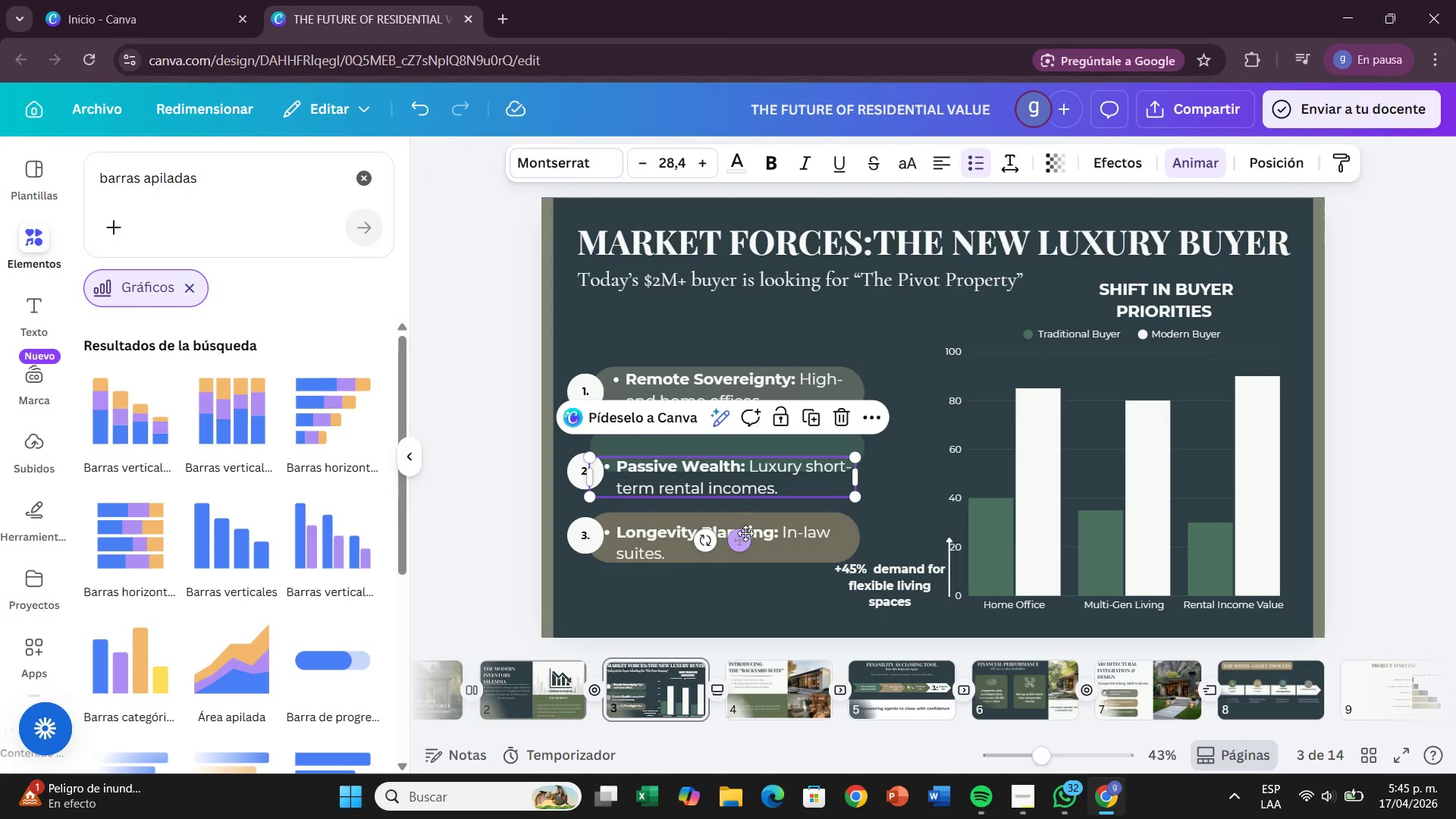 
left_click_drag(start_coordinate=[745, 534], to_coordinate=[748, 505])
 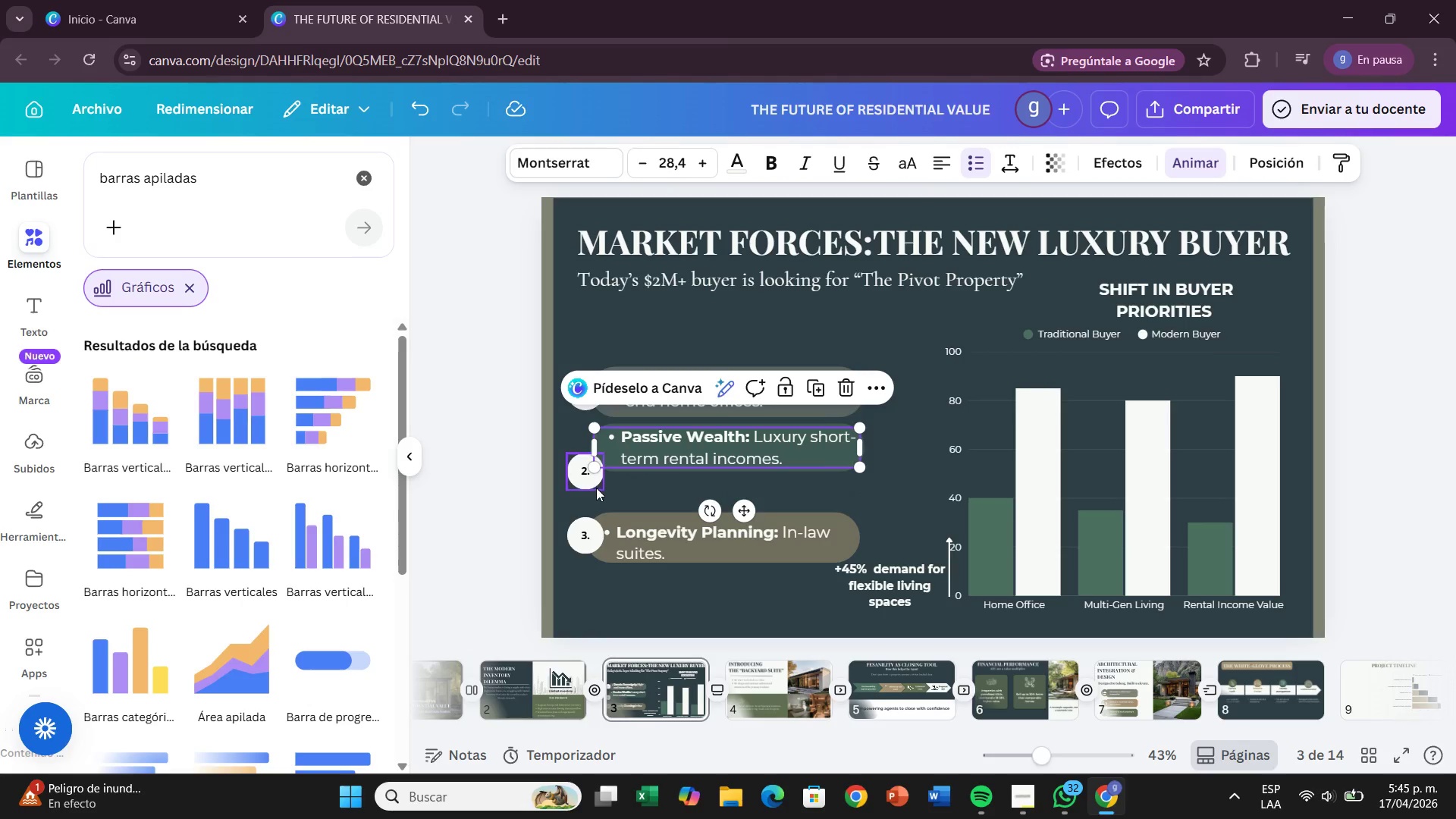 
left_click([595, 485])
 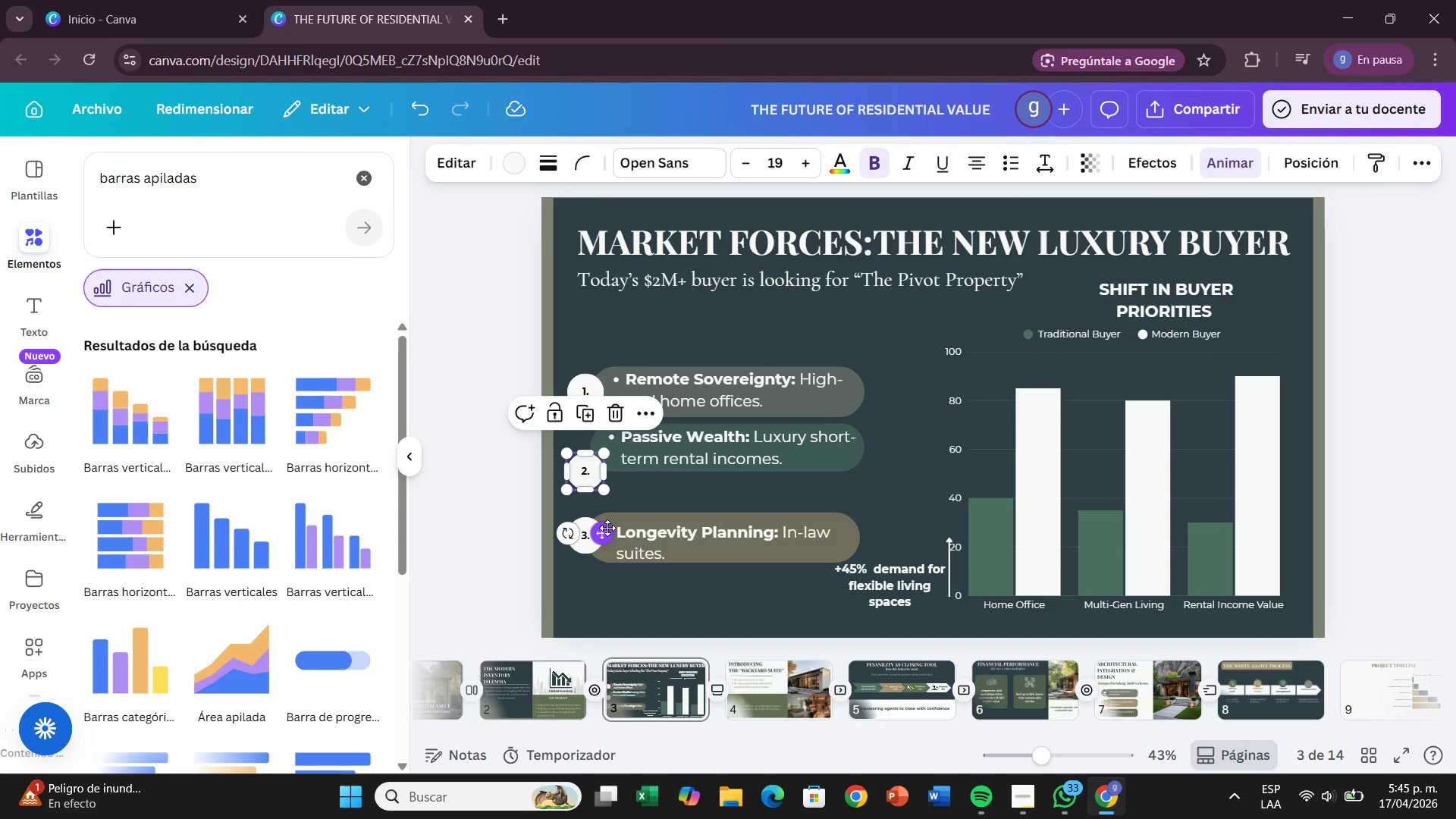 
left_click_drag(start_coordinate=[607, 530], to_coordinate=[608, 507])
 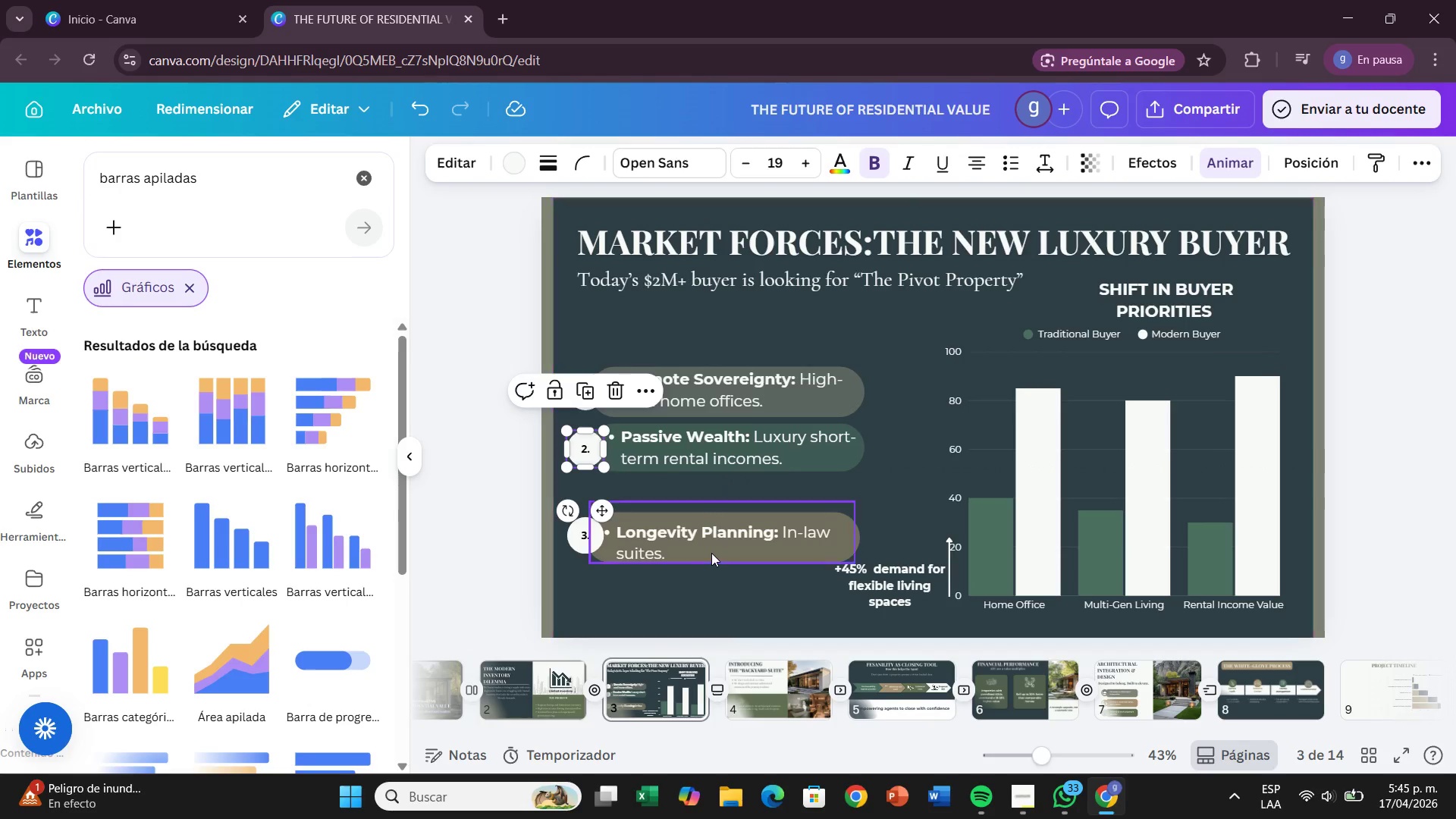 
left_click([720, 552])
 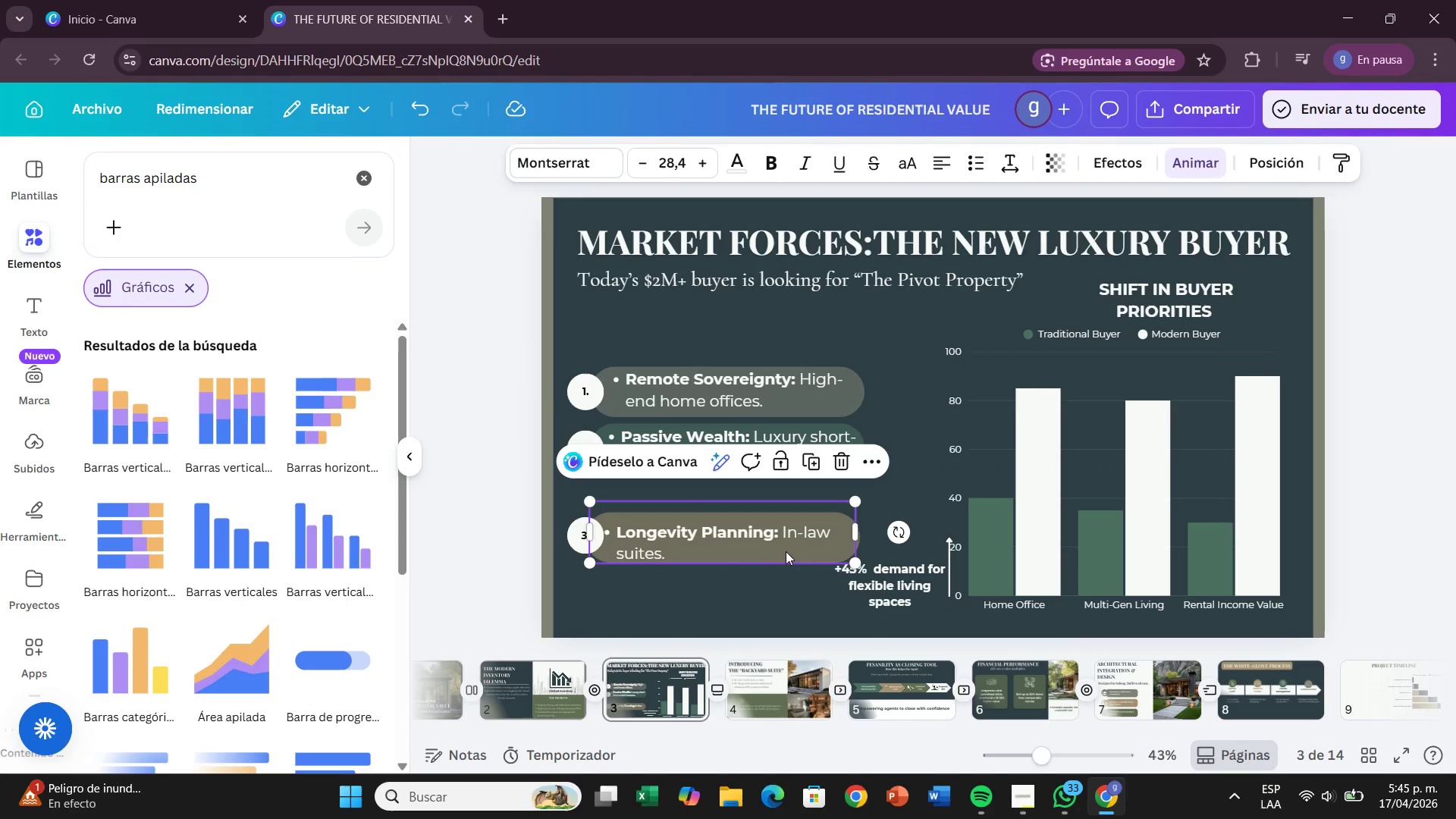 
left_click_drag(start_coordinate=[786, 551], to_coordinate=[786, 529])
 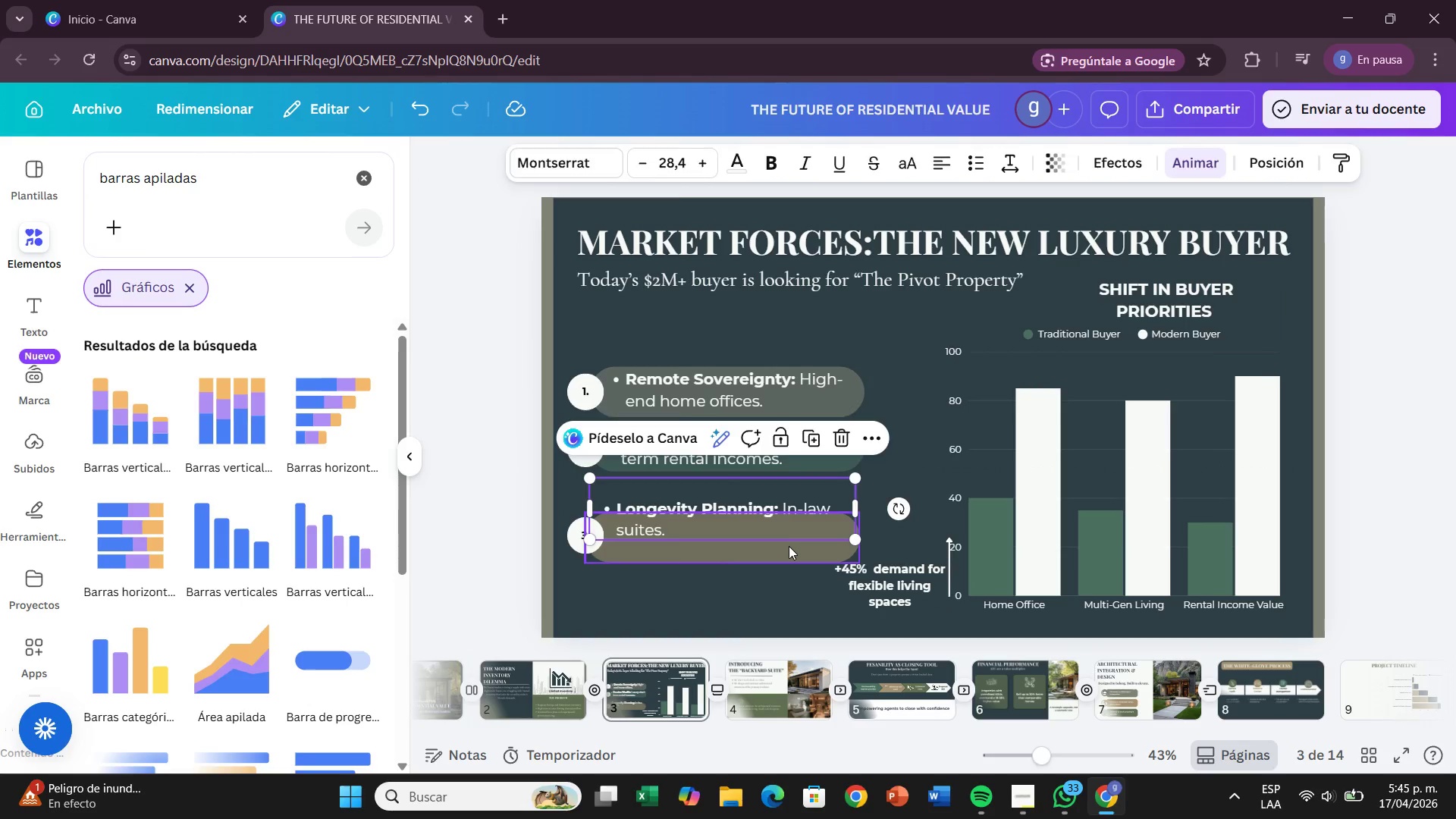 
left_click_drag(start_coordinate=[789, 546], to_coordinate=[790, 510])
 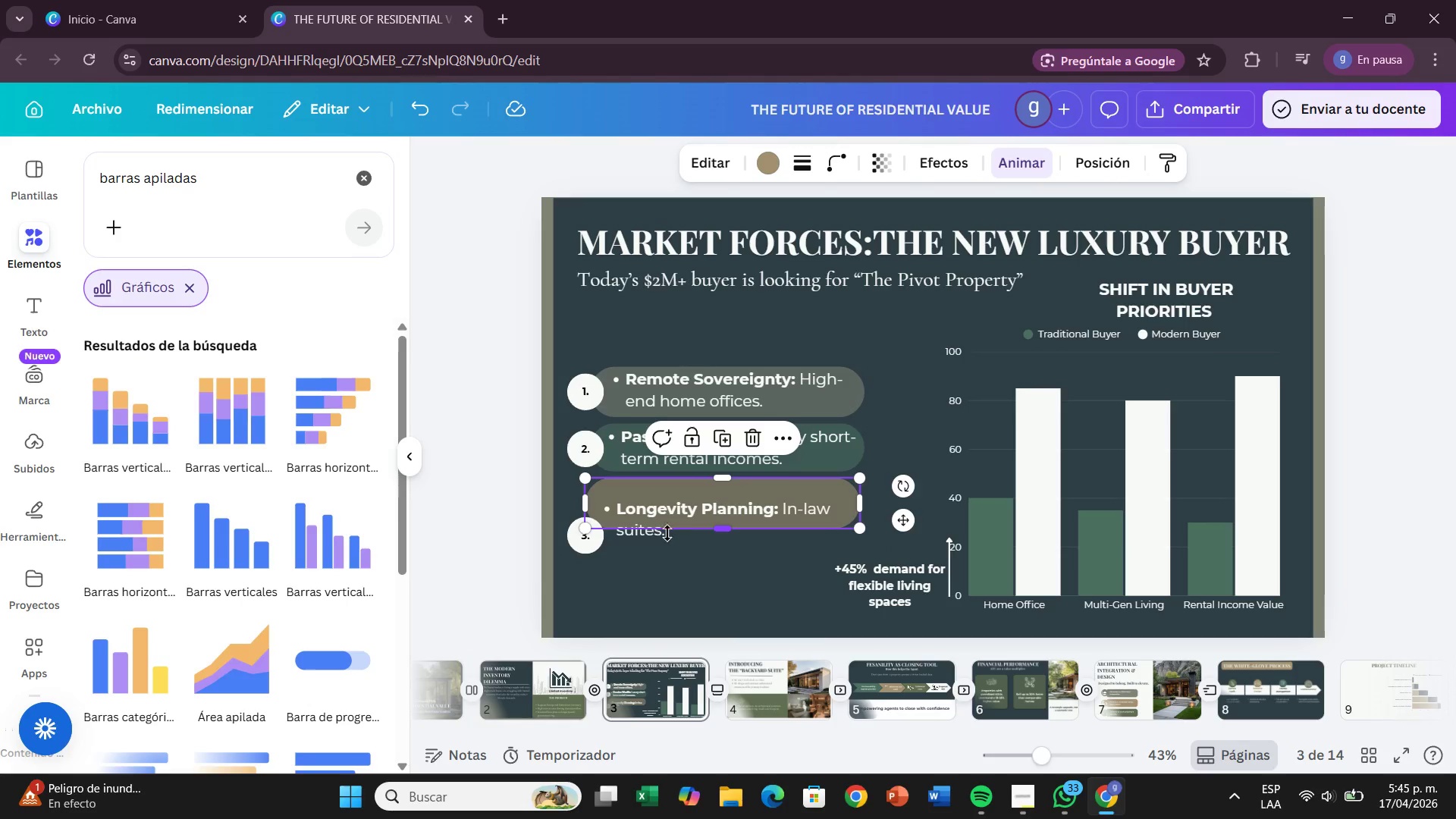 
left_click([650, 539])
 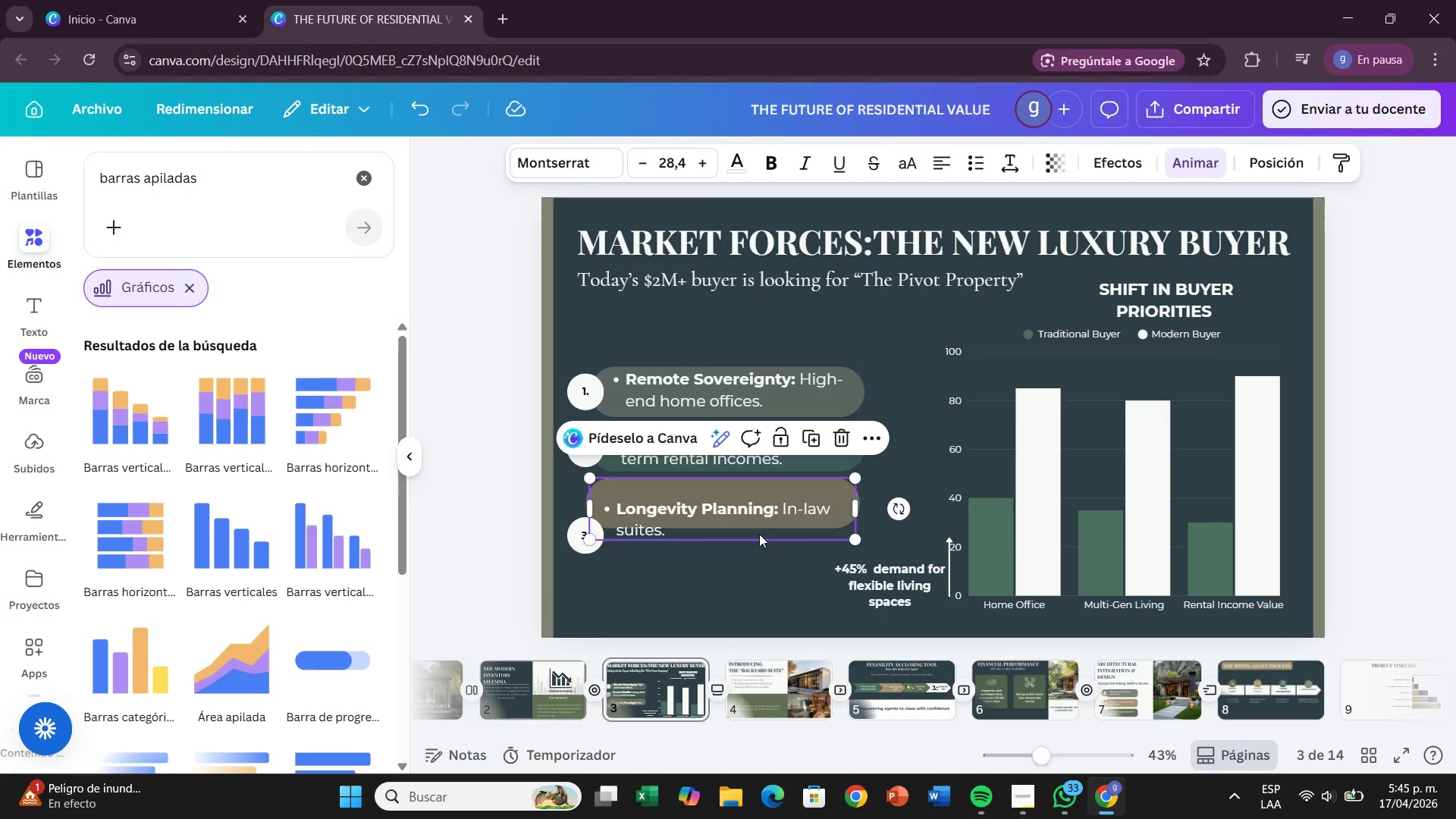 
left_click([753, 516])
 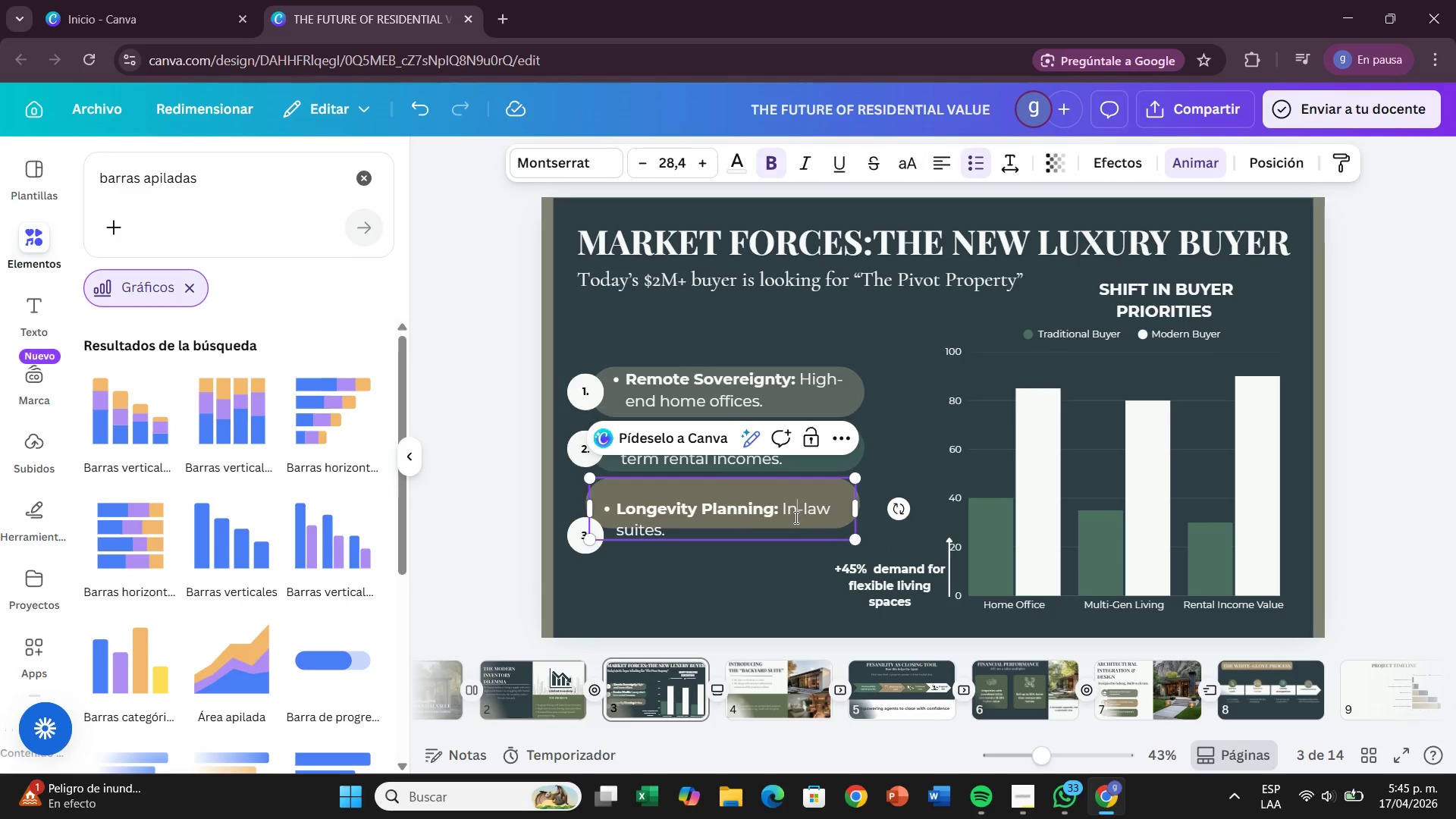 
double_click([785, 570])
 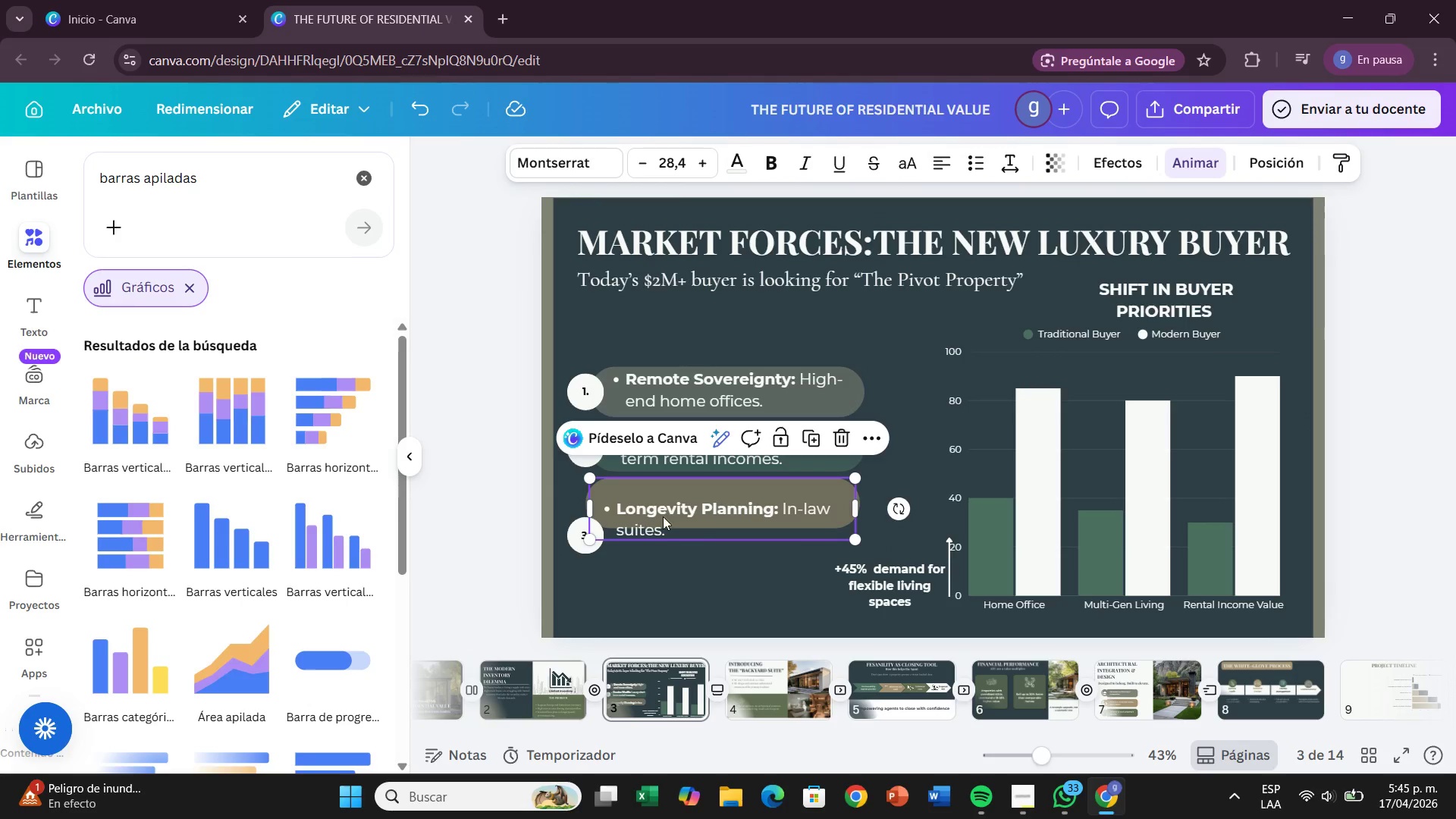 
double_click([664, 516])
 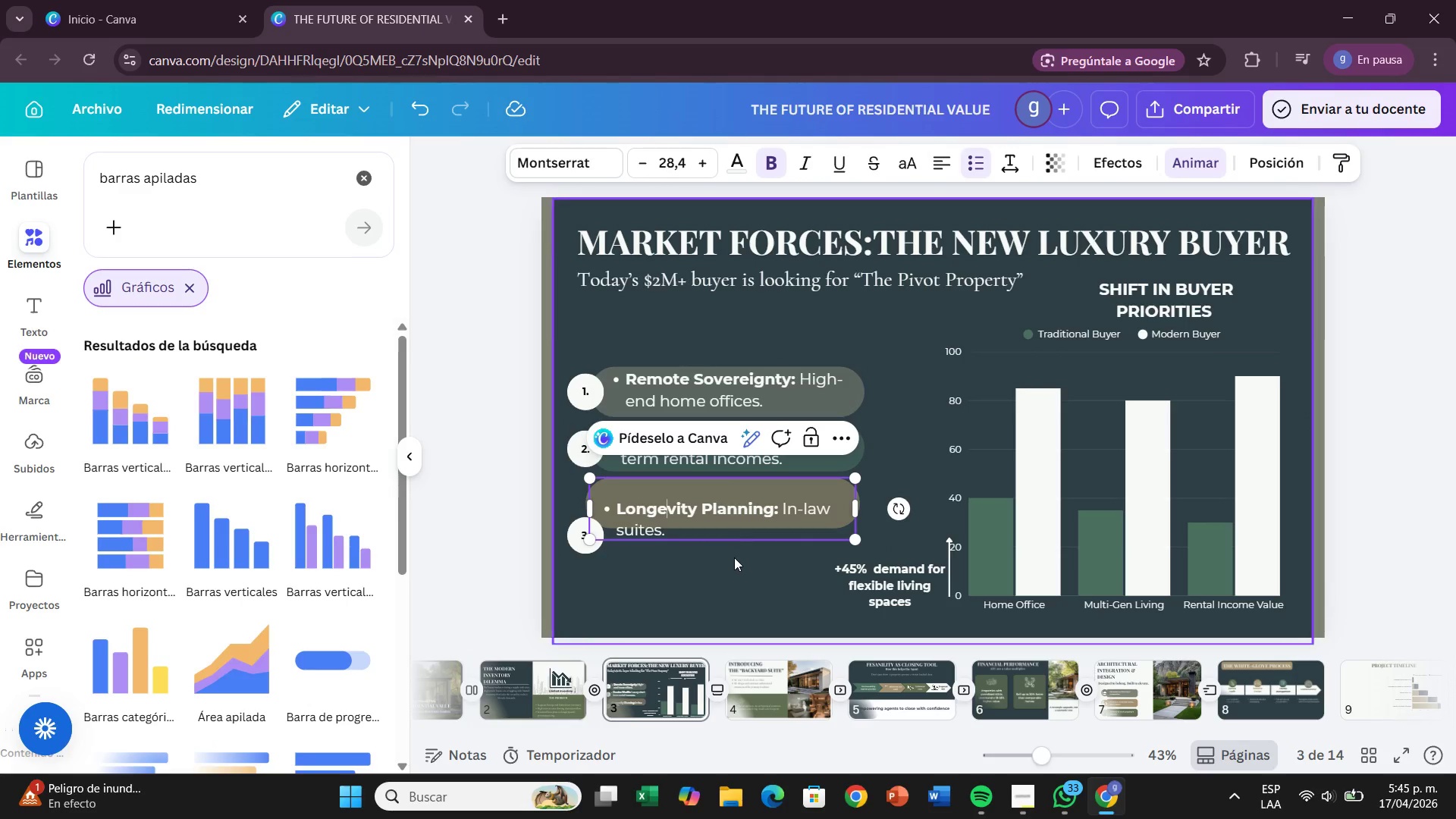 
left_click([734, 557])
 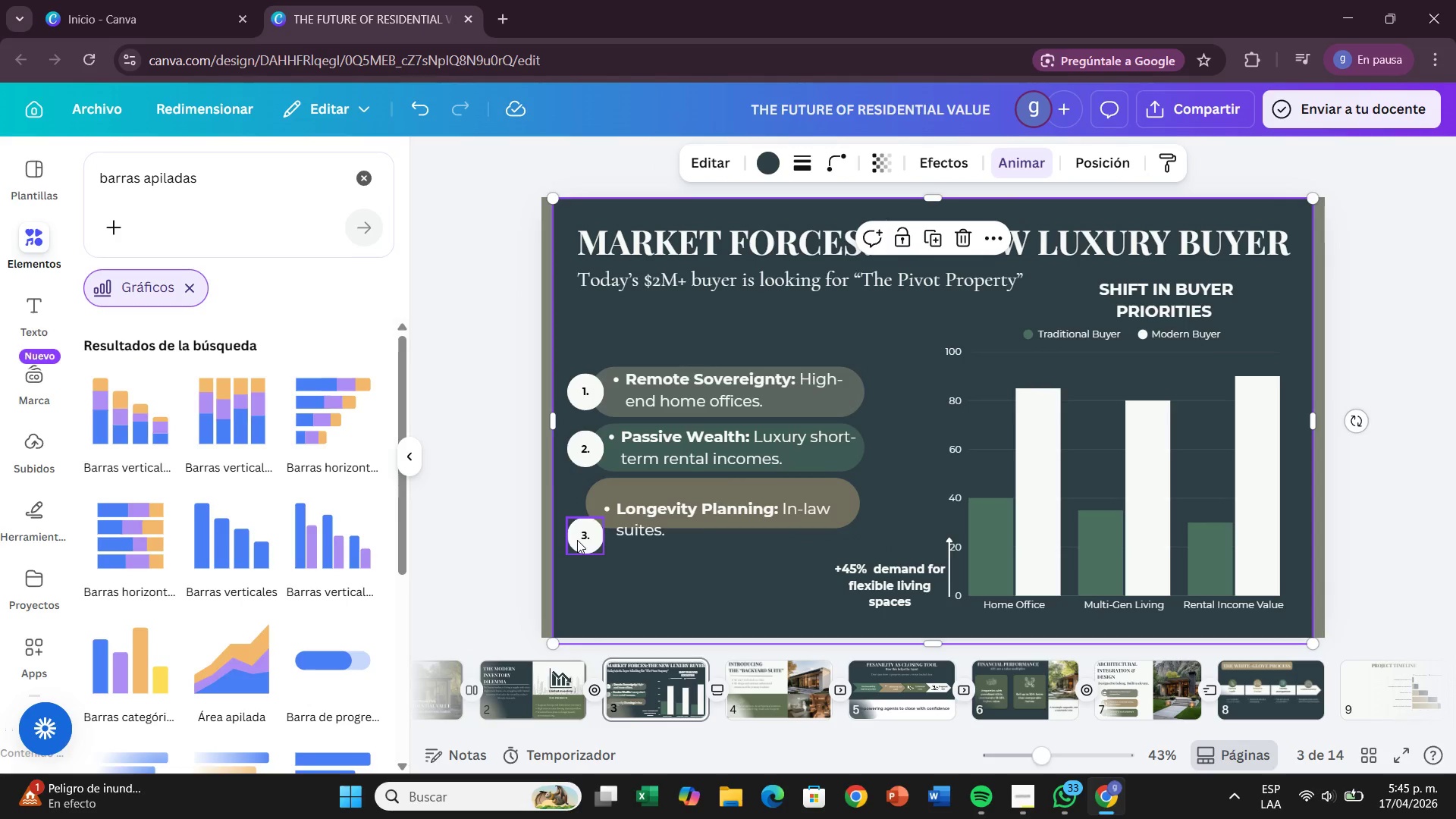 
left_click_drag(start_coordinate=[577, 540], to_coordinate=[576, 504])
 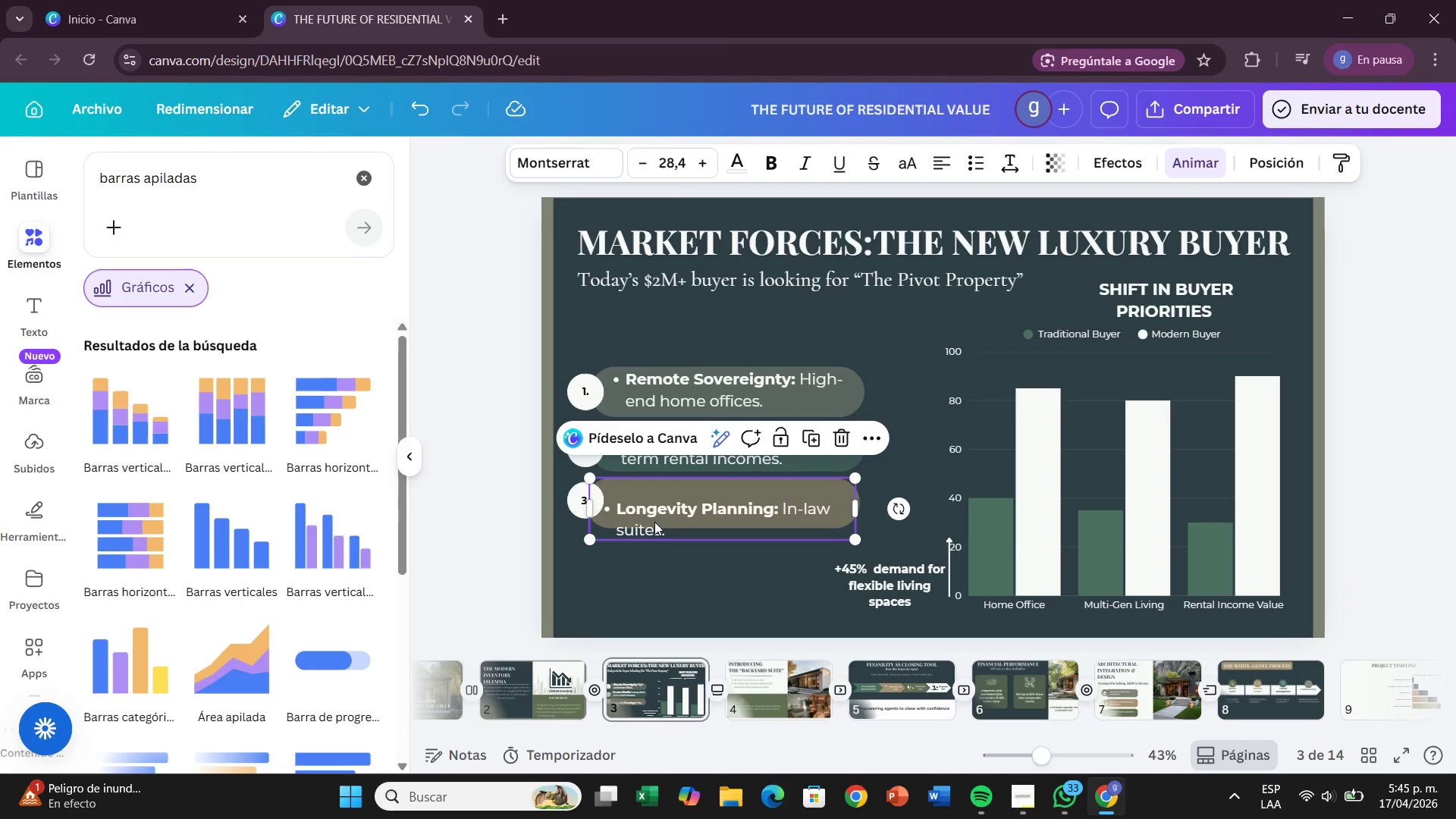 
double_click([652, 517])
 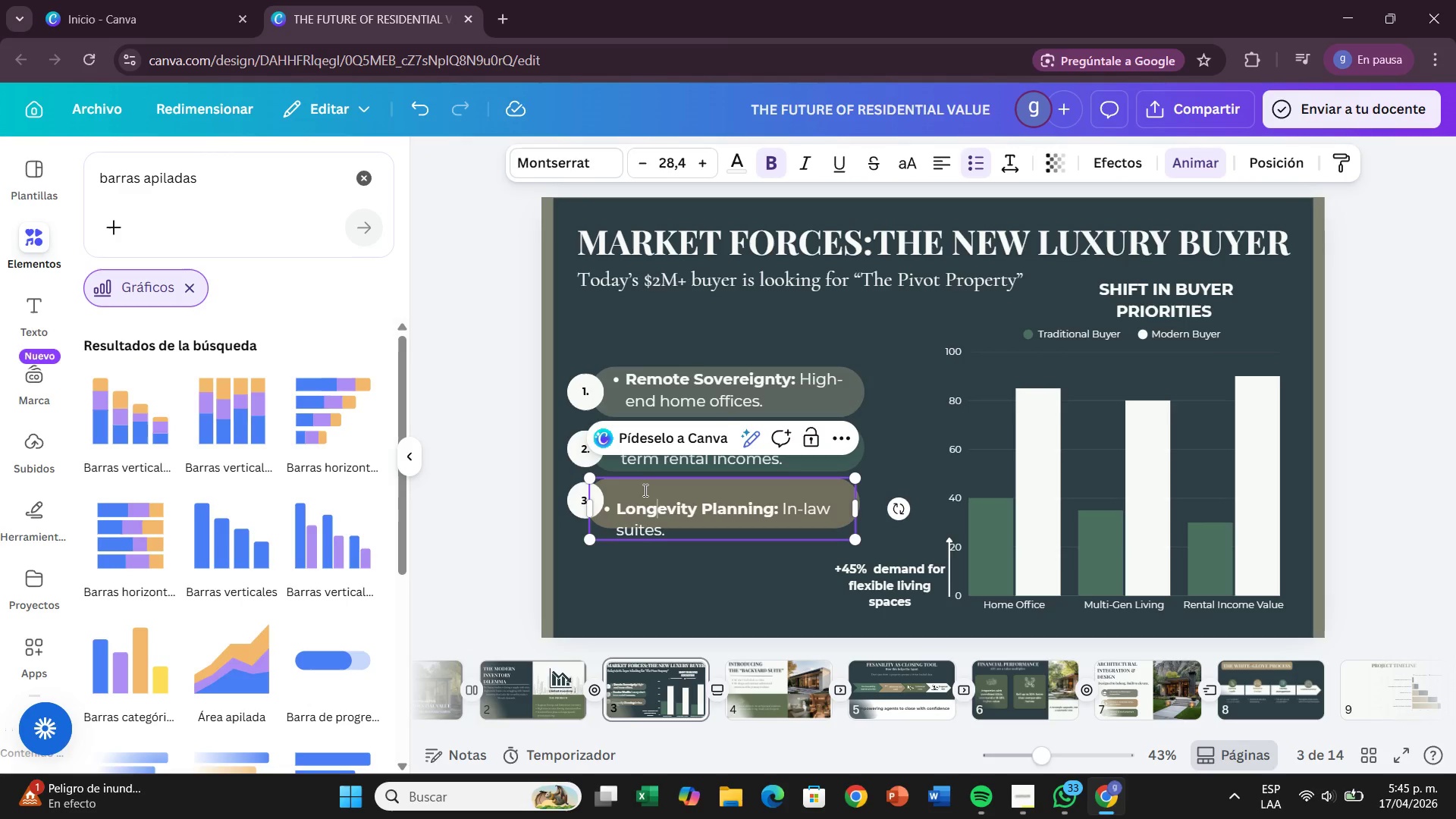 
triple_click([644, 490])
 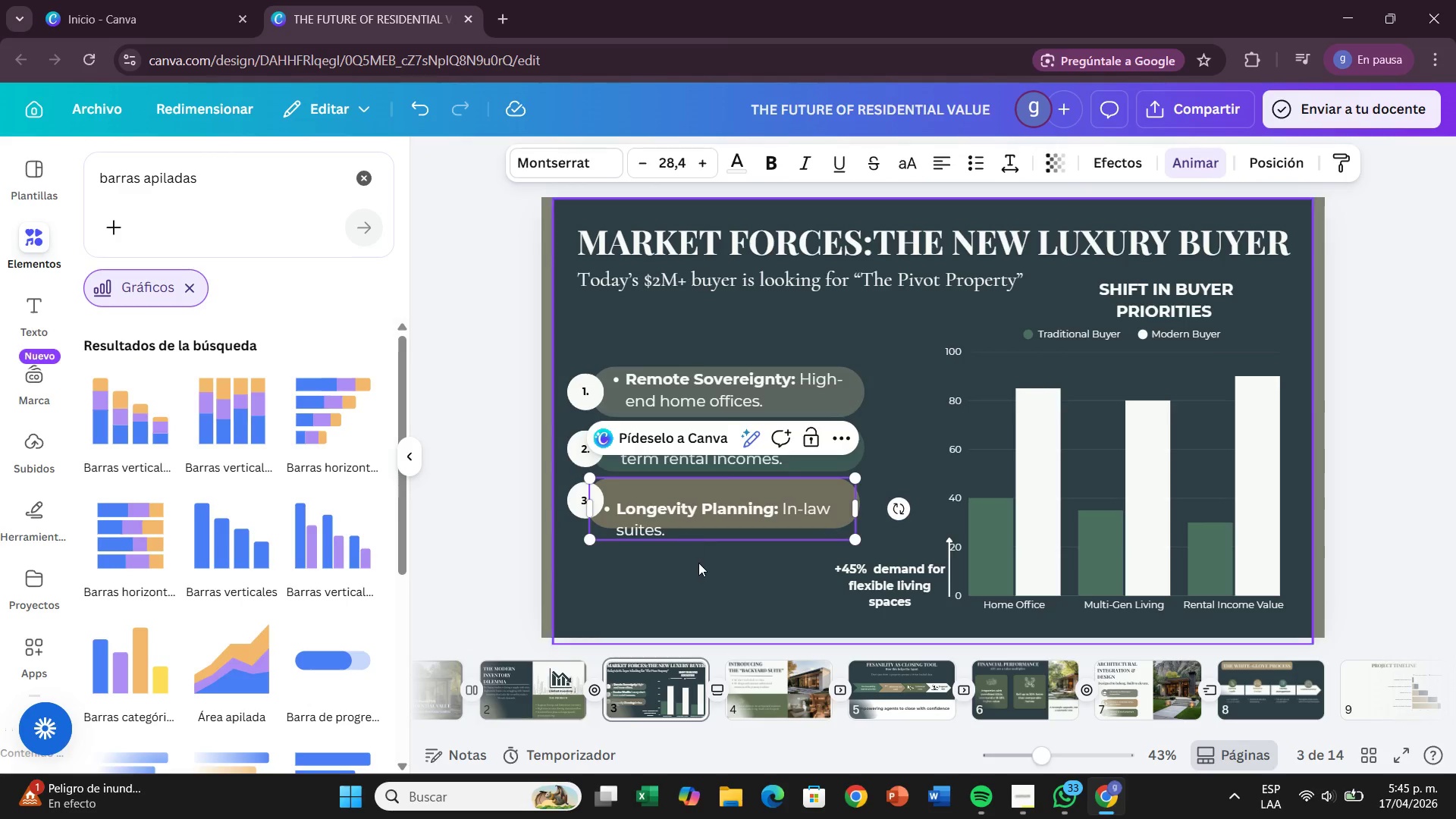 
triple_click([698, 563])
 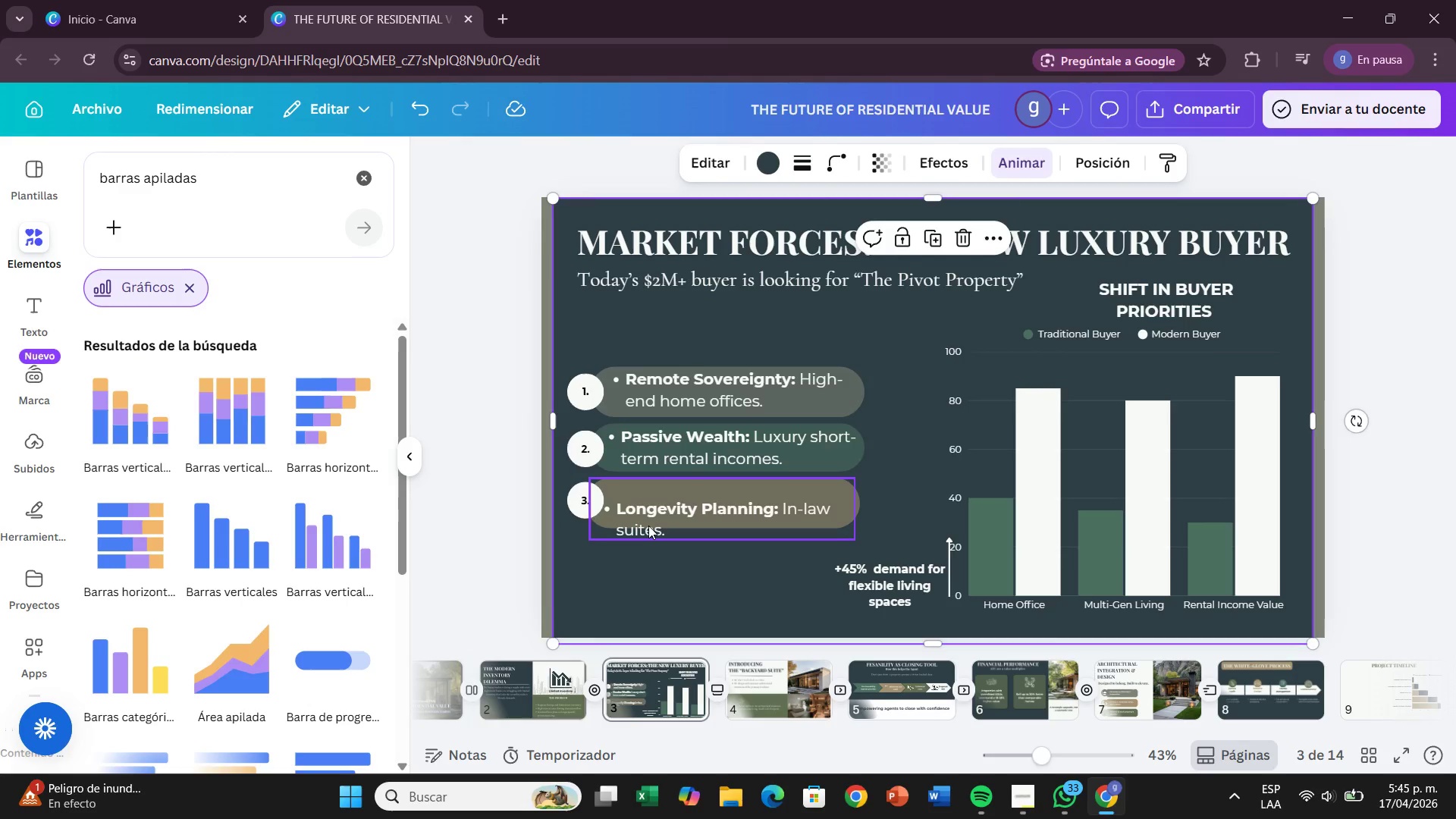 
left_click([648, 526])
 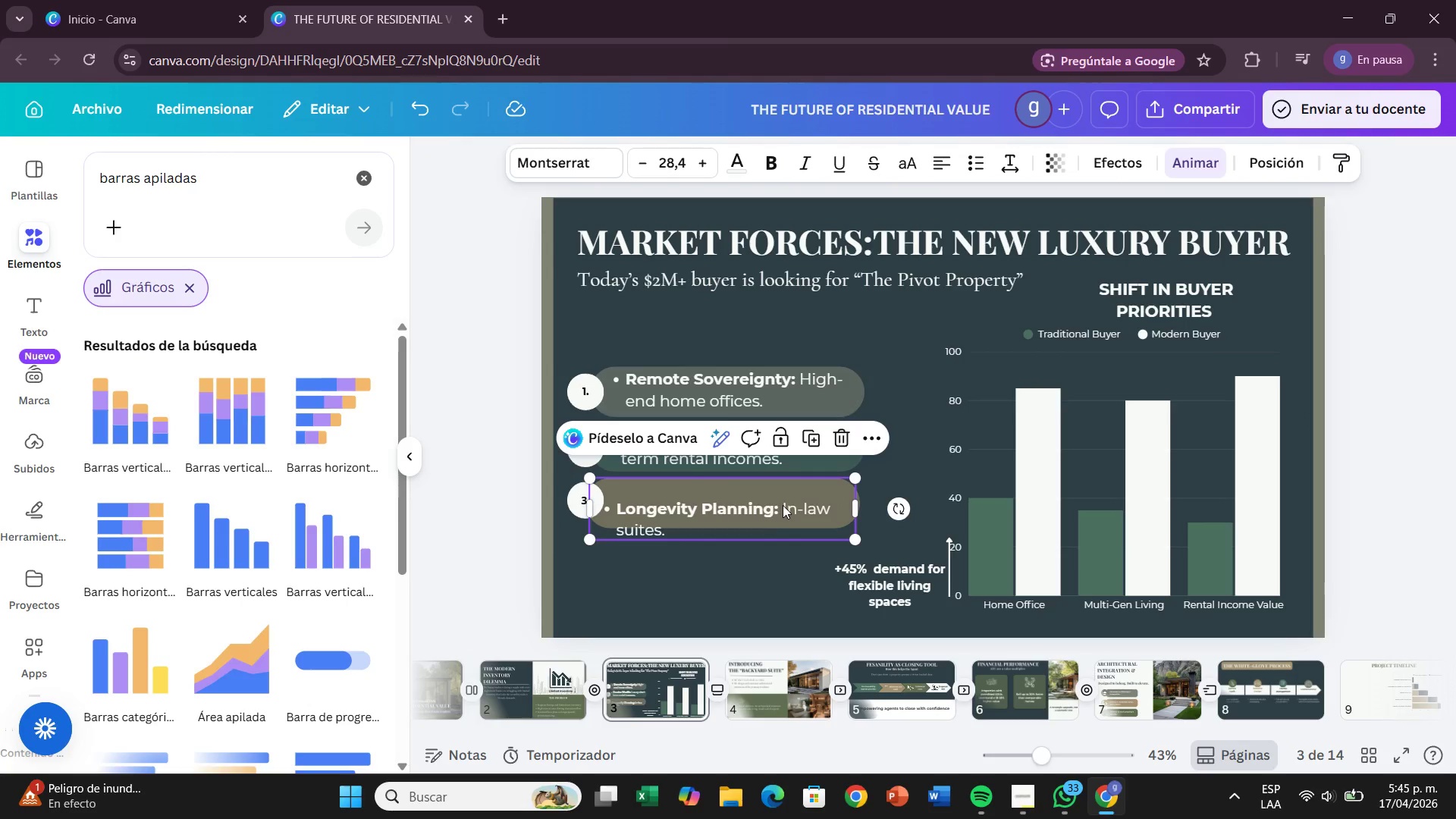 
left_click([783, 505])
 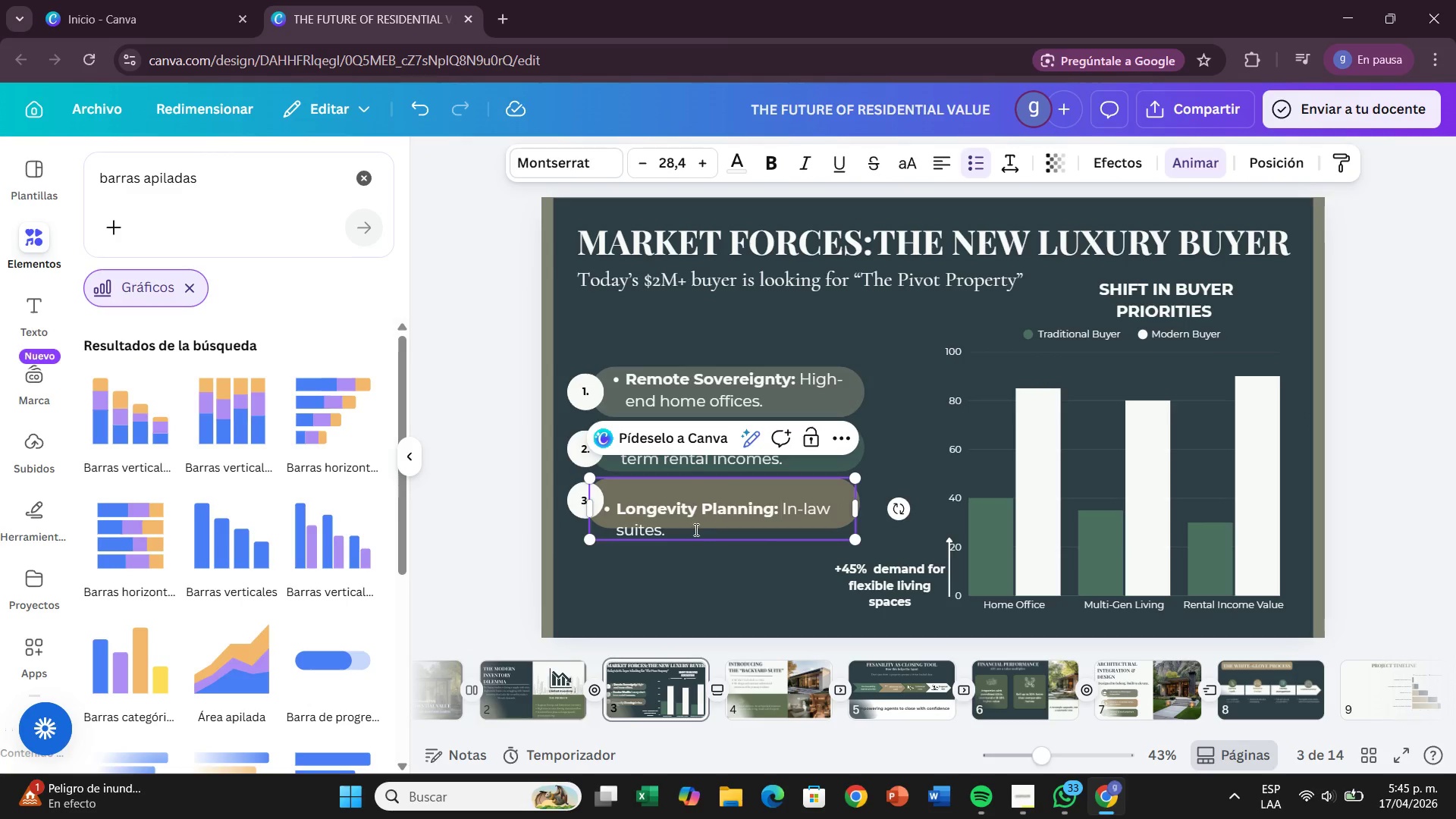 
left_click([693, 529])
 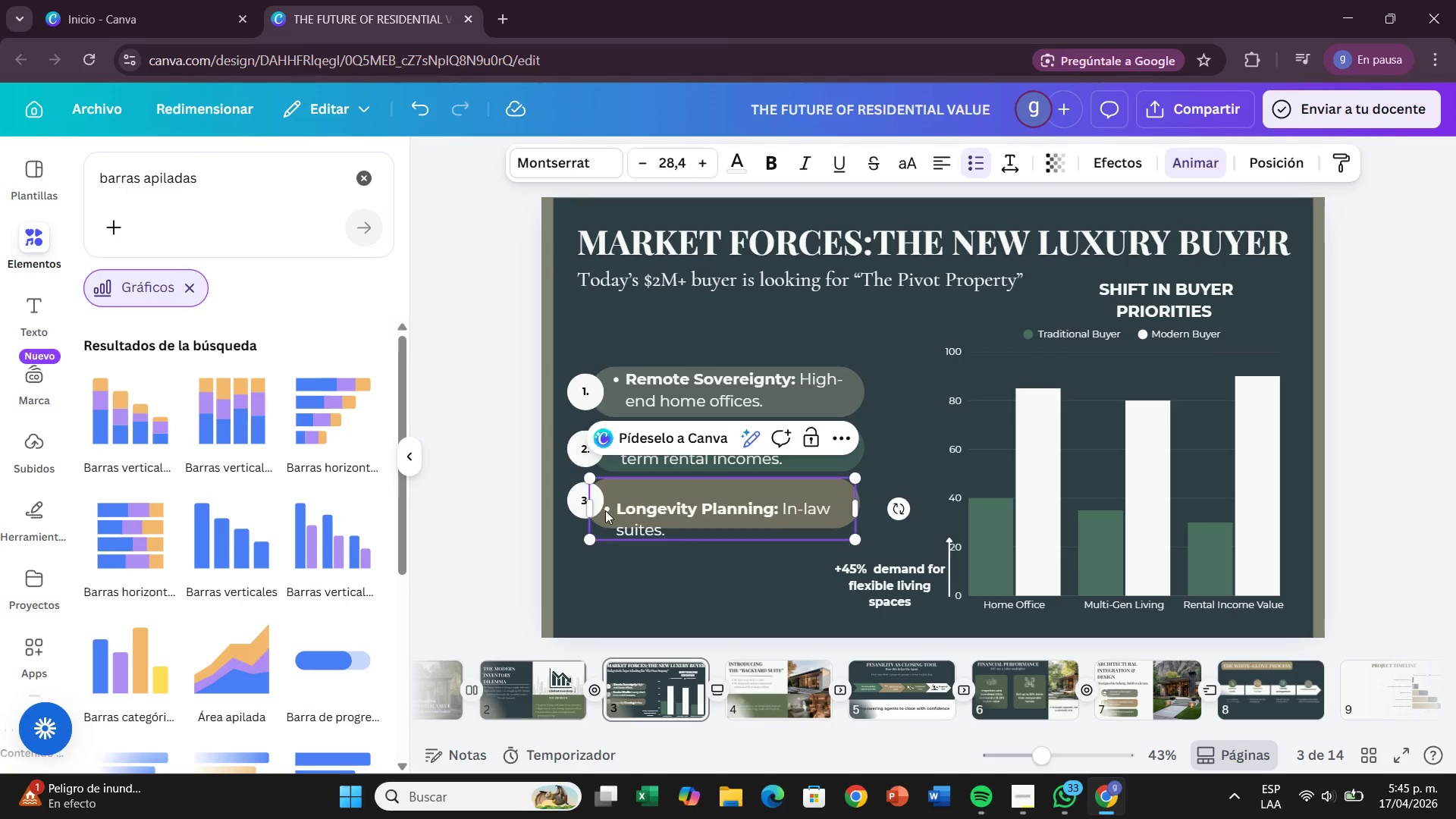 
left_click([605, 510])
 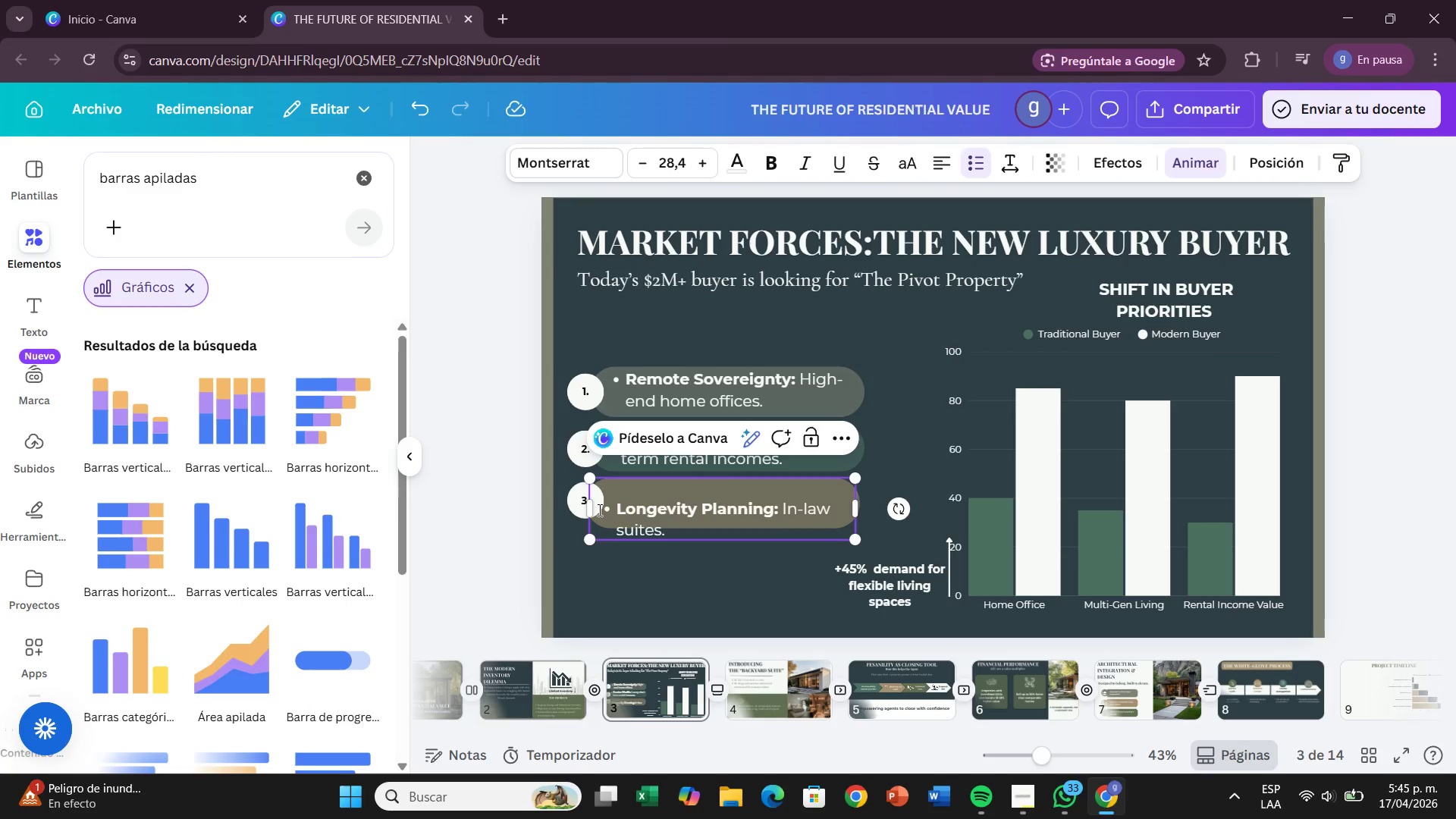 
left_click([599, 510])
 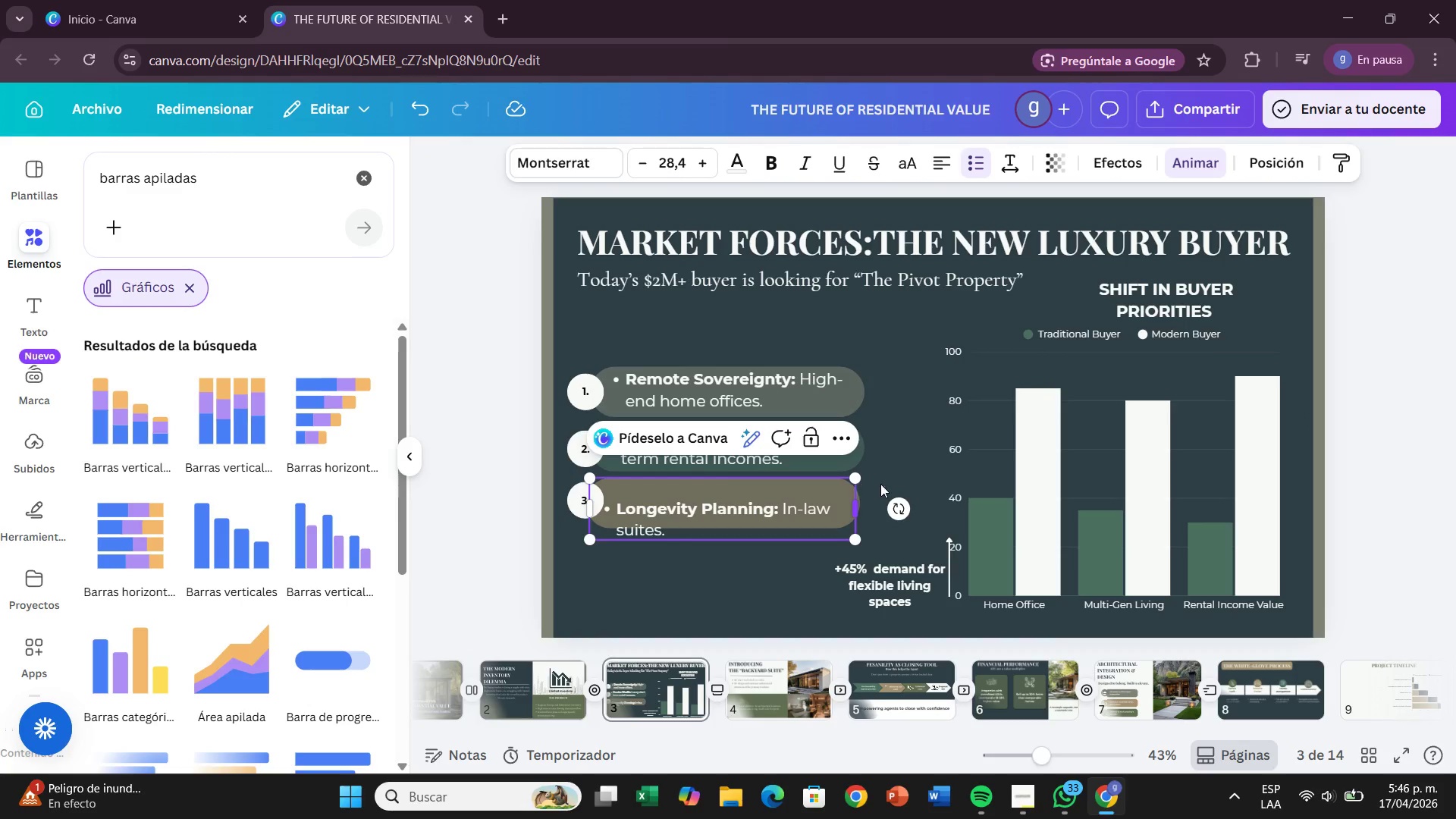 
left_click([889, 479])
 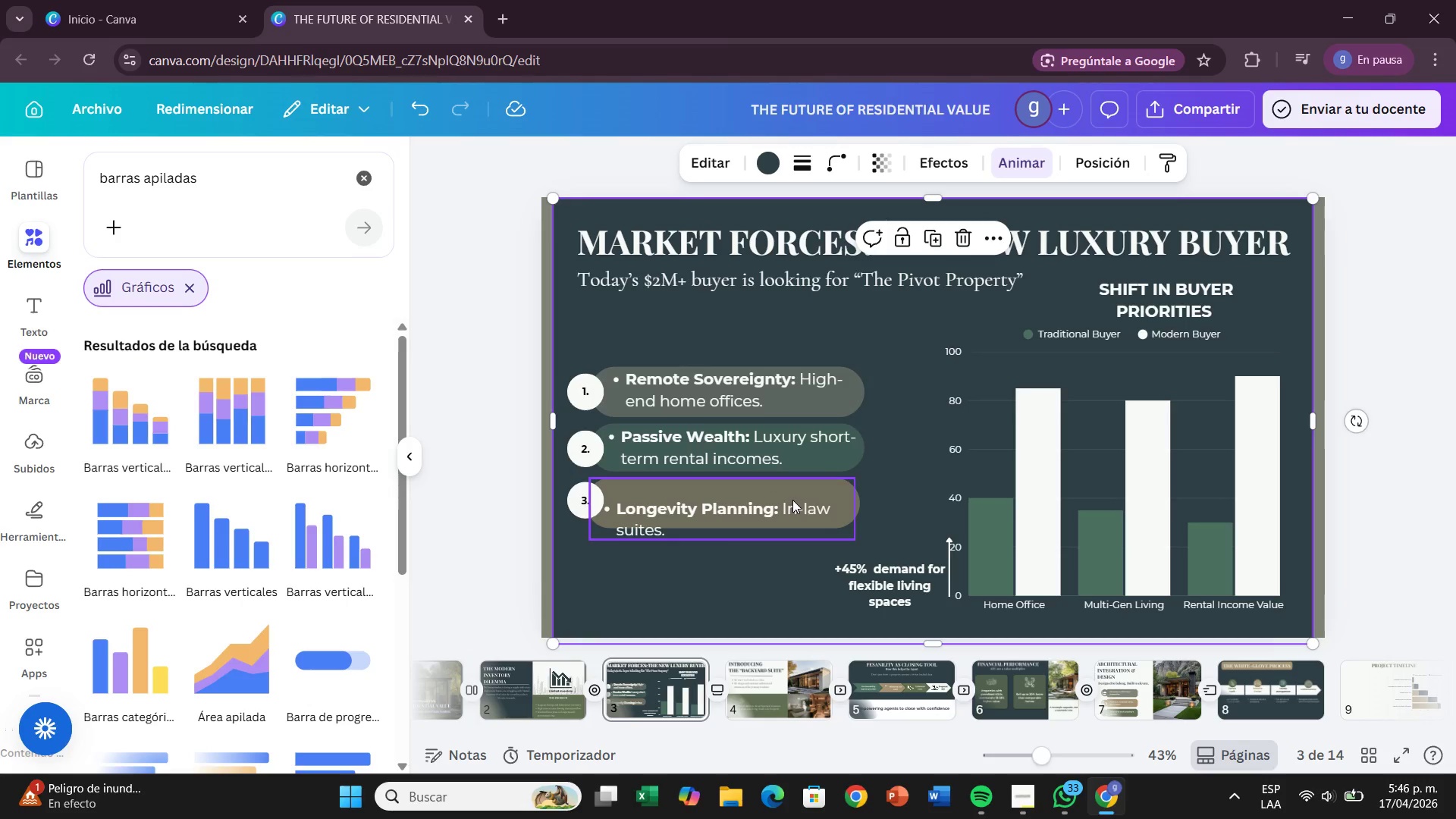 
left_click_drag(start_coordinate=[795, 496], to_coordinate=[795, 477])
 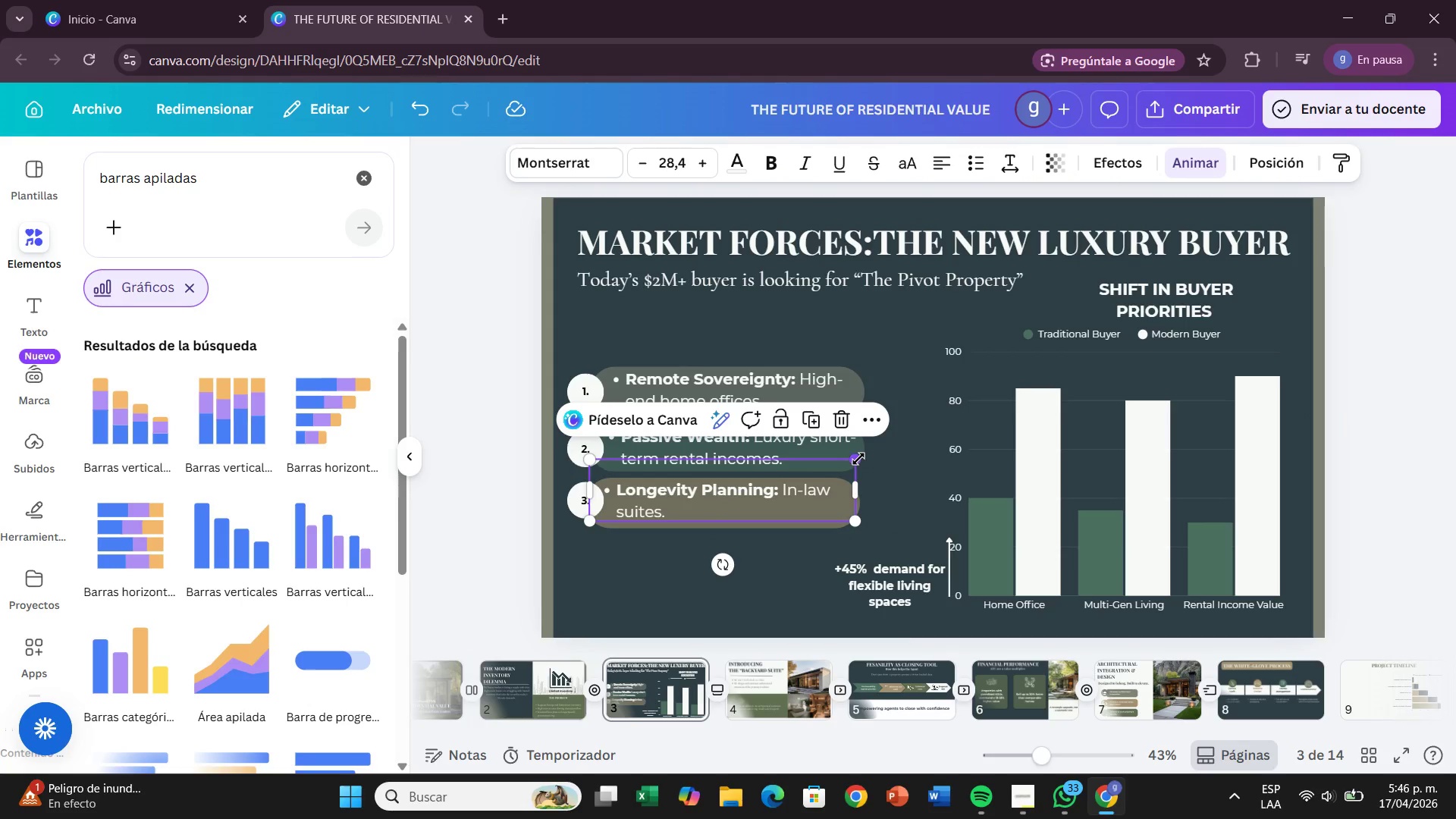 
left_click_drag(start_coordinate=[859, 457], to_coordinate=[858, 470])
 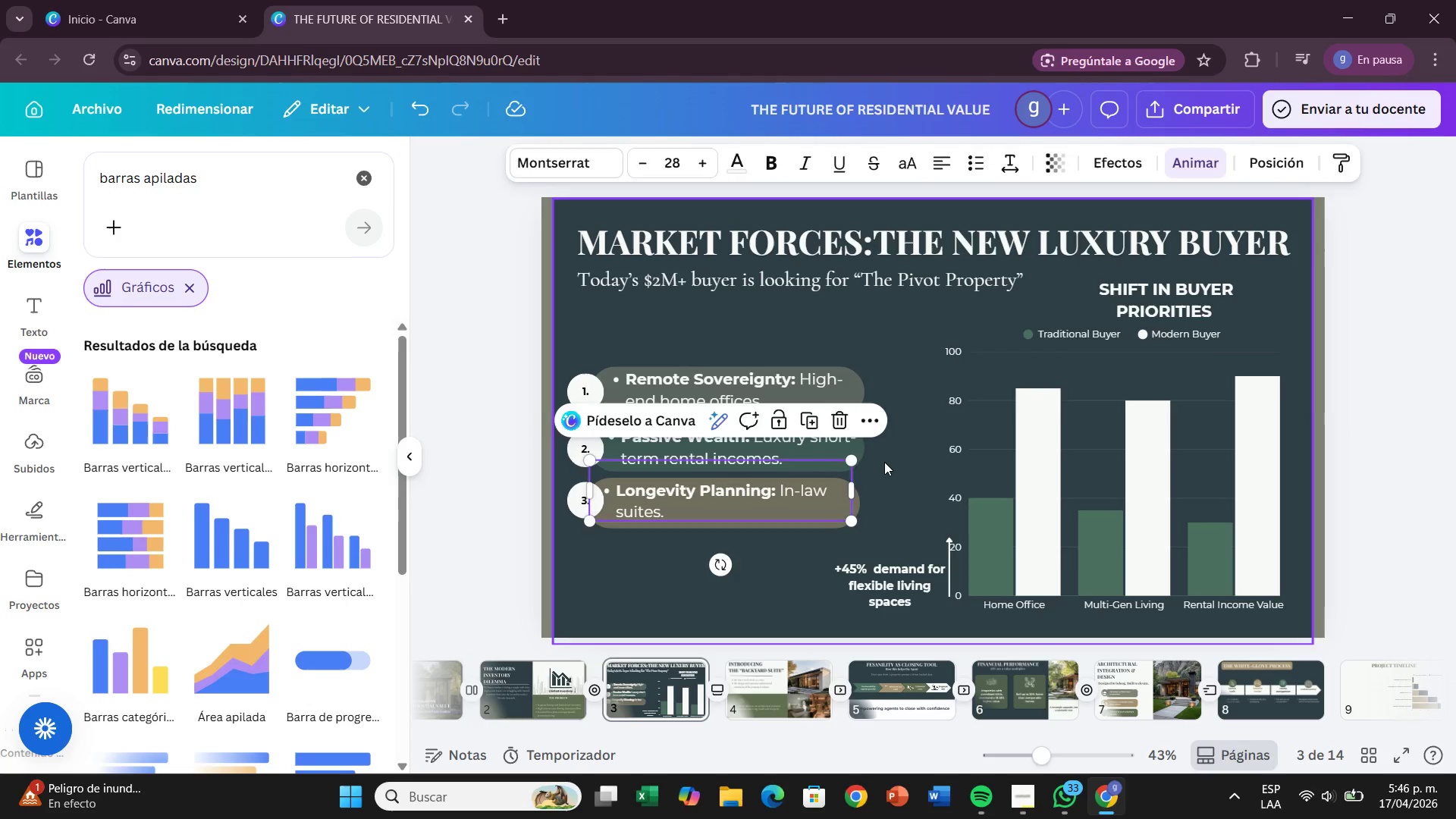 
left_click([886, 460])
 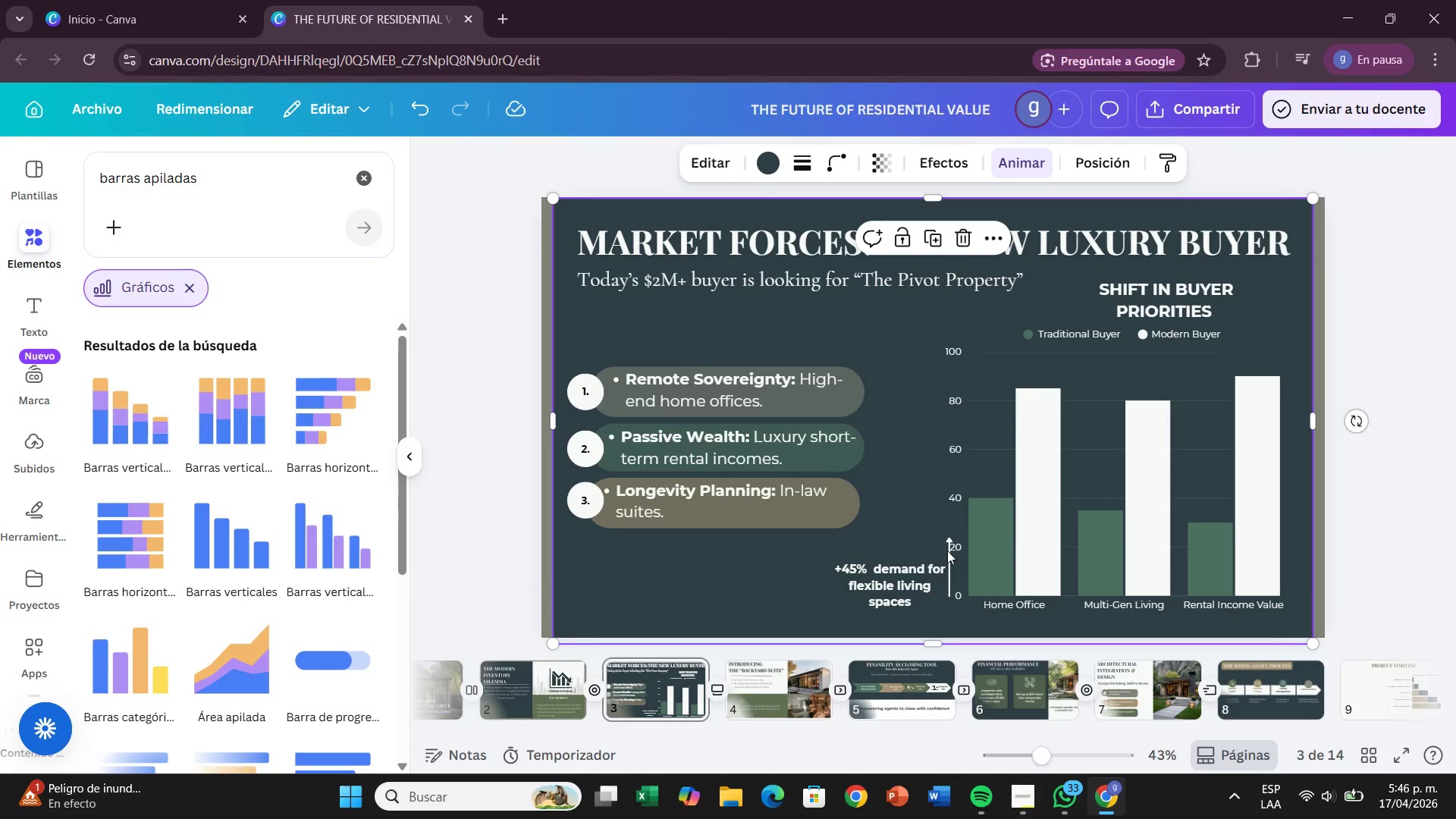 
left_click_drag(start_coordinate=[895, 596], to_coordinate=[884, 576])
 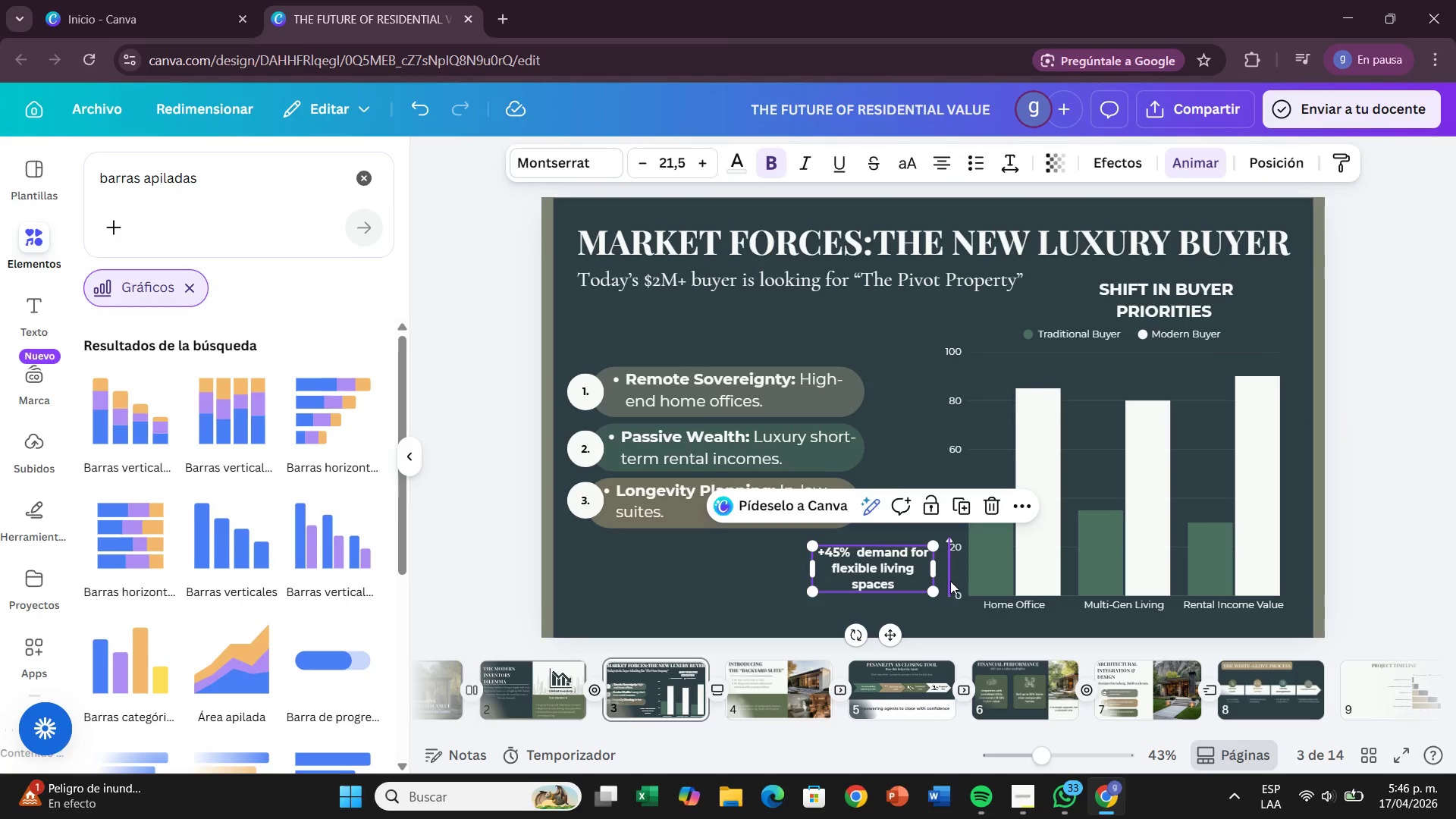 
left_click_drag(start_coordinate=[950, 579], to_coordinate=[937, 573])
 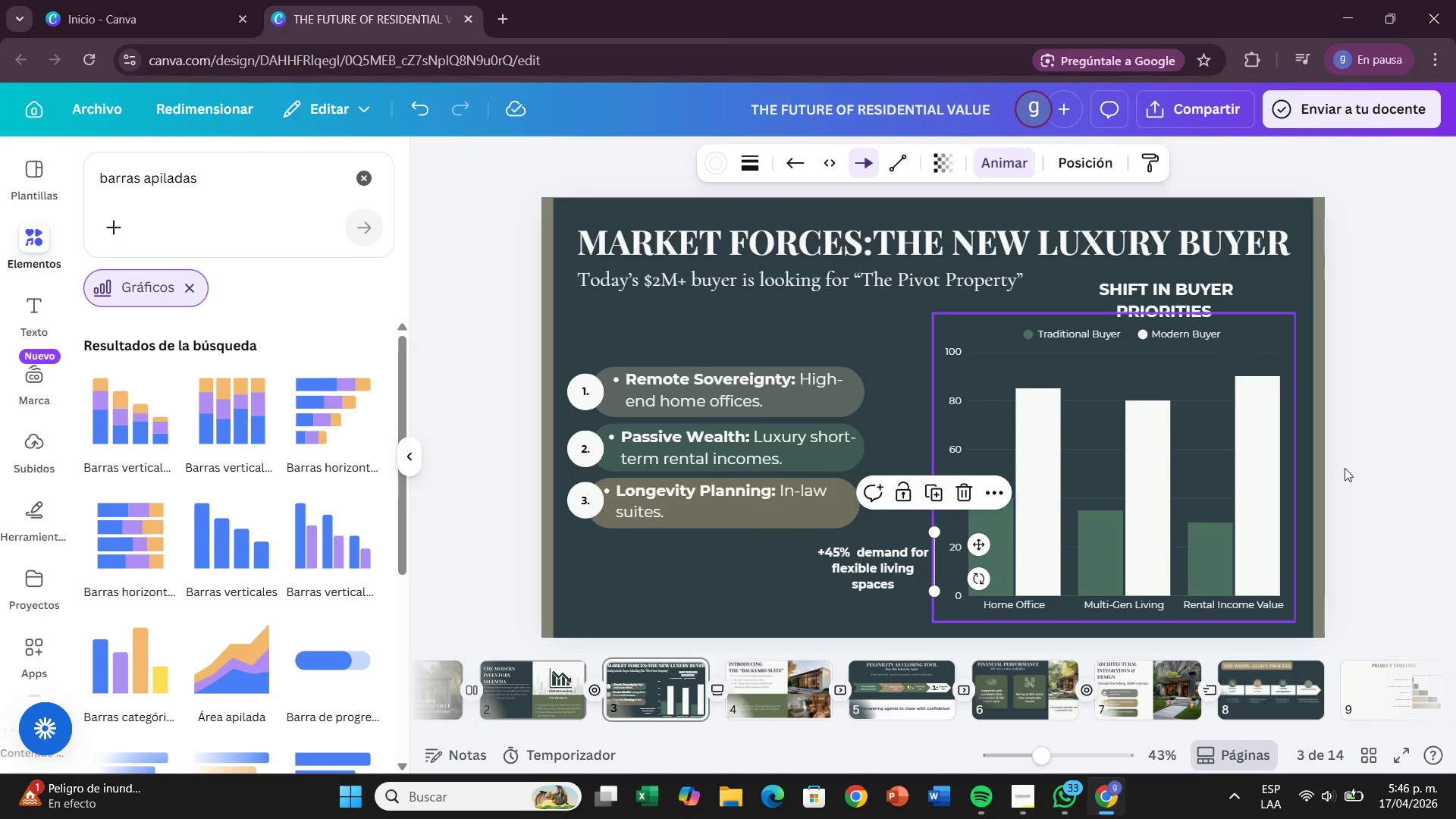 
left_click([1421, 479])
 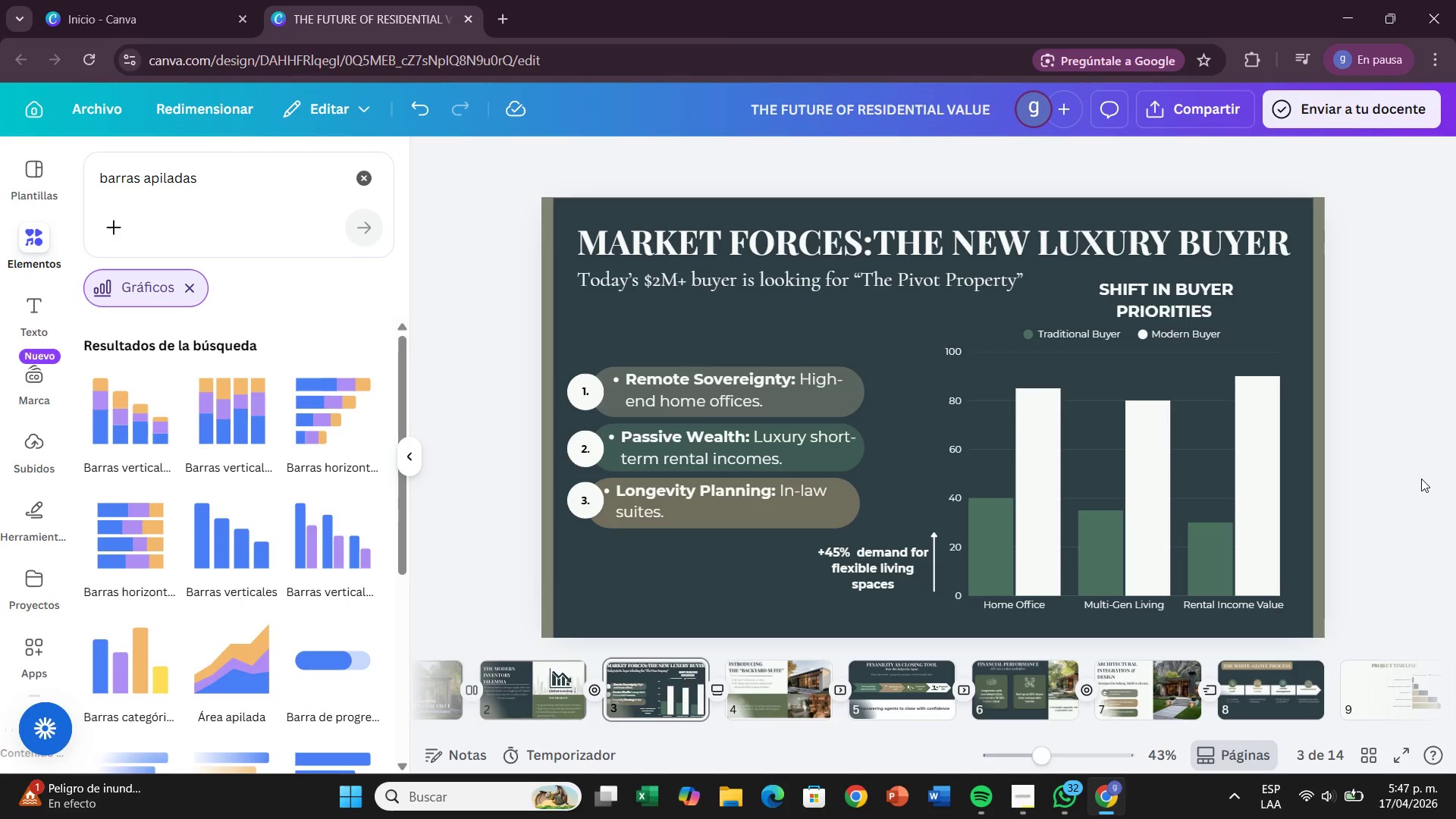 
wait(50.05)
 